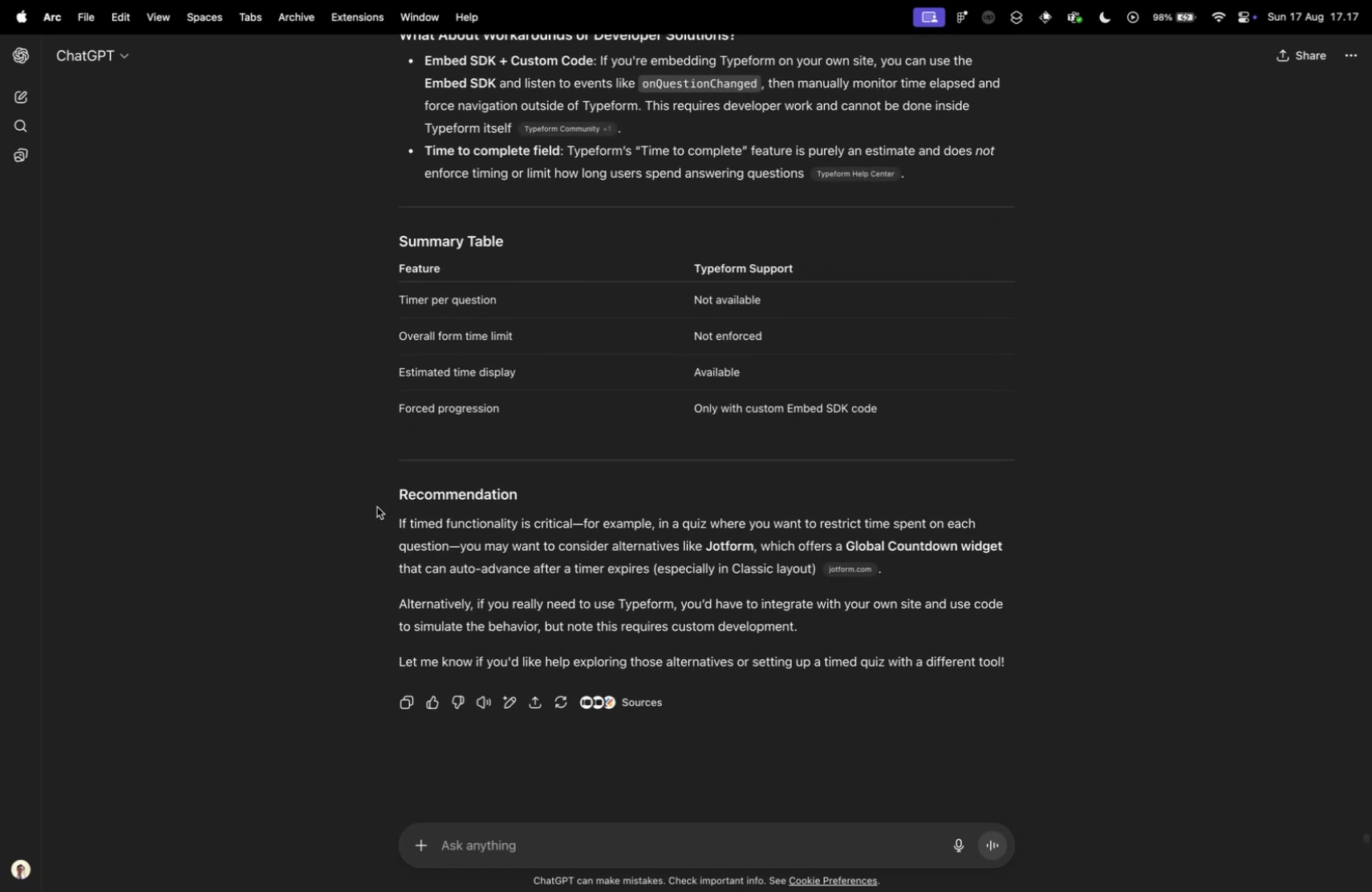 
key(Control+ControlLeft)
 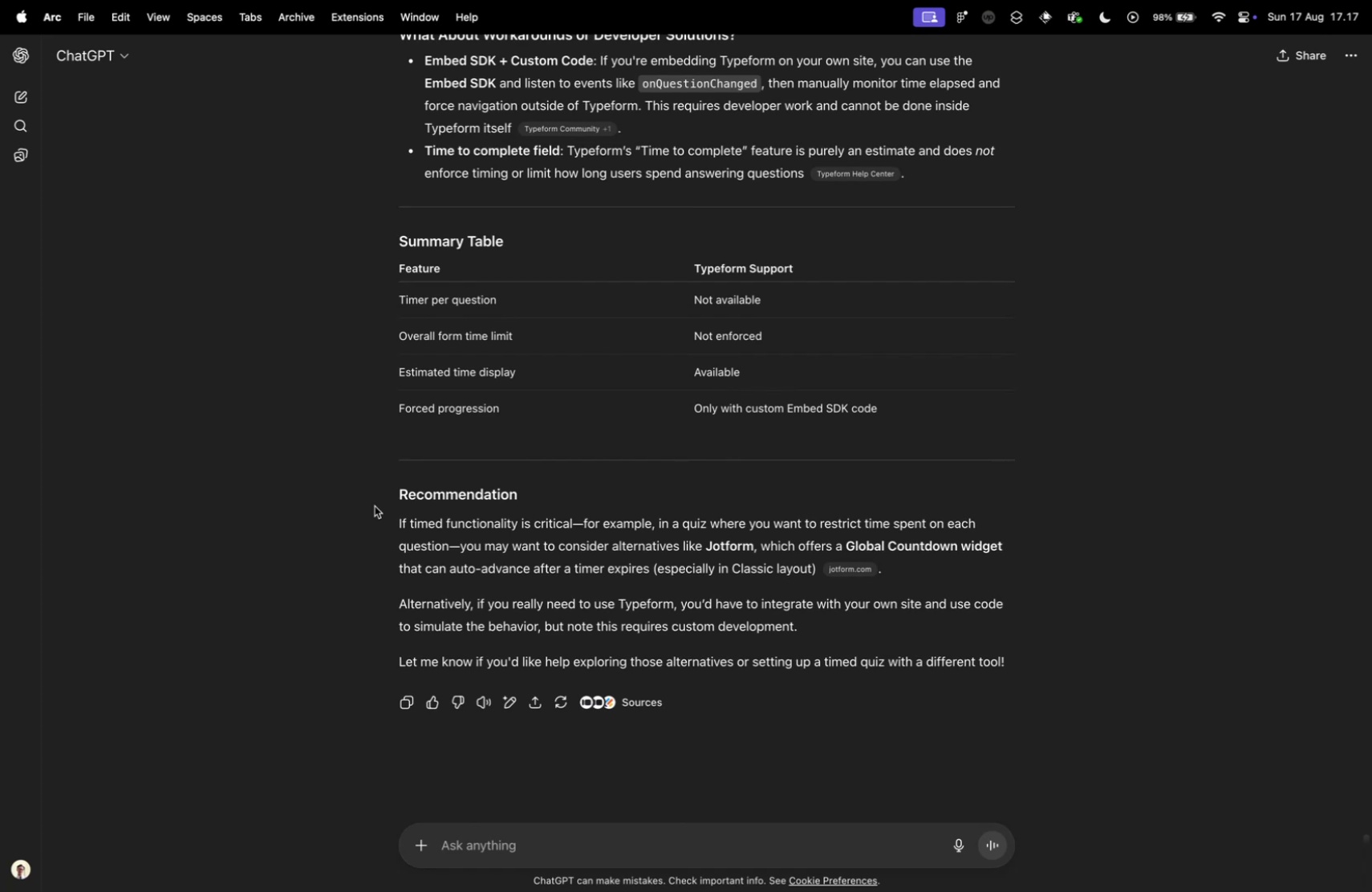 
key(Control+Tab)
 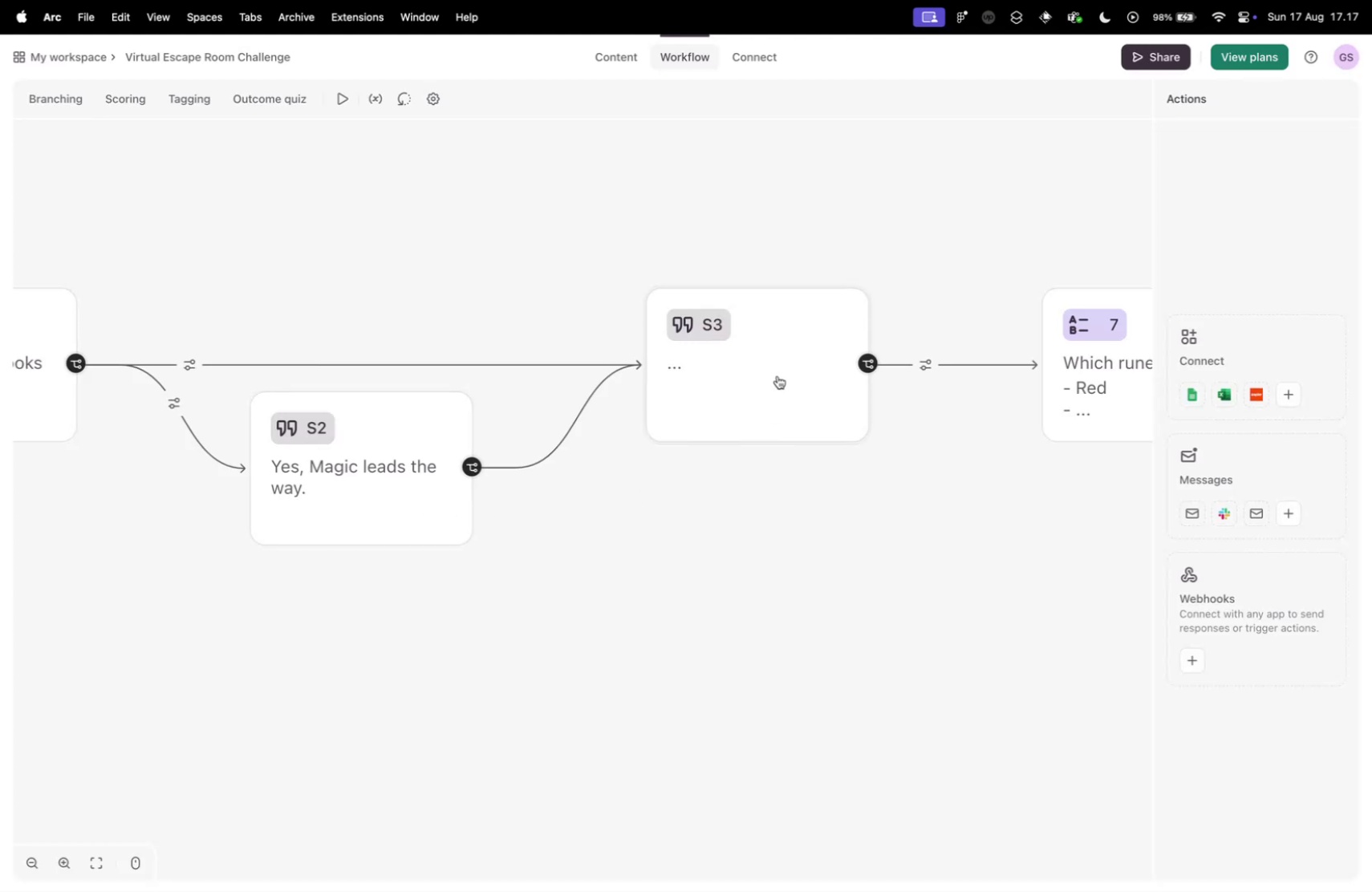 
scroll: coordinate [773, 383], scroll_direction: down, amount: 10.0
 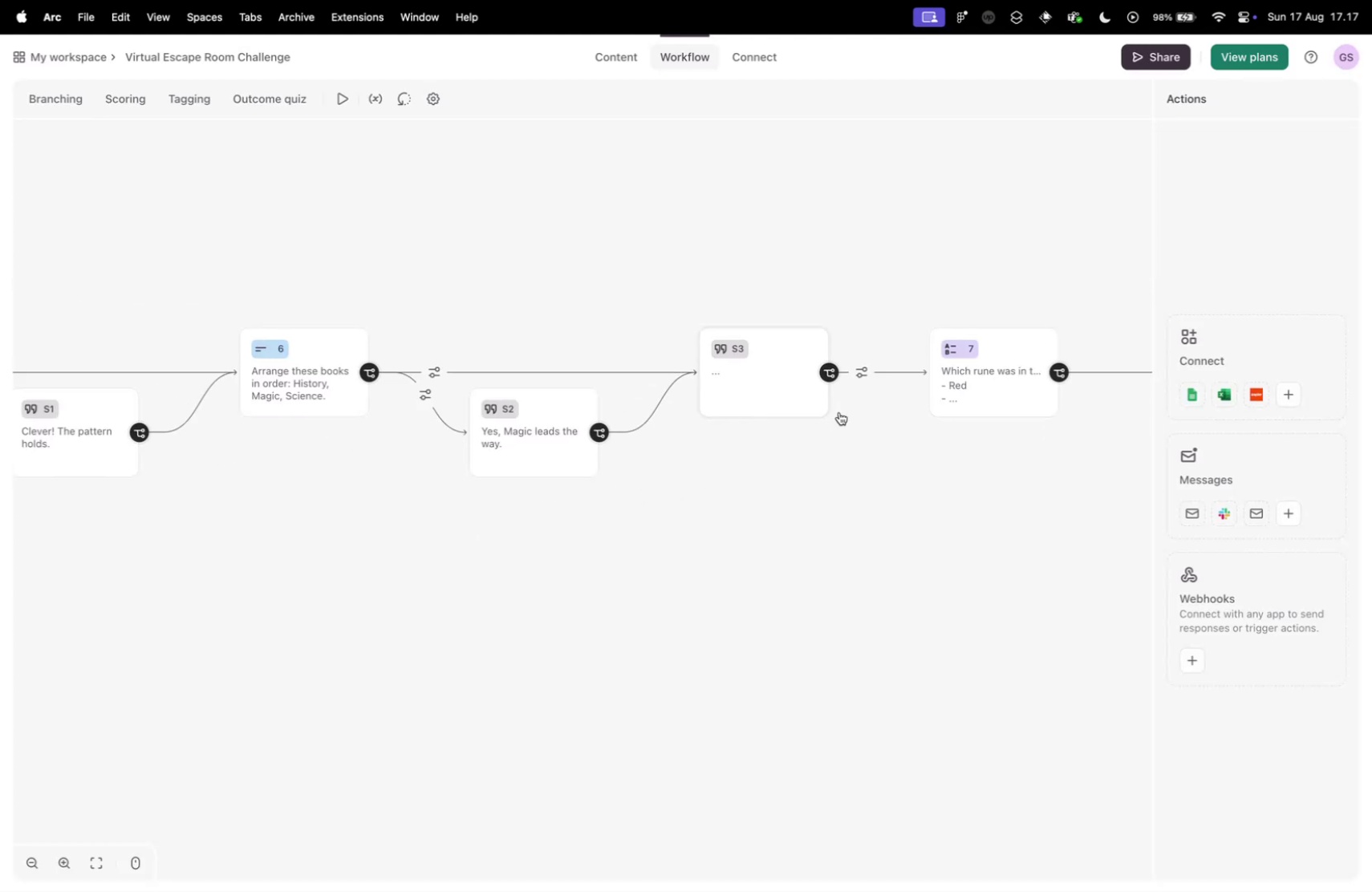 
scroll: coordinate [918, 392], scroll_direction: up, amount: 28.0
 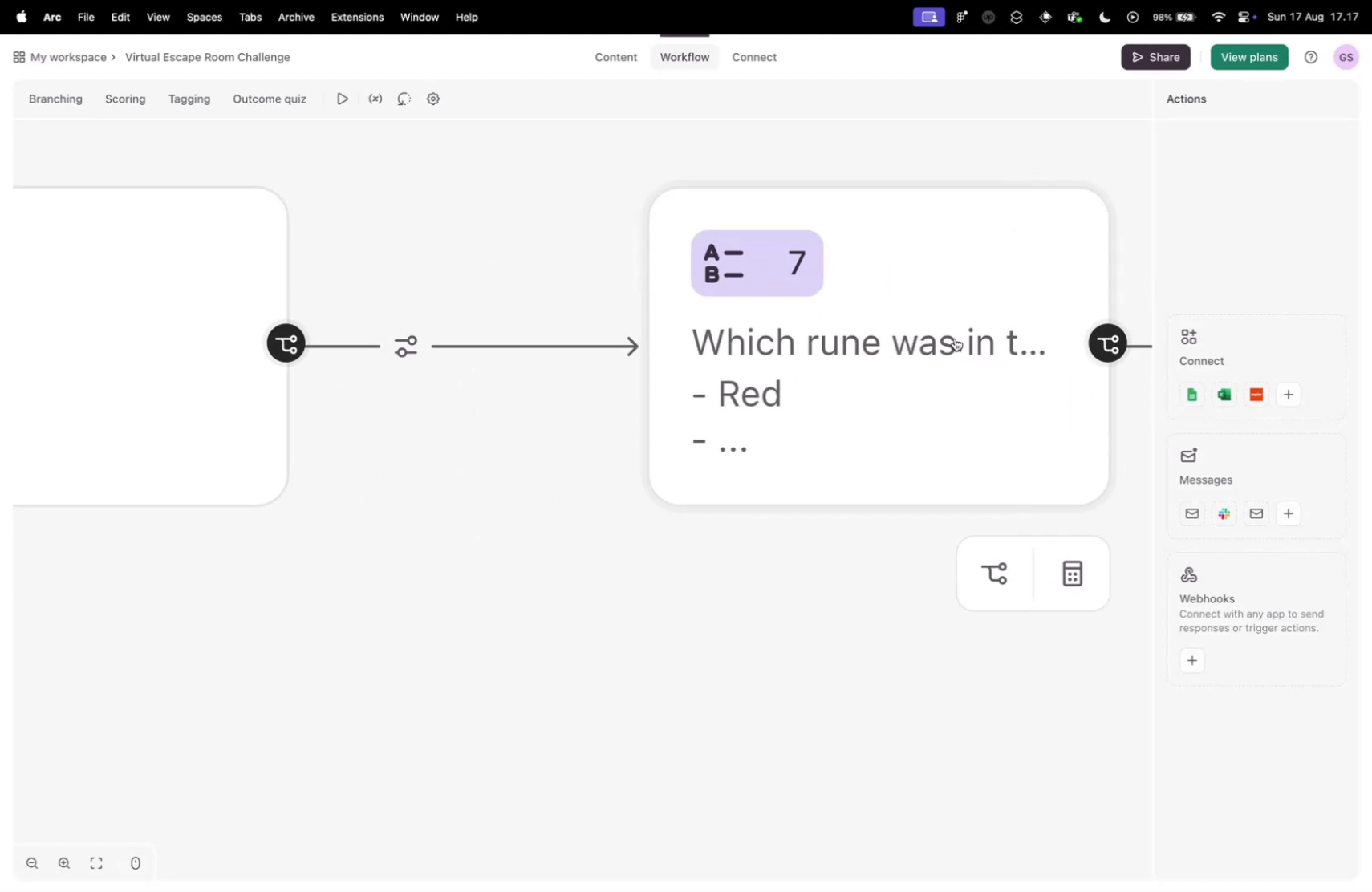 
left_click([960, 333])
 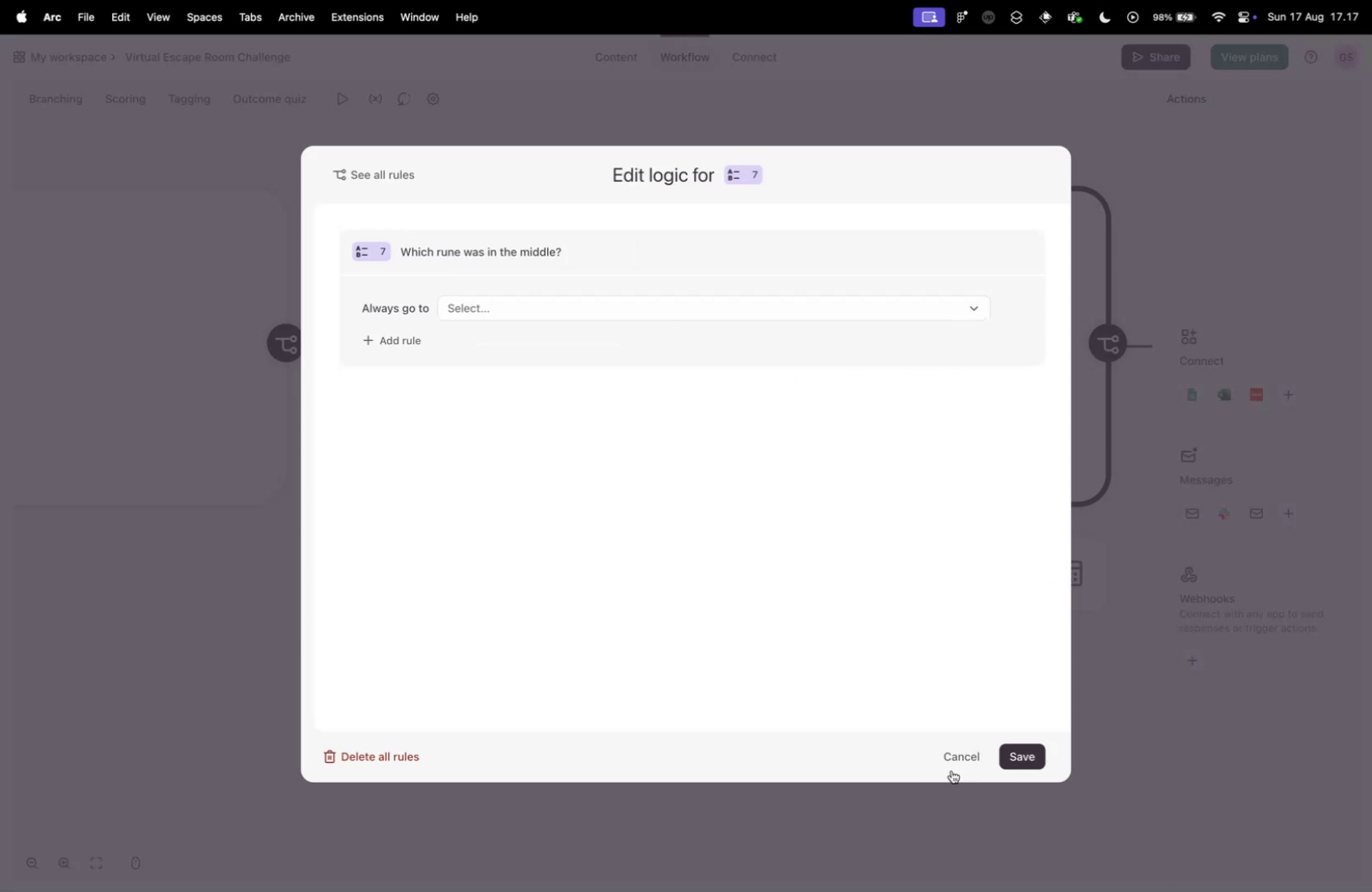 
left_click([965, 760])
 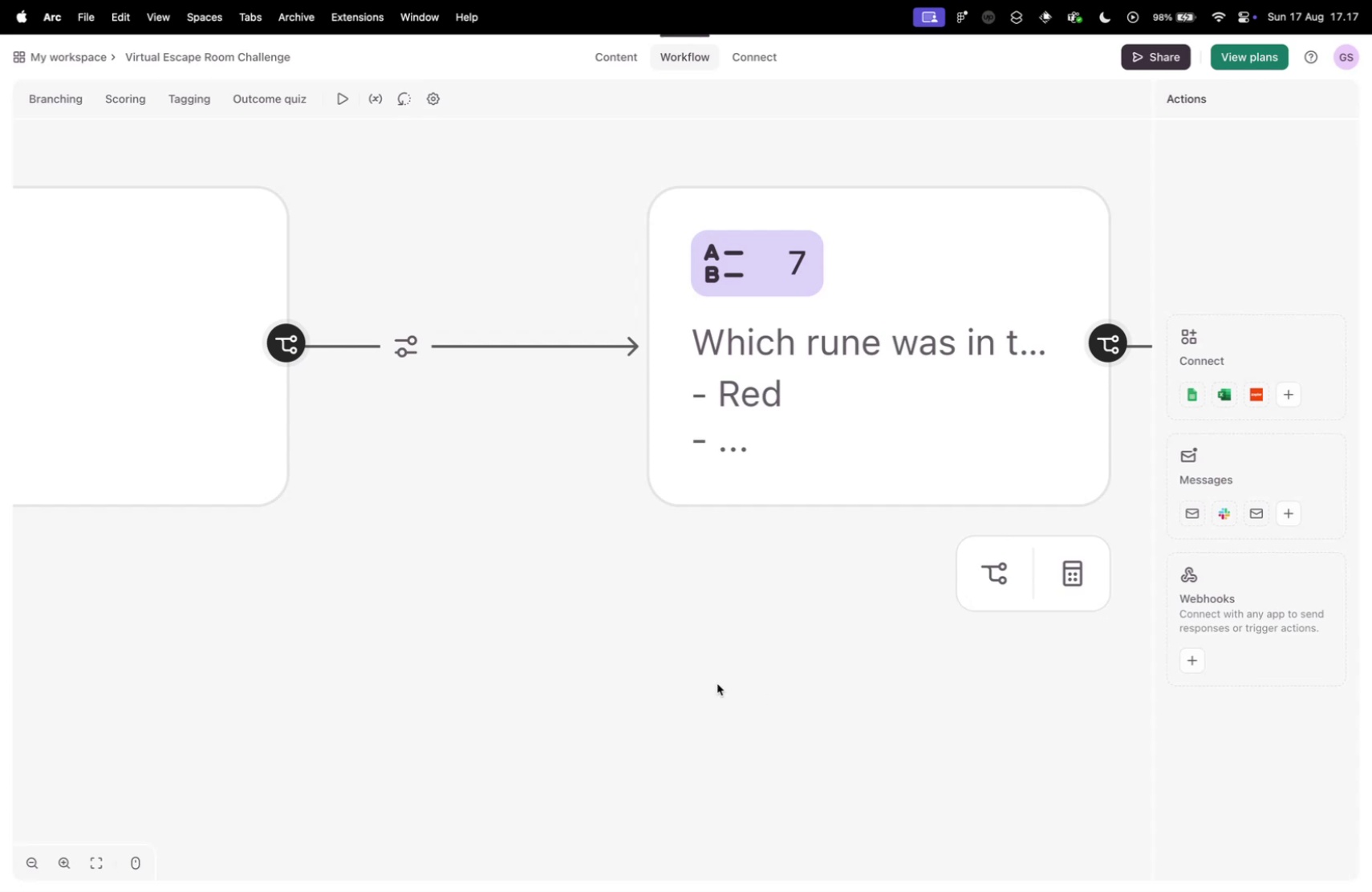 
scroll: coordinate [575, 661], scroll_direction: down, amount: 10.0
 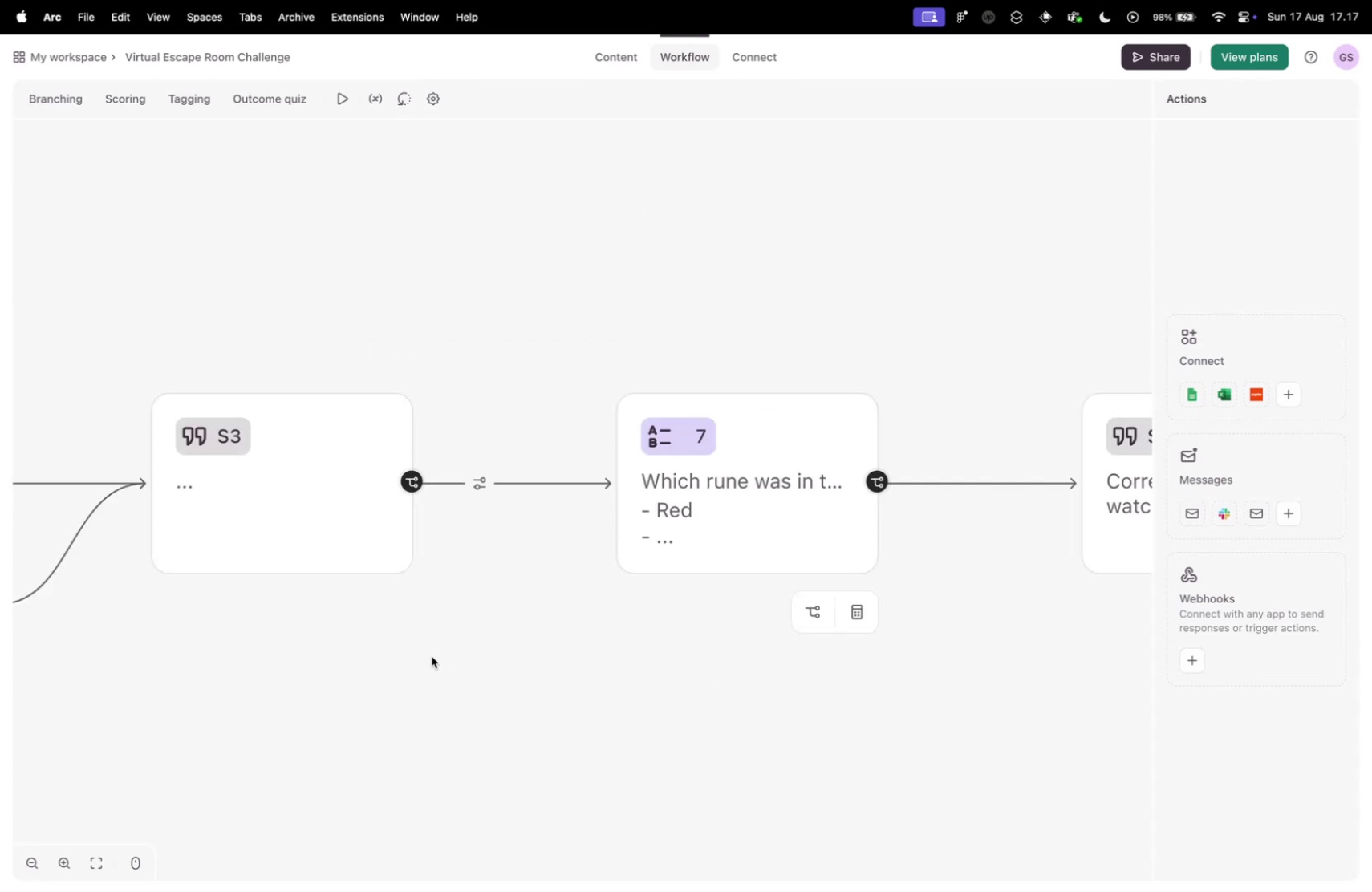 
left_click_drag(start_coordinate=[436, 655], to_coordinate=[569, 594])
 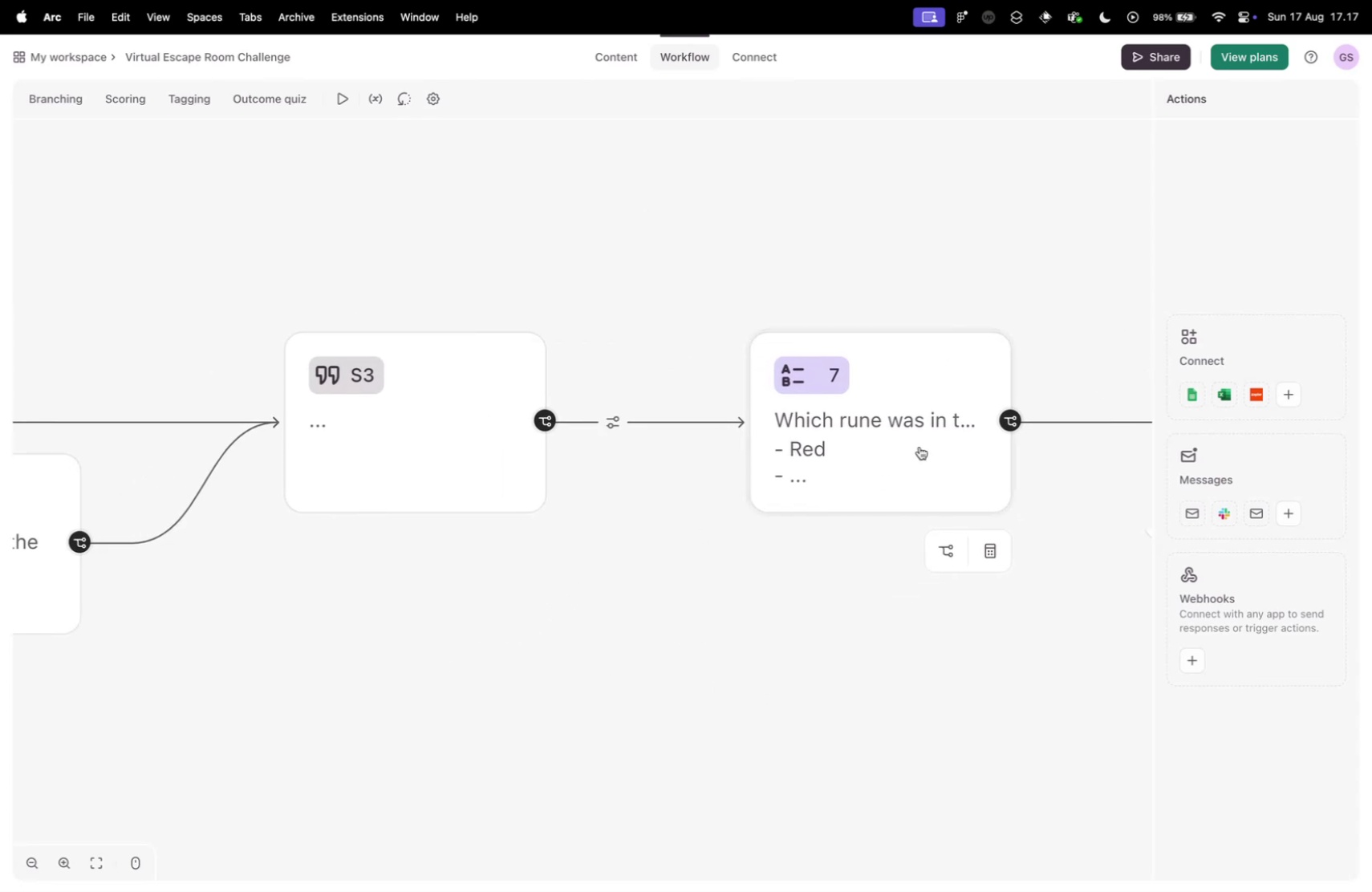 
left_click([919, 445])
 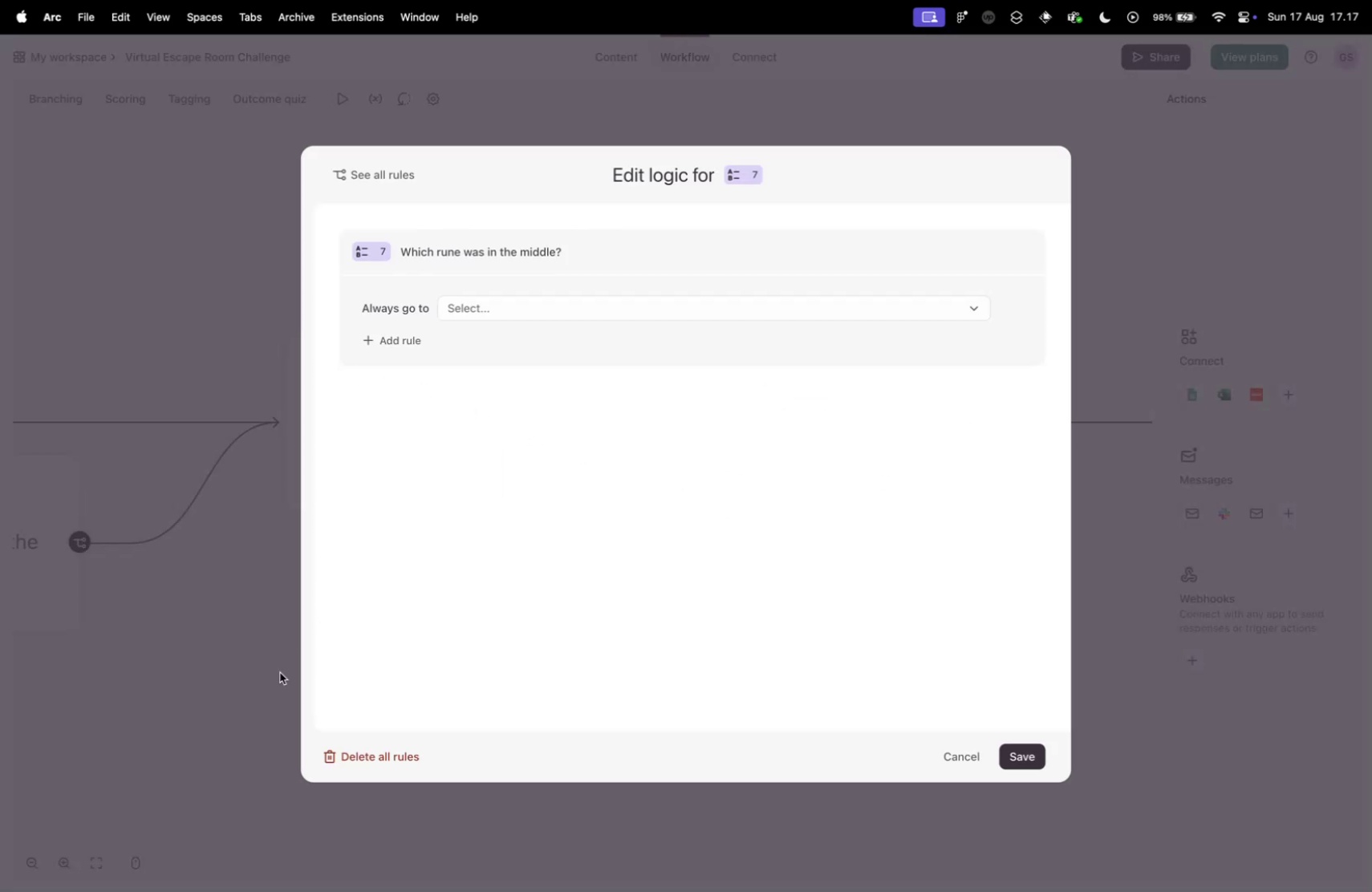 
left_click([226, 608])
 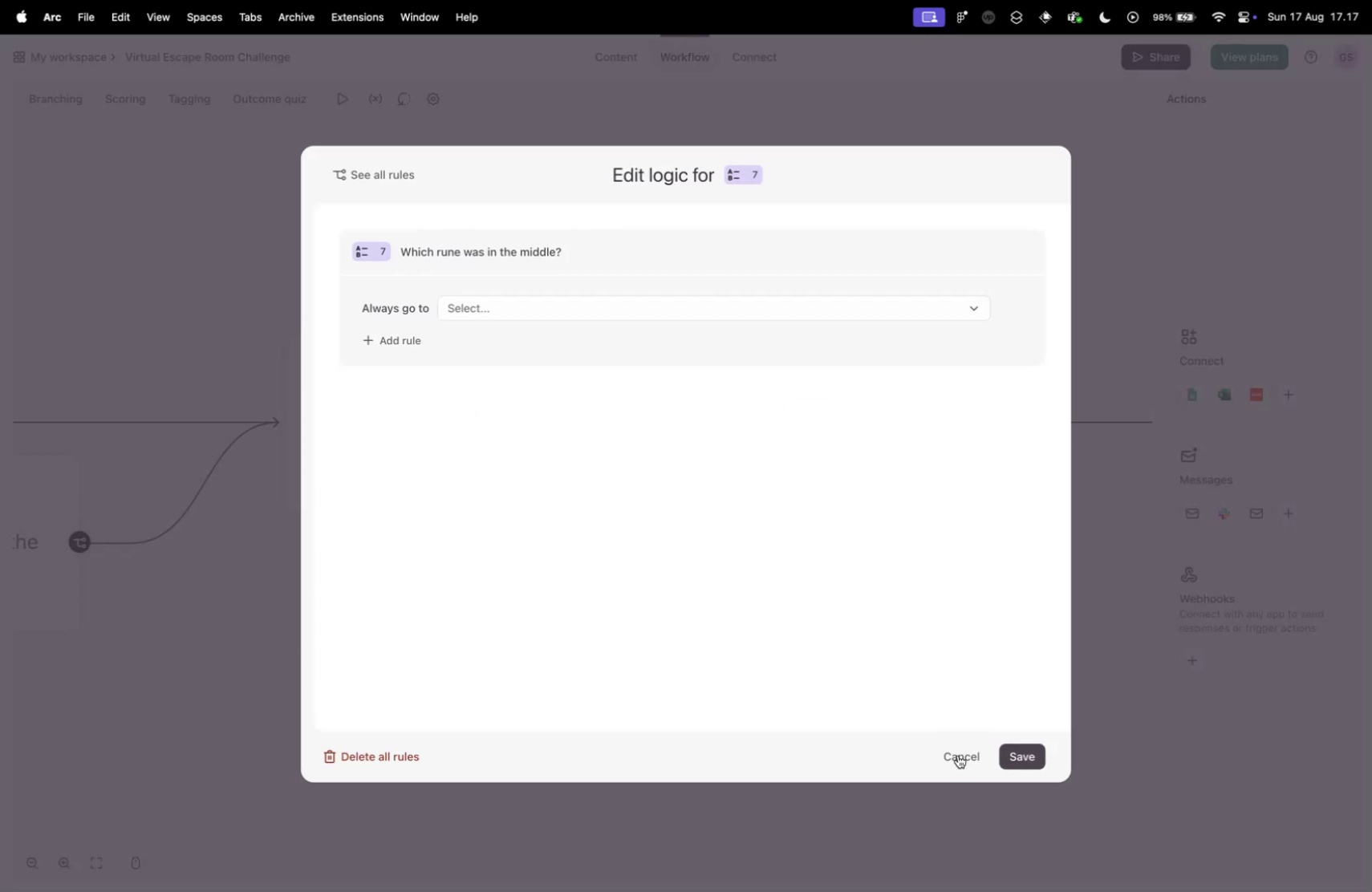 
left_click([947, 756])
 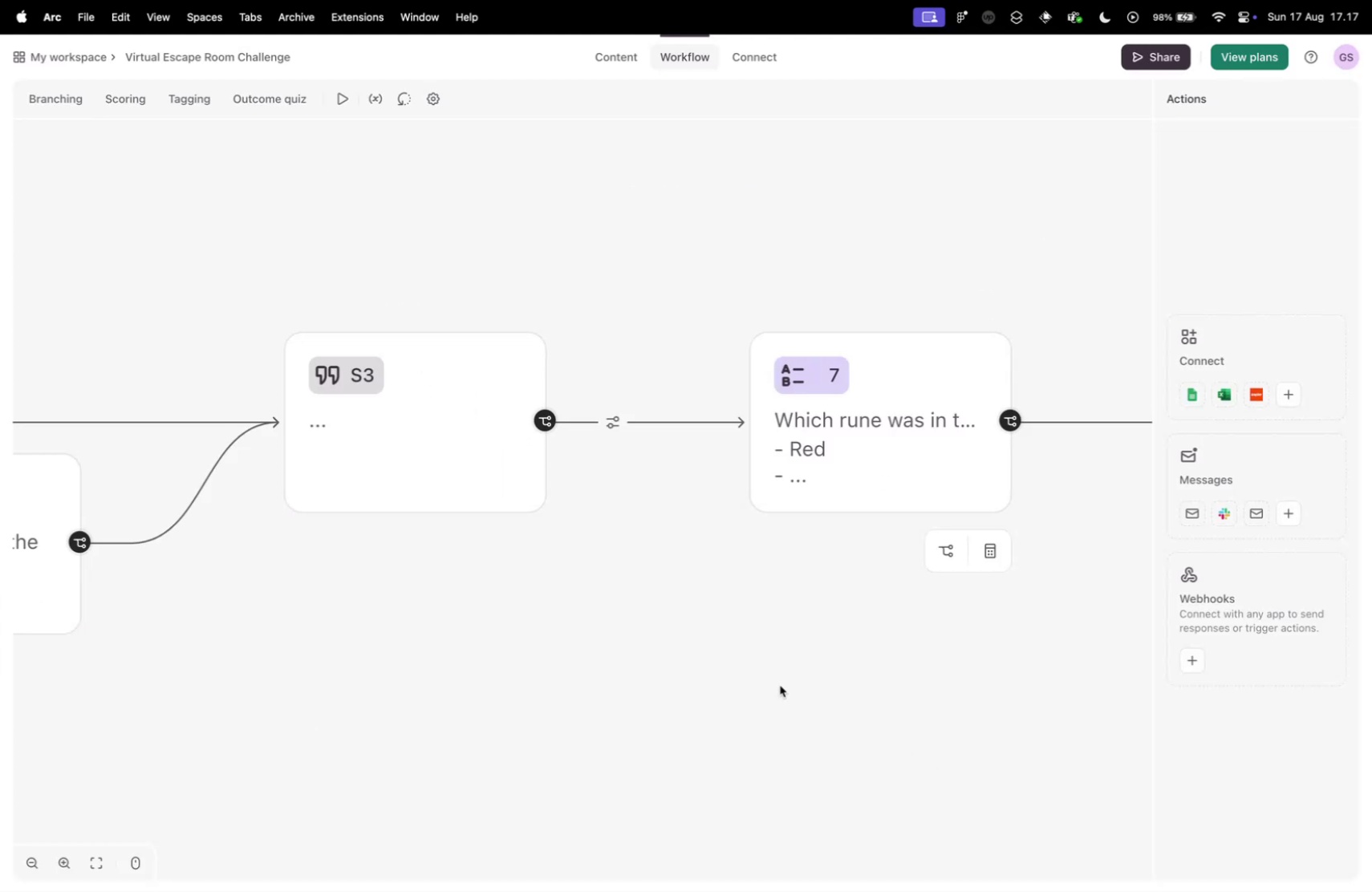 
scroll: coordinate [775, 677], scroll_direction: down, amount: 3.0
 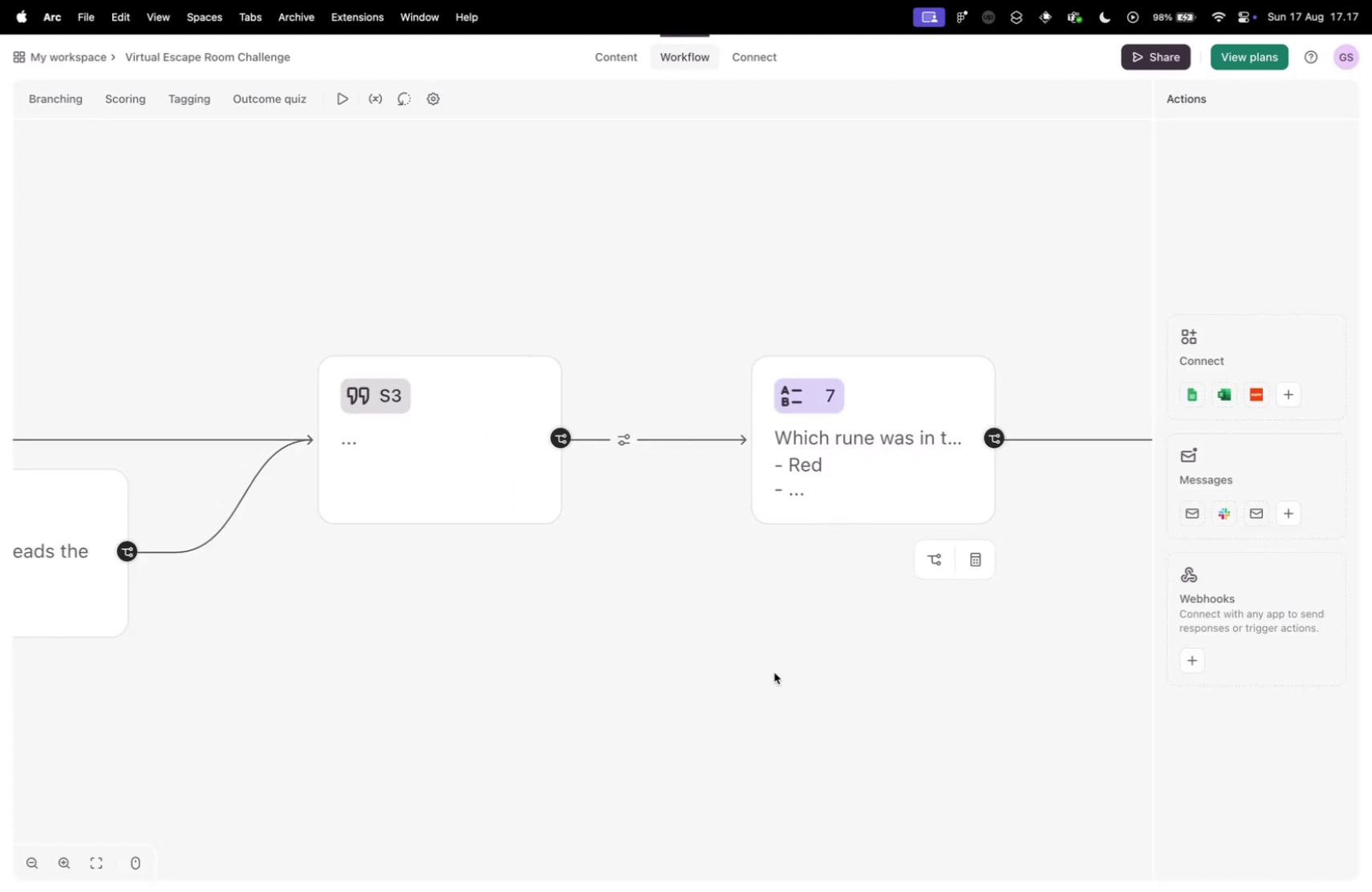 
left_click_drag(start_coordinate=[776, 669], to_coordinate=[461, 601])
 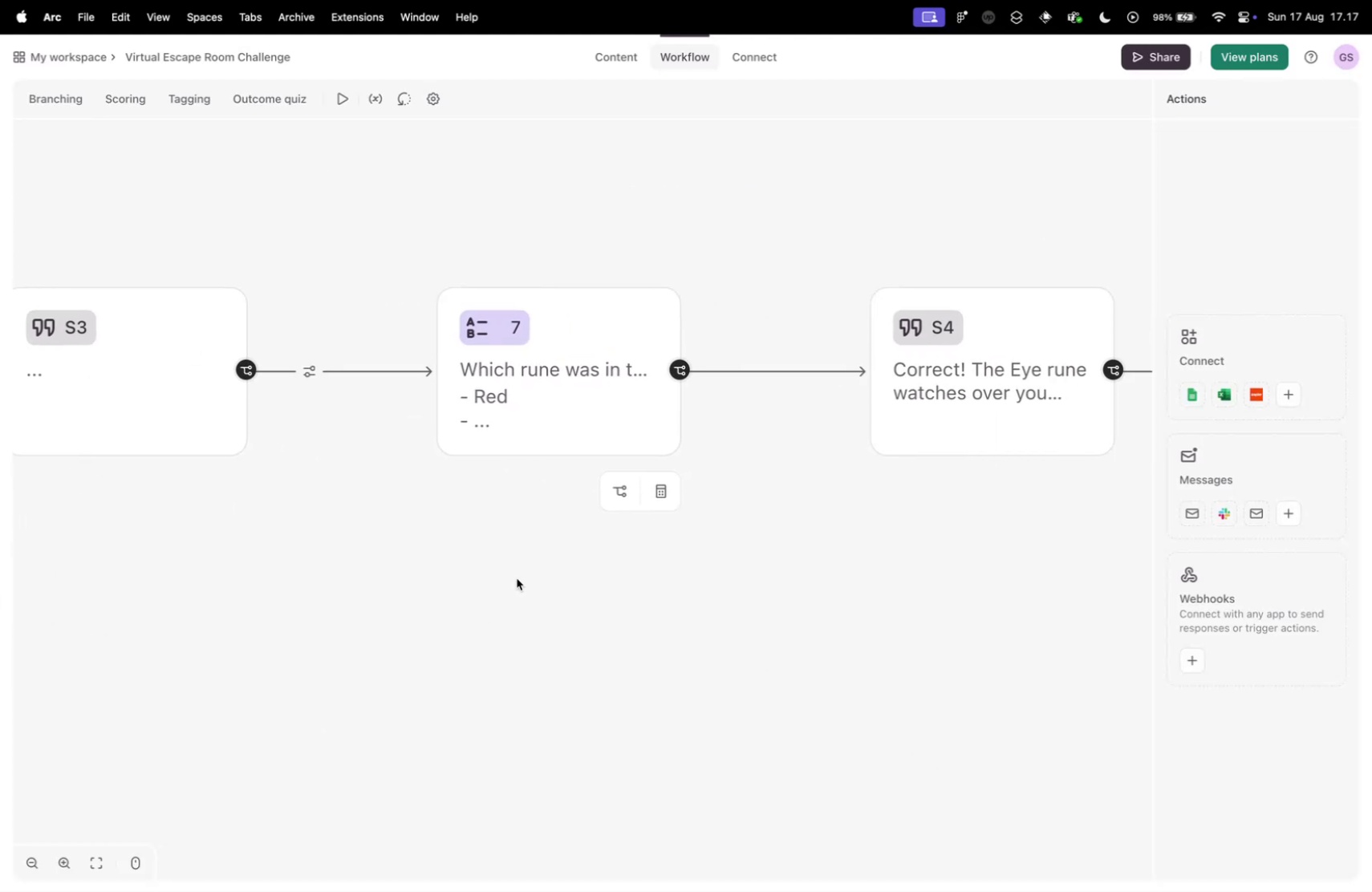 
scroll: coordinate [522, 574], scroll_direction: down, amount: 10.0
 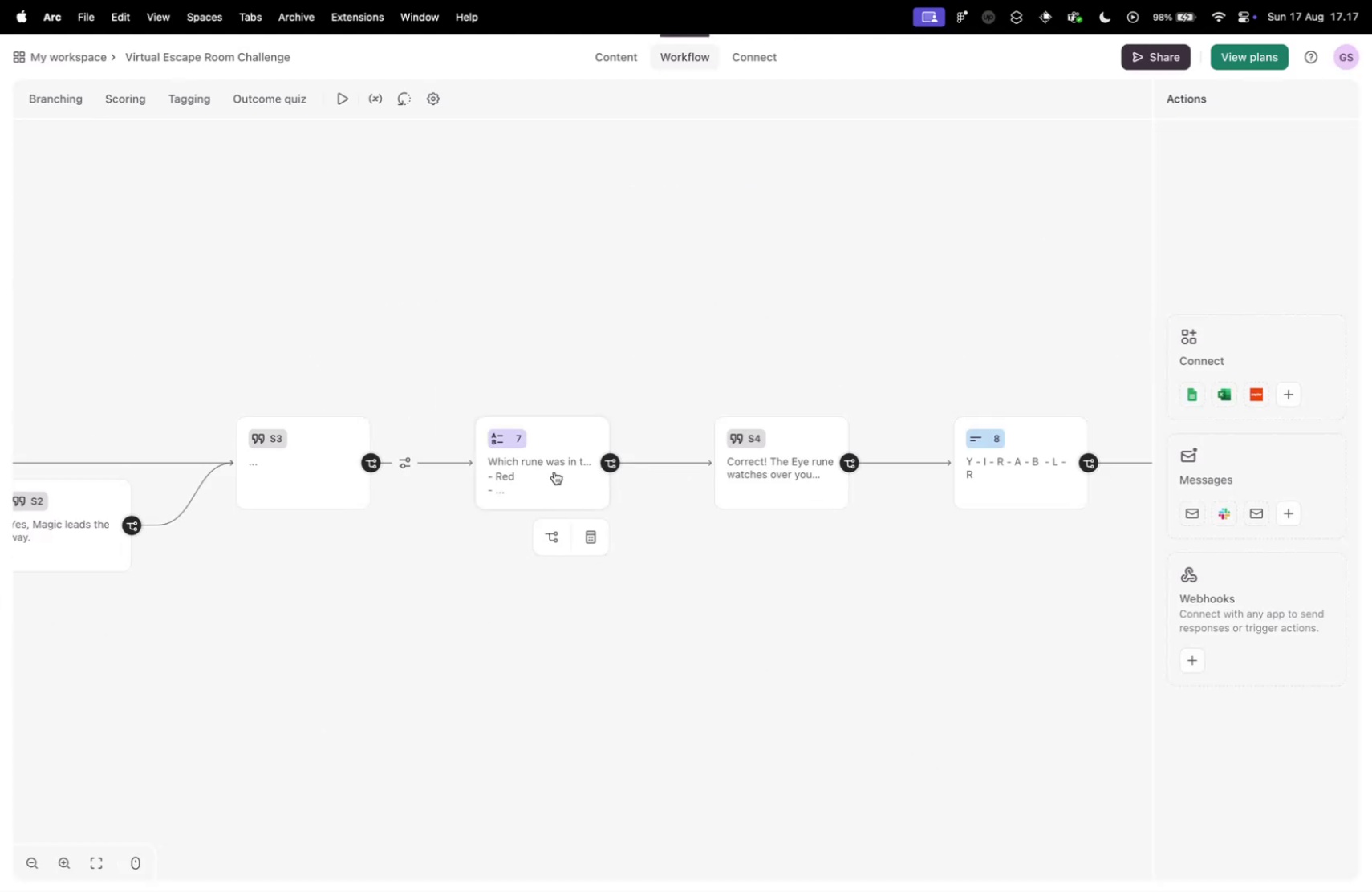 
left_click([554, 471])
 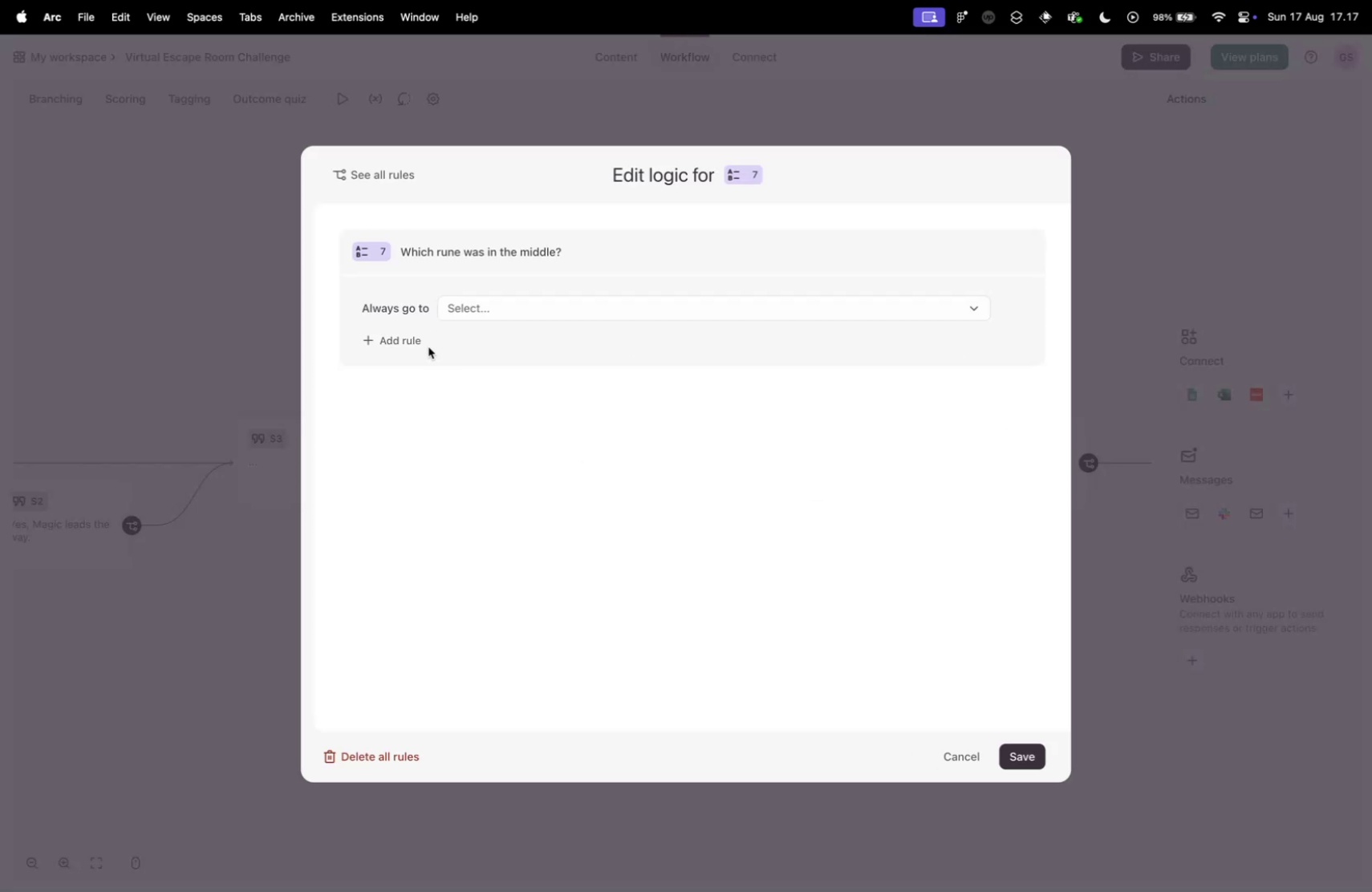 
left_click([386, 343])
 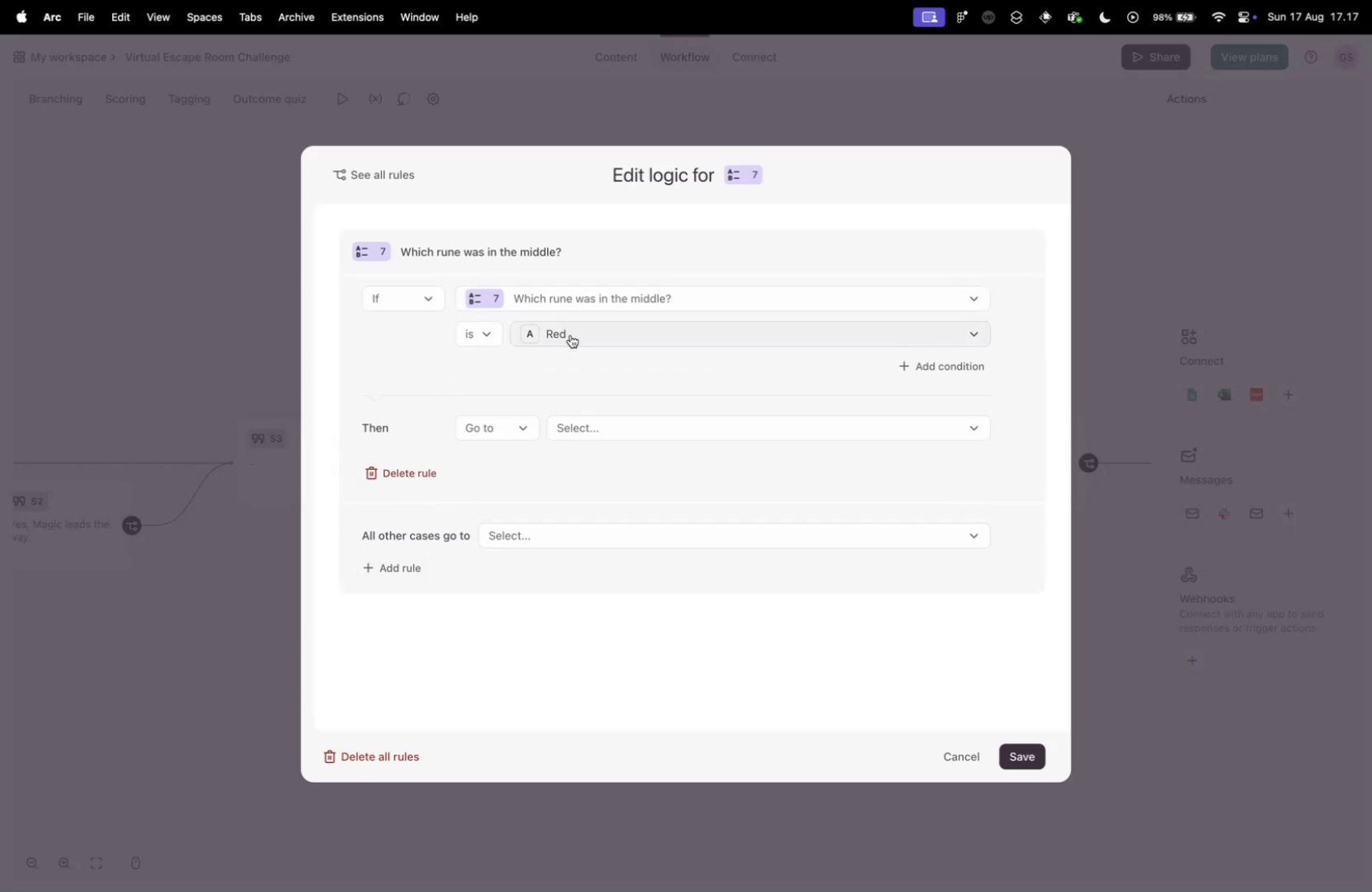 
left_click([571, 334])
 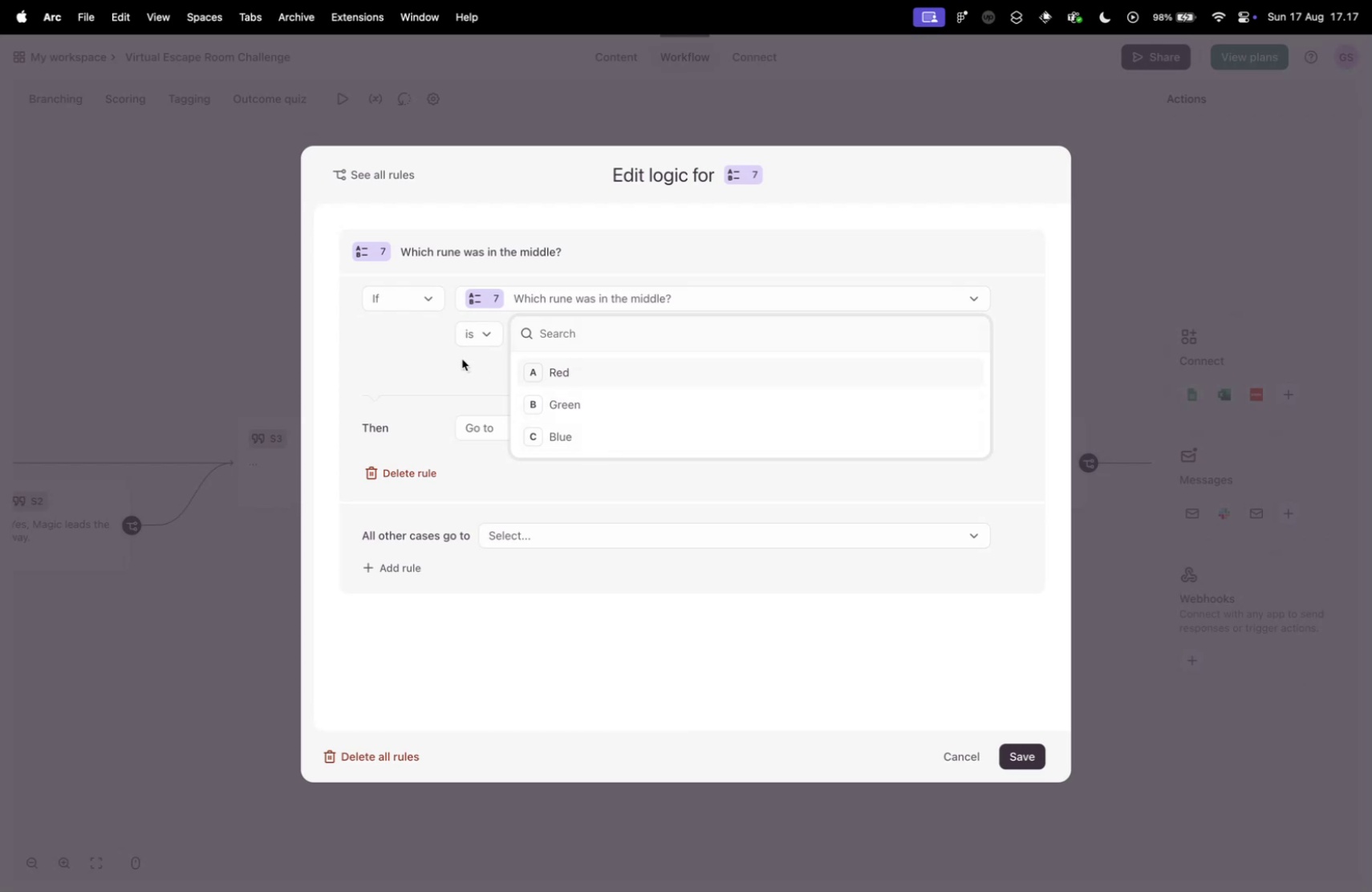 
left_click([449, 374])
 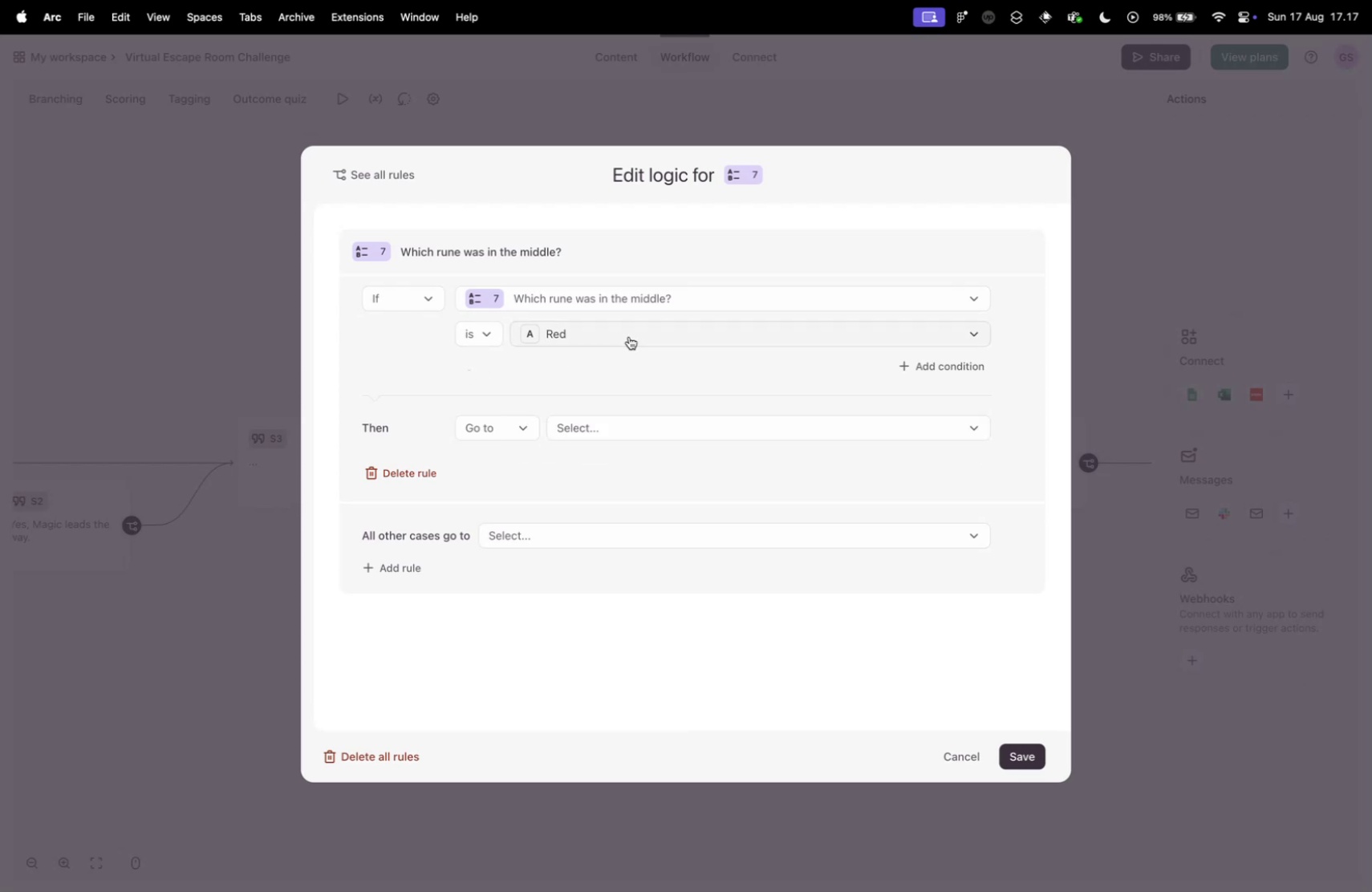 
left_click([629, 336])
 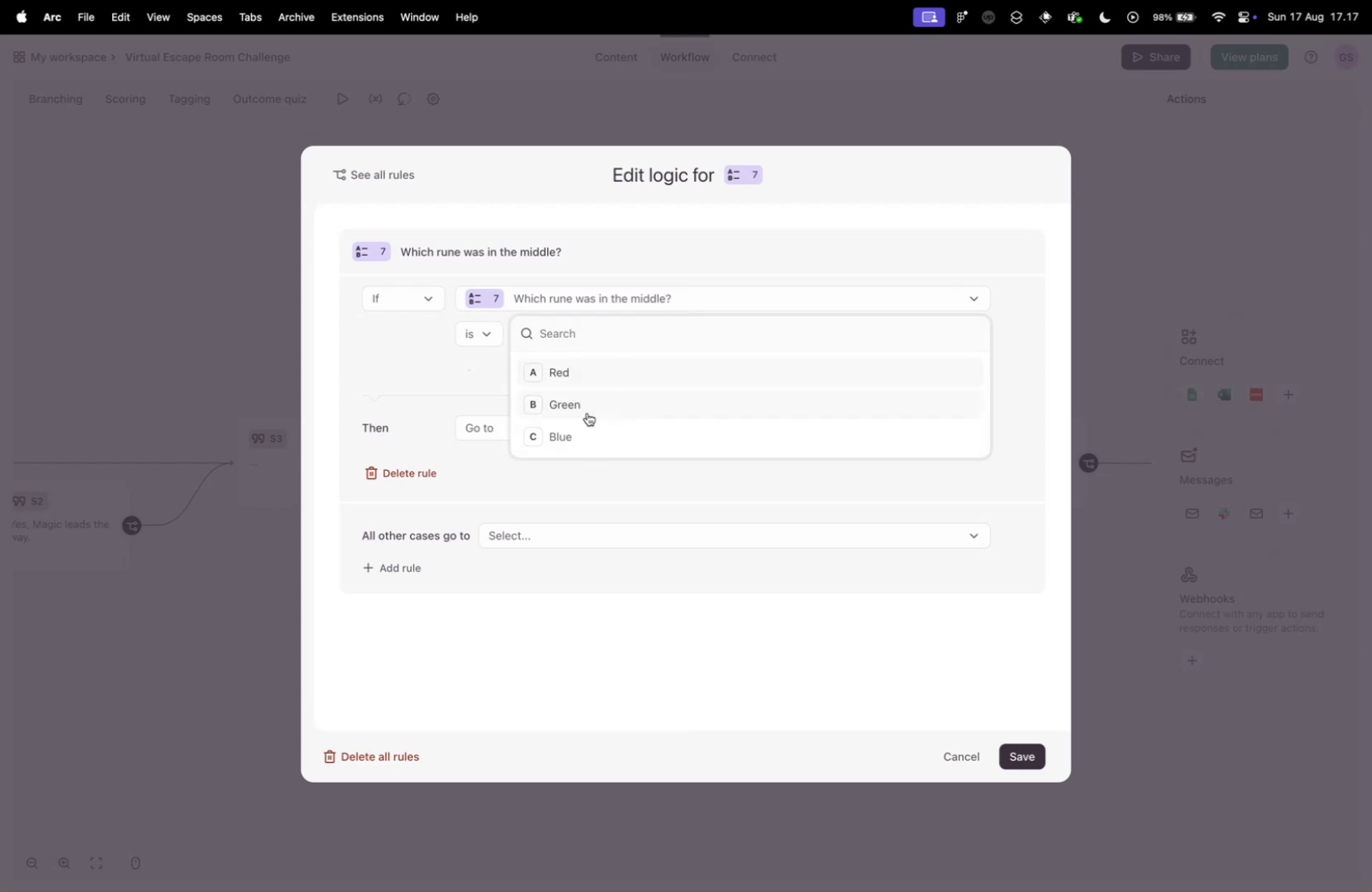 
left_click([587, 412])
 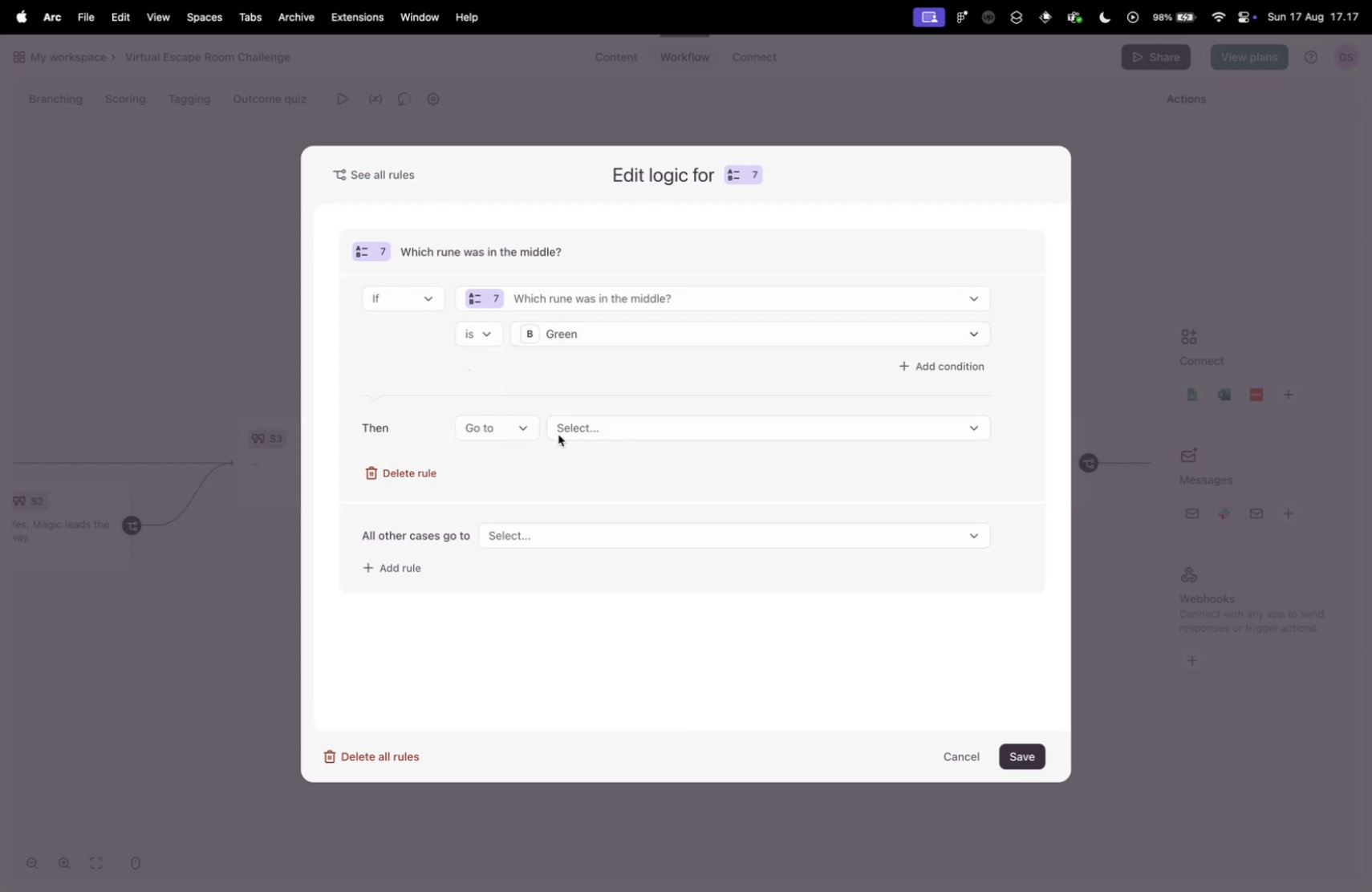 
left_click([639, 421])
 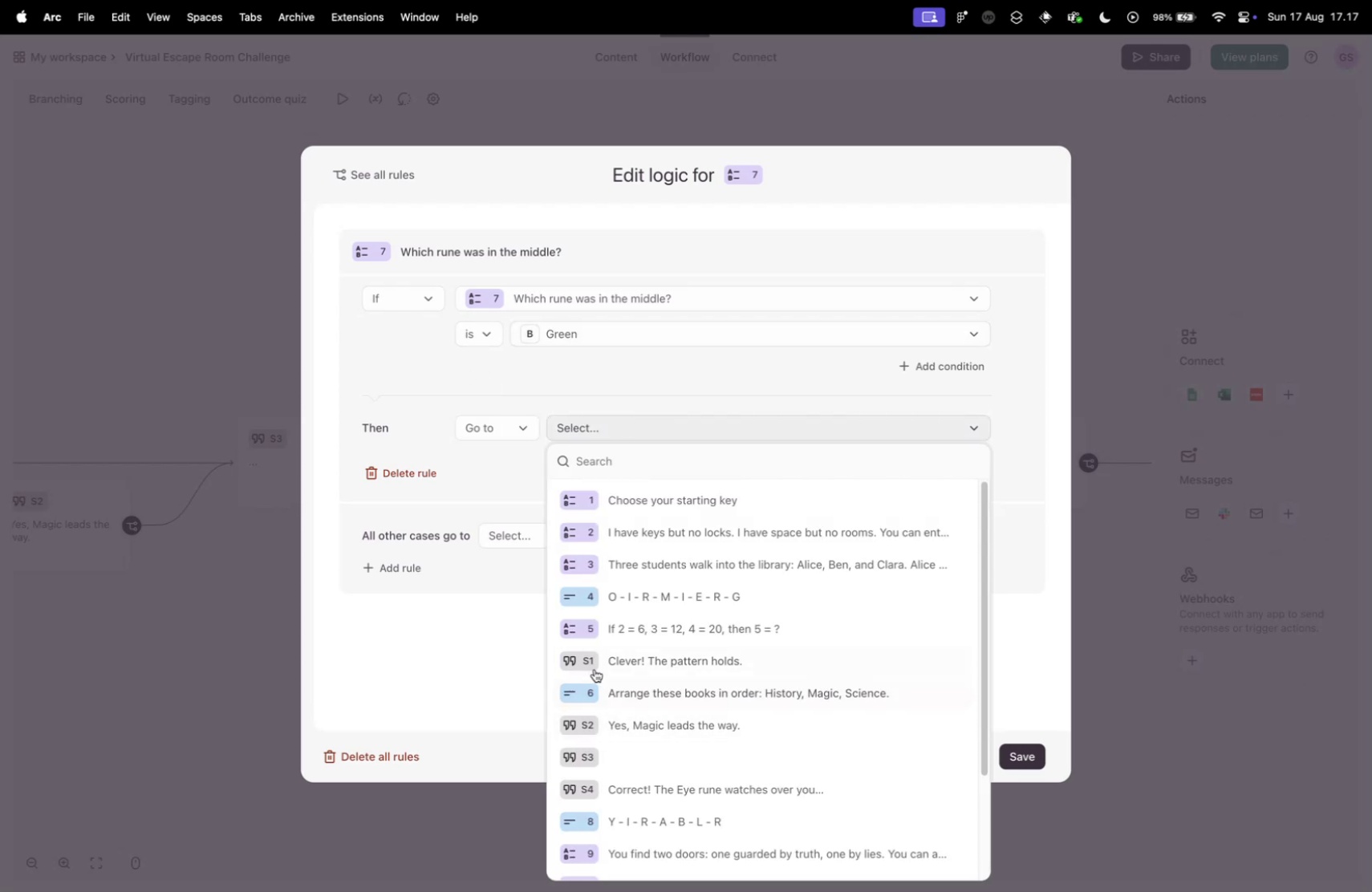 
left_click([706, 778])
 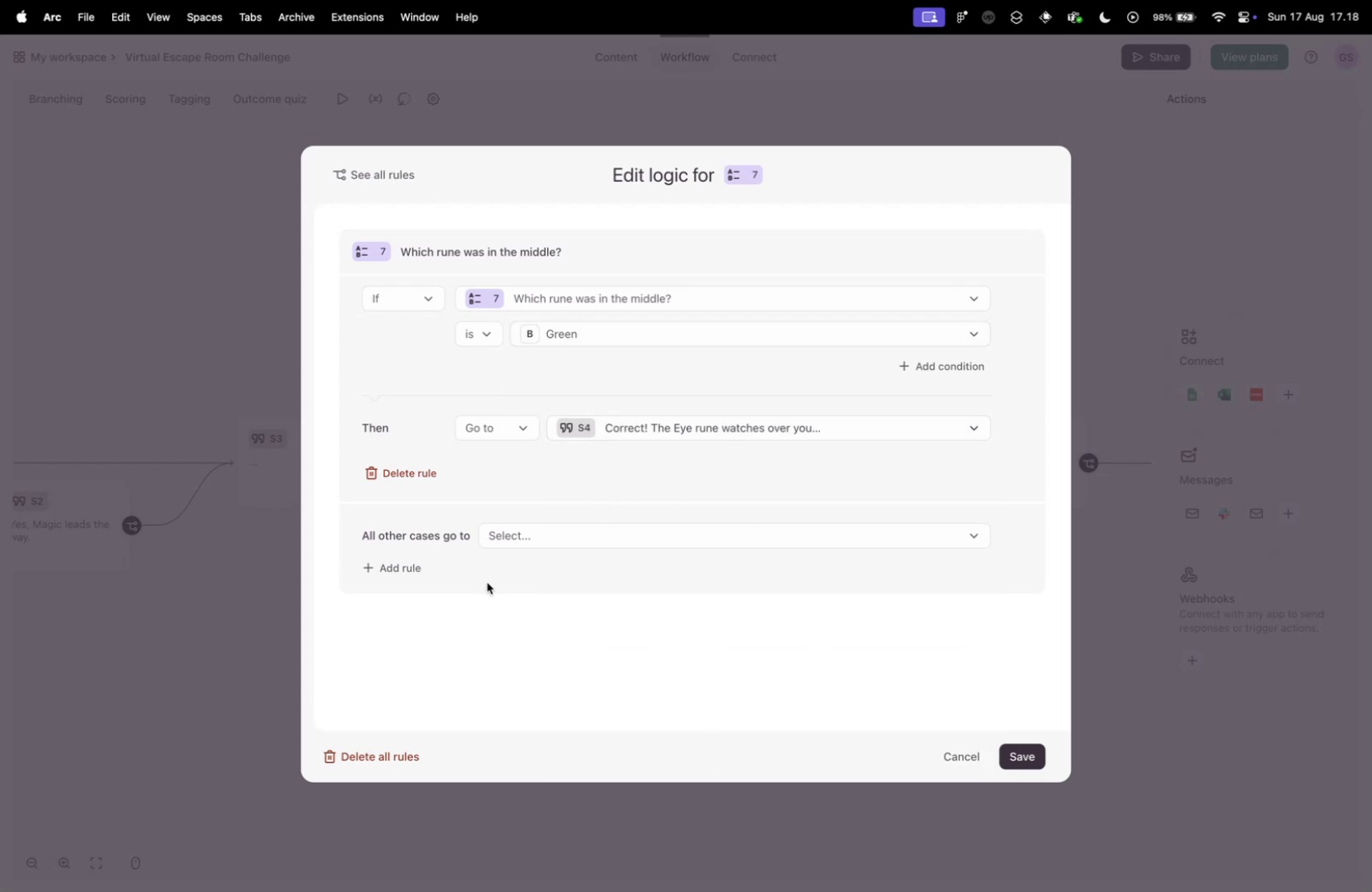 
left_click([584, 527])
 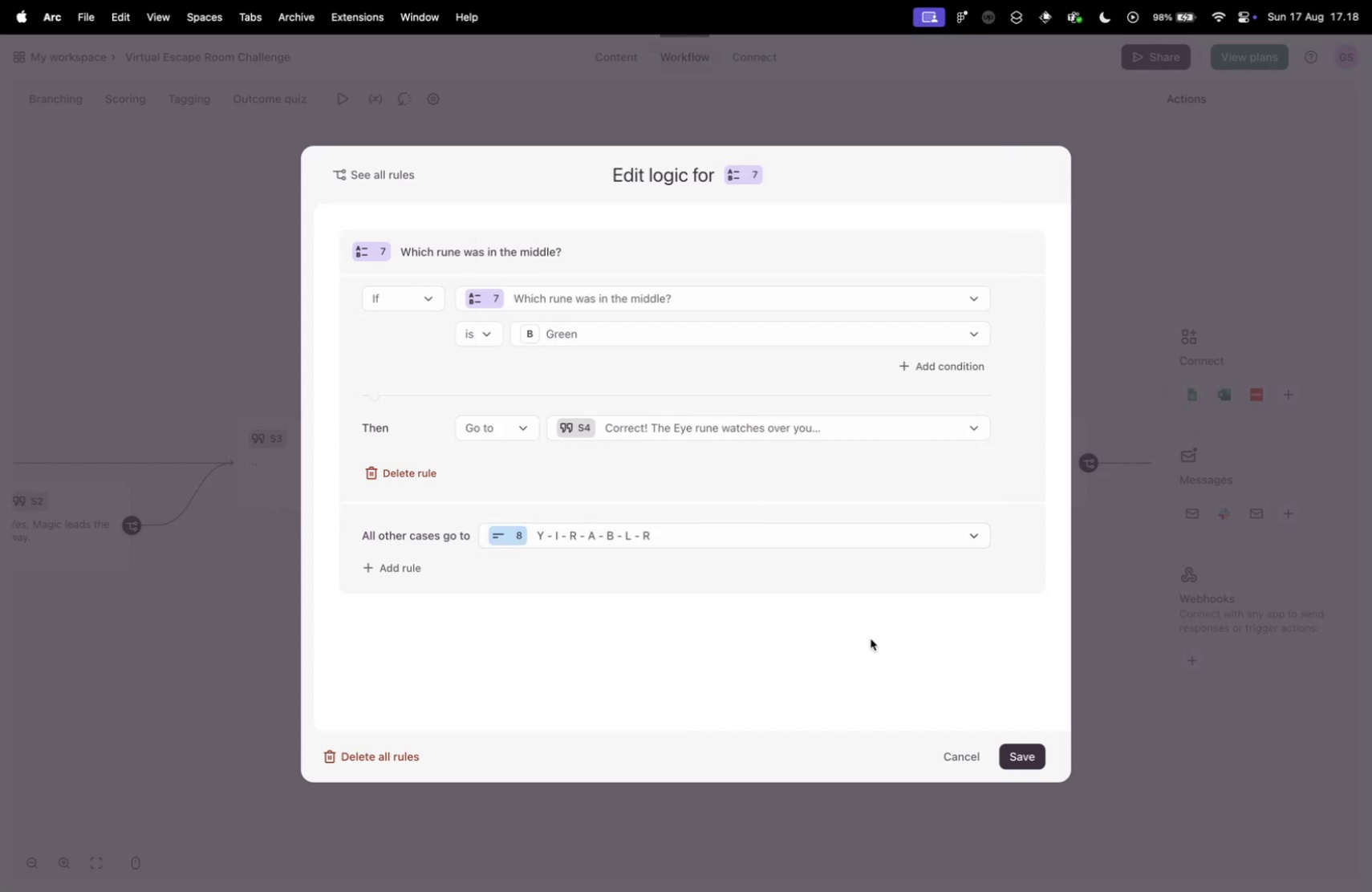 
left_click([1029, 759])
 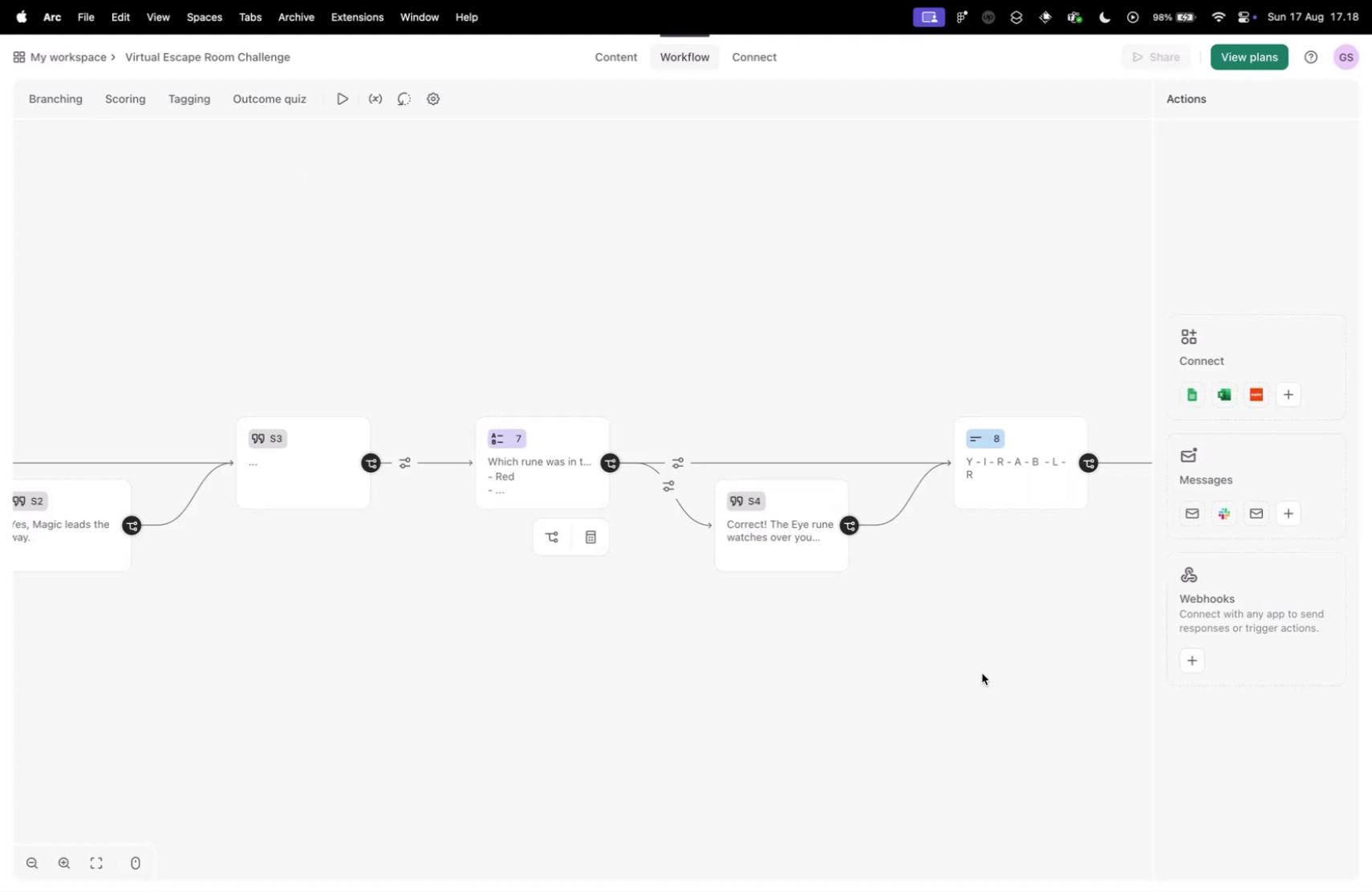 
scroll: coordinate [964, 659], scroll_direction: down, amount: 9.0
 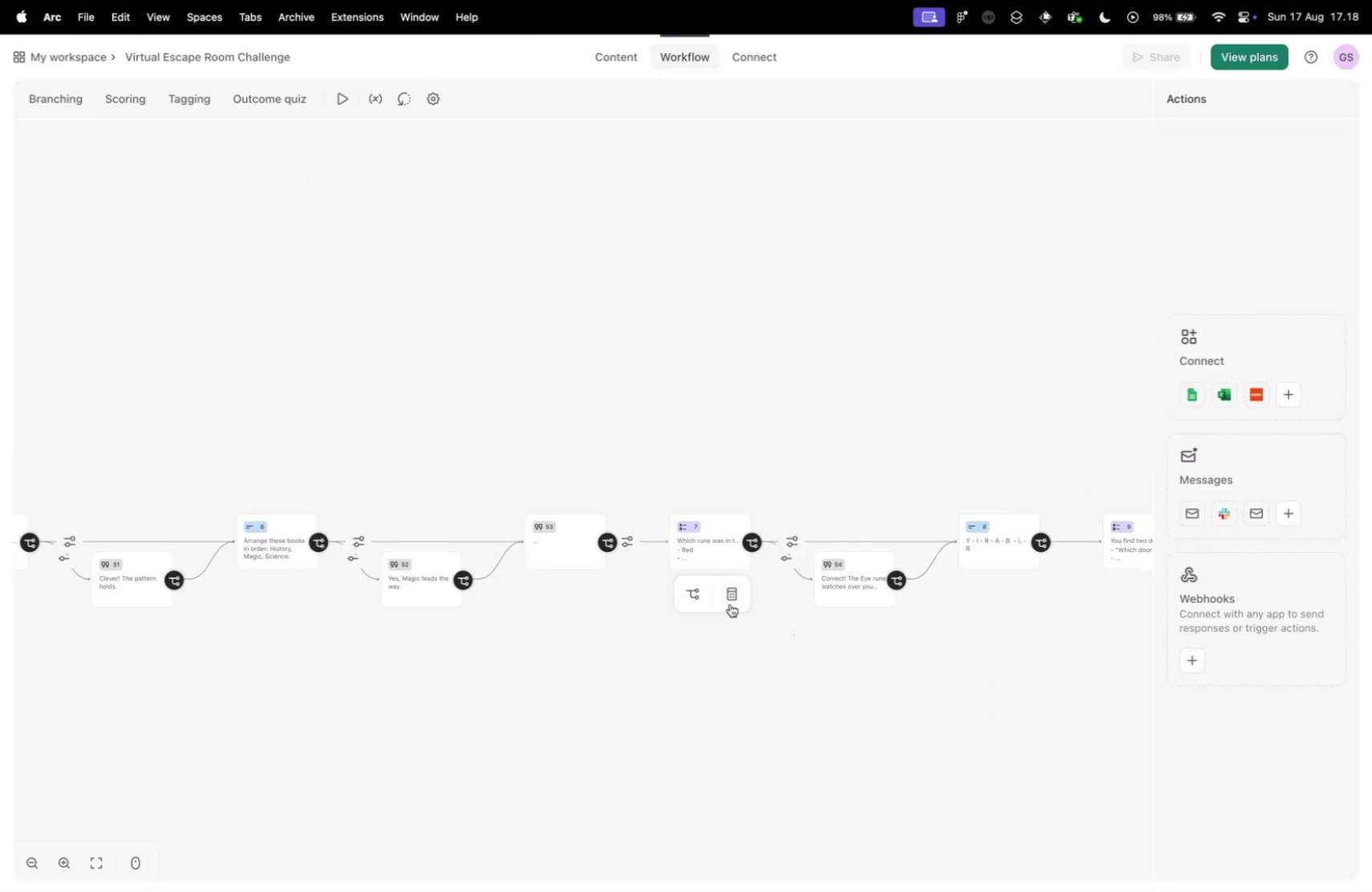 
left_click([725, 595])
 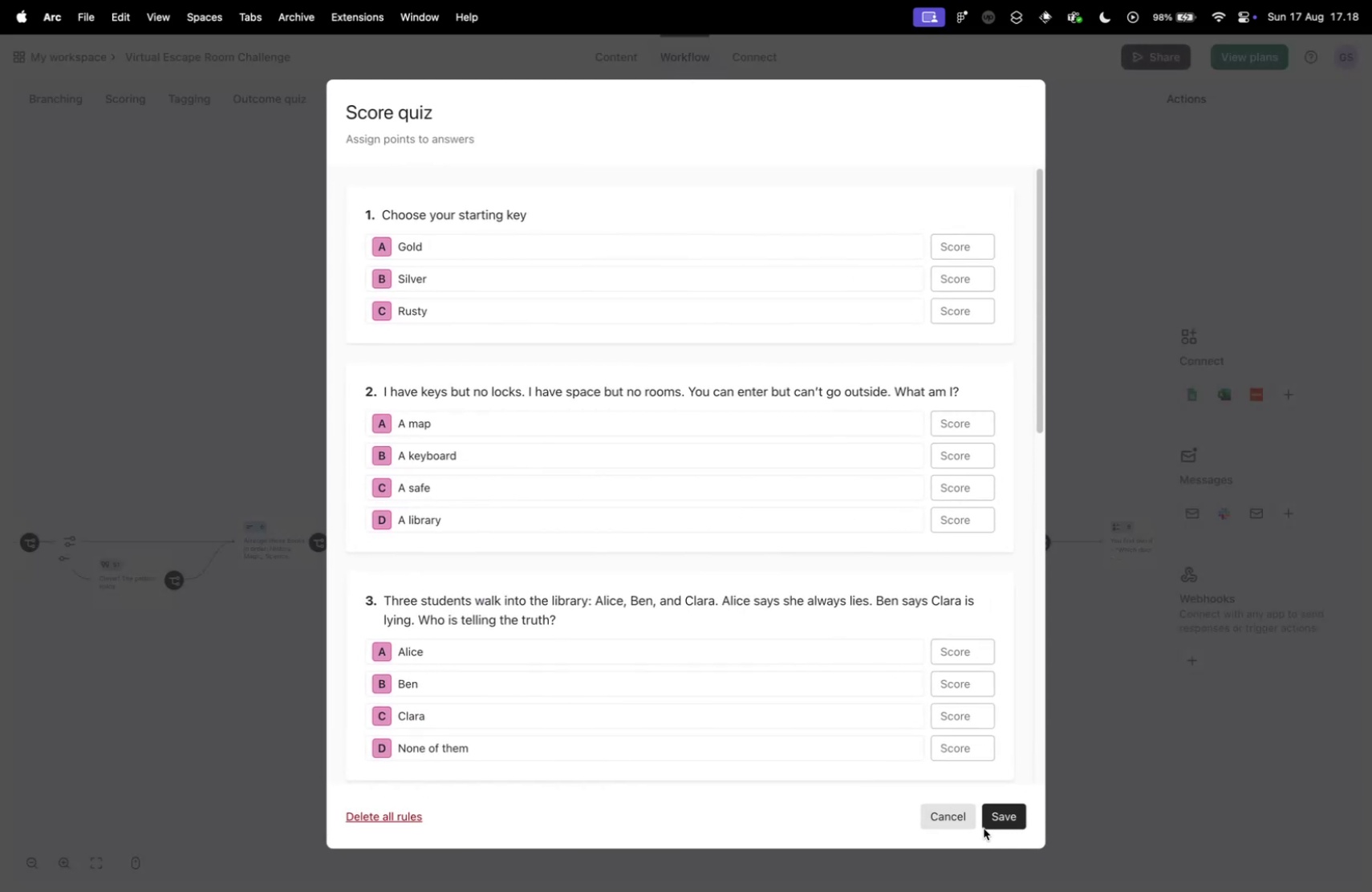 
left_click([956, 817])
 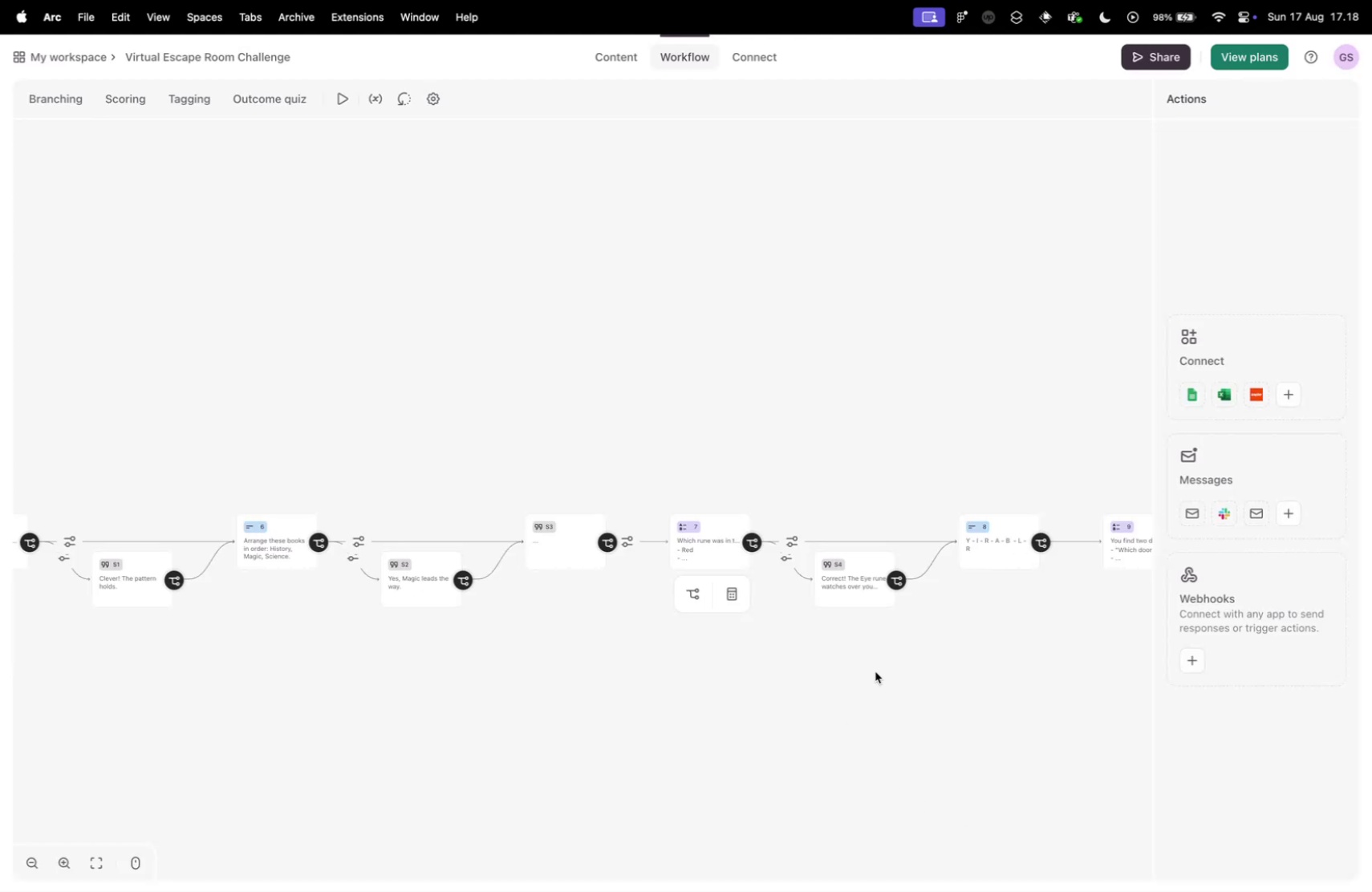 
left_click_drag(start_coordinate=[919, 663], to_coordinate=[741, 660])
 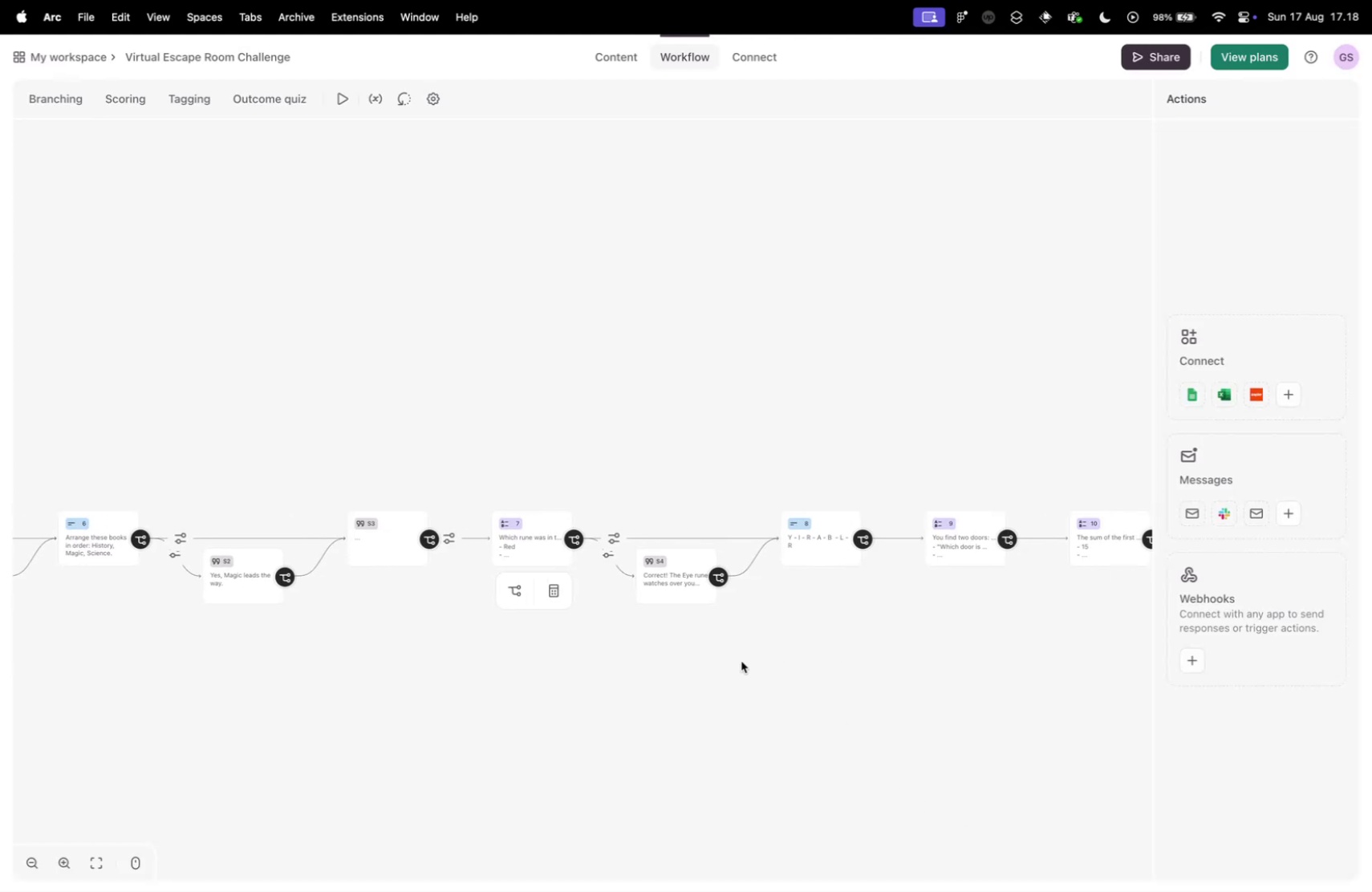 
key(Control+ControlLeft)
 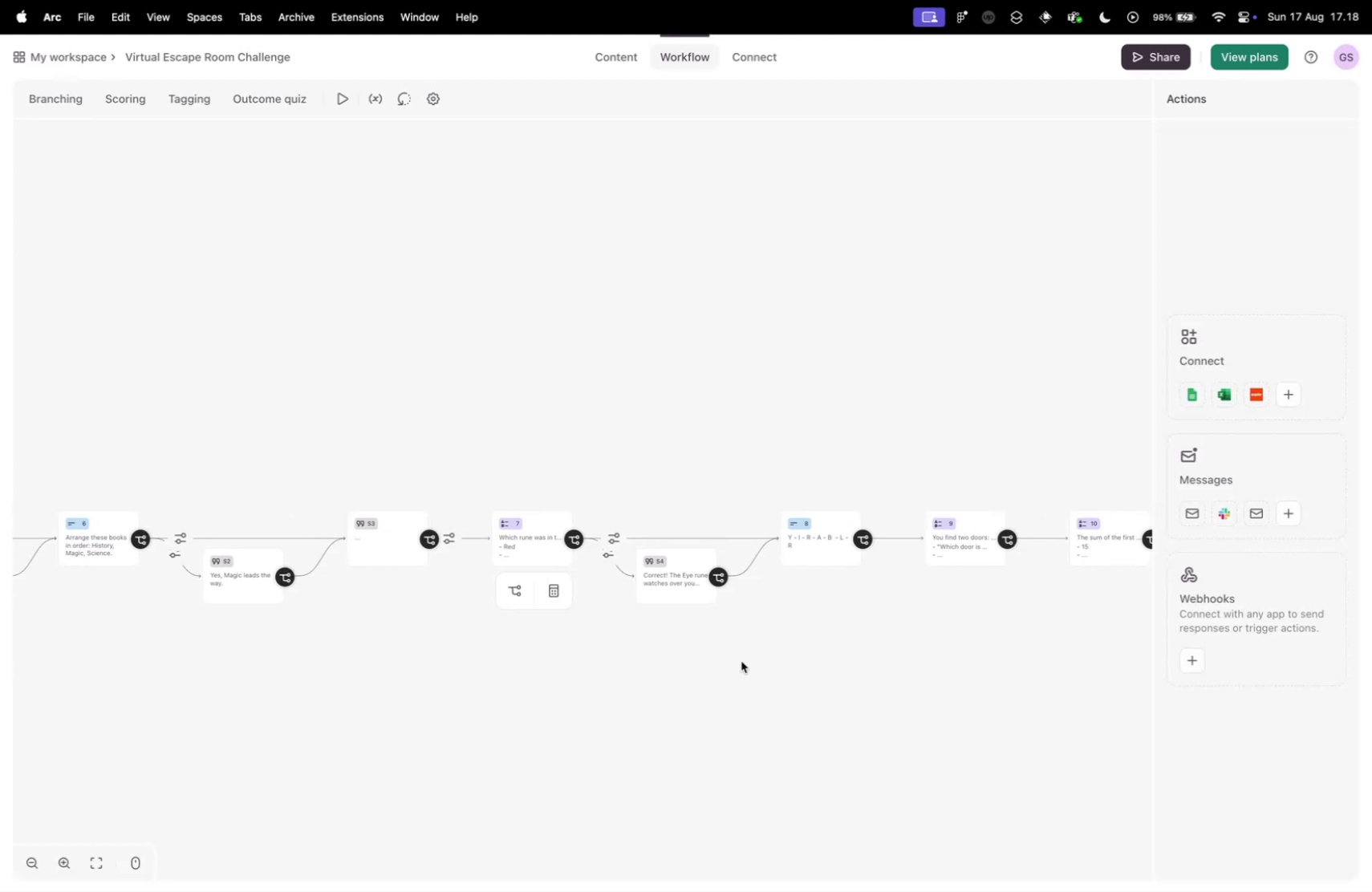 
key(Control+Tab)
 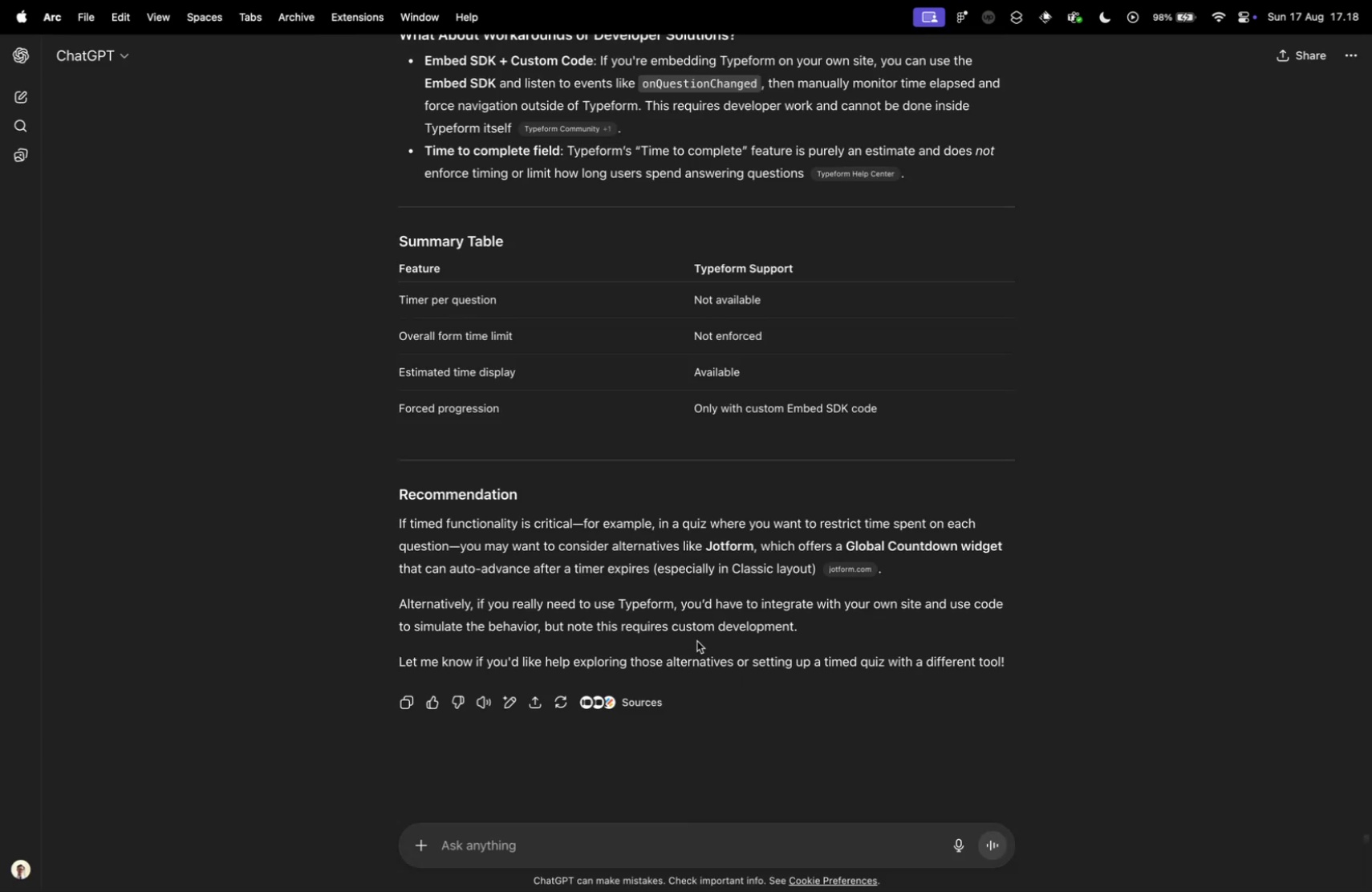 
scroll: coordinate [649, 618], scroll_direction: up, amount: 92.0
 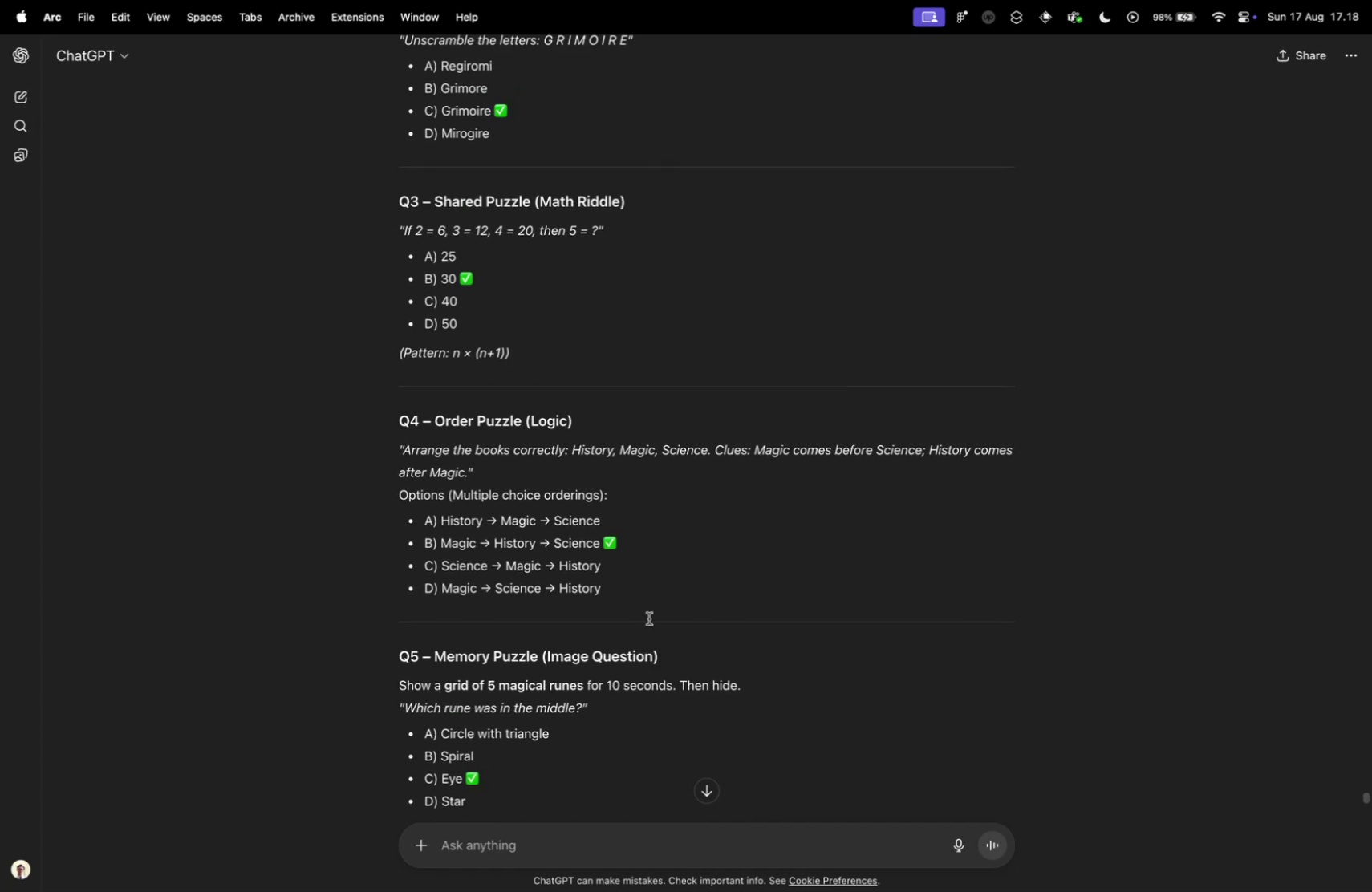 
key(Control+ControlLeft)
 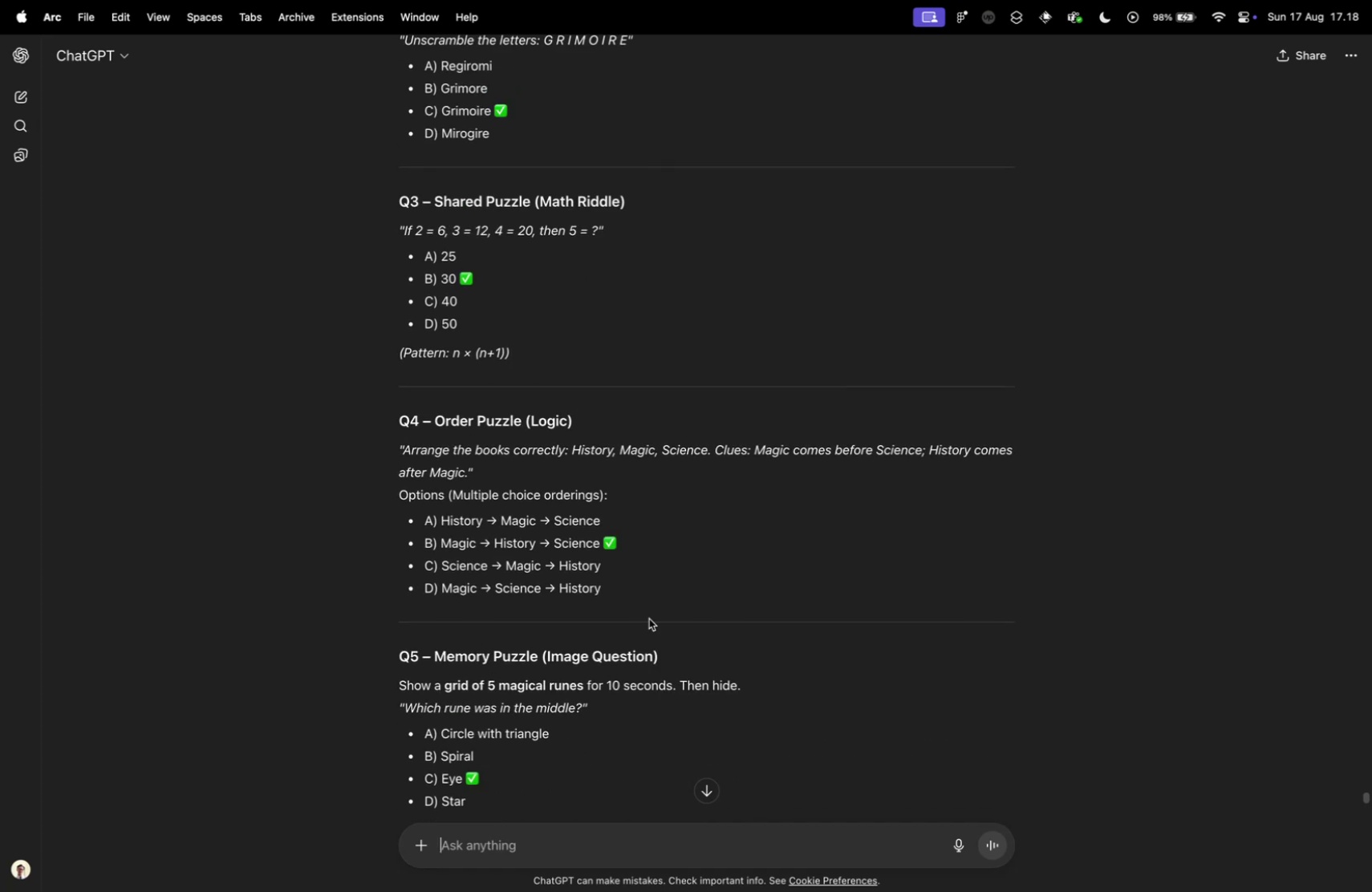 
key(Control+Tab)
 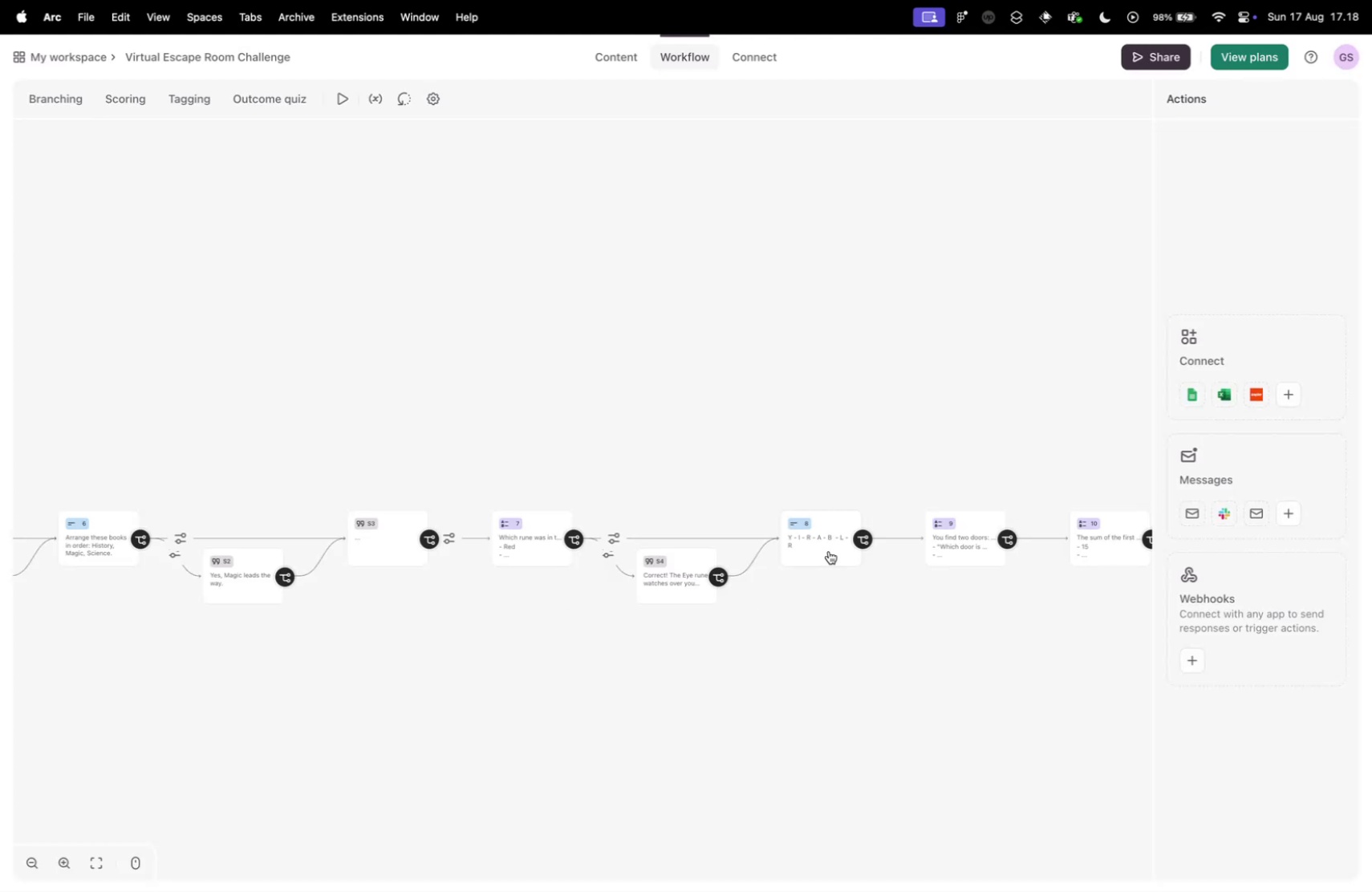 
scroll: coordinate [795, 571], scroll_direction: up, amount: 12.0
 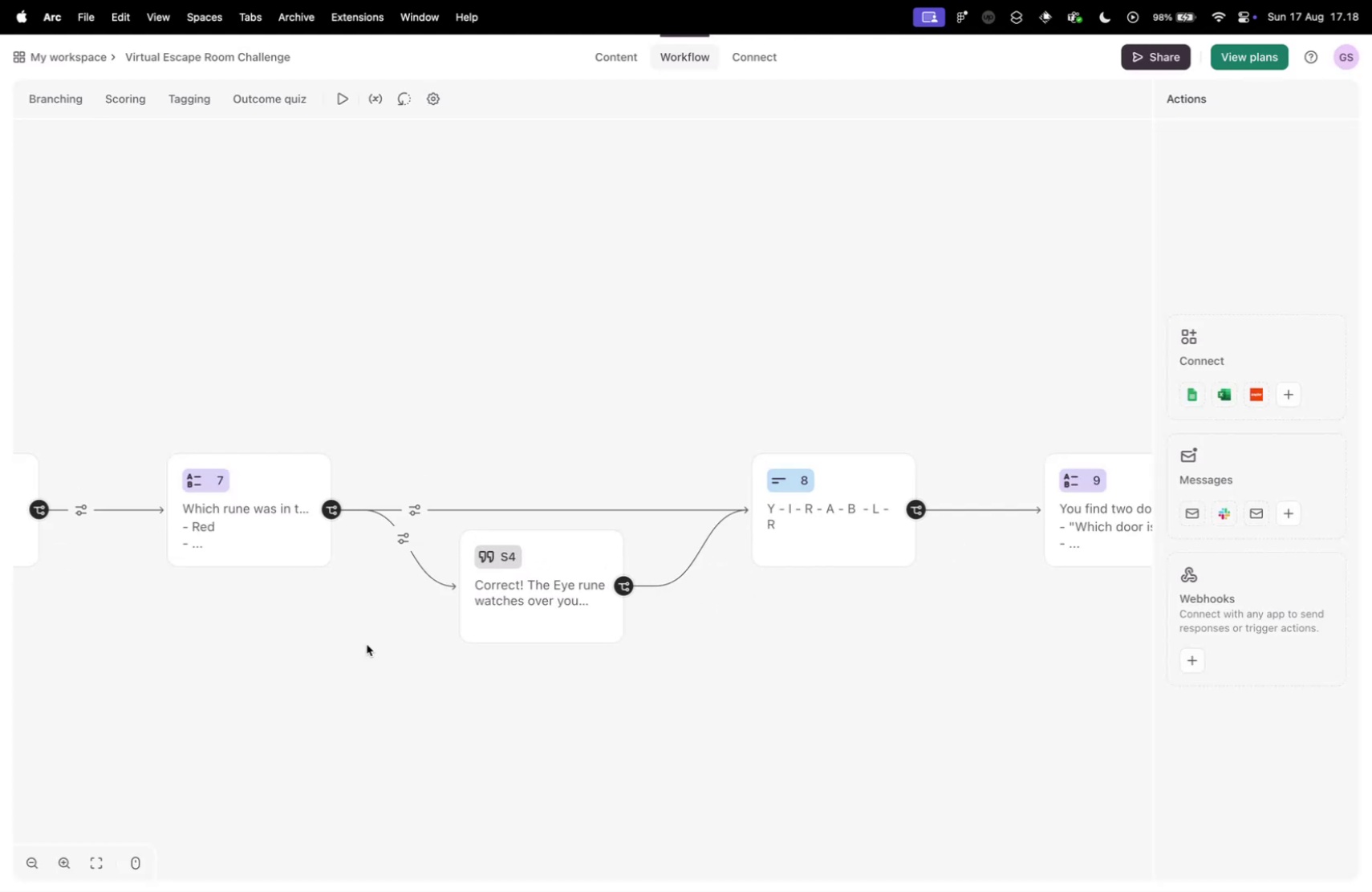 
left_click_drag(start_coordinate=[293, 644], to_coordinate=[457, 639])
 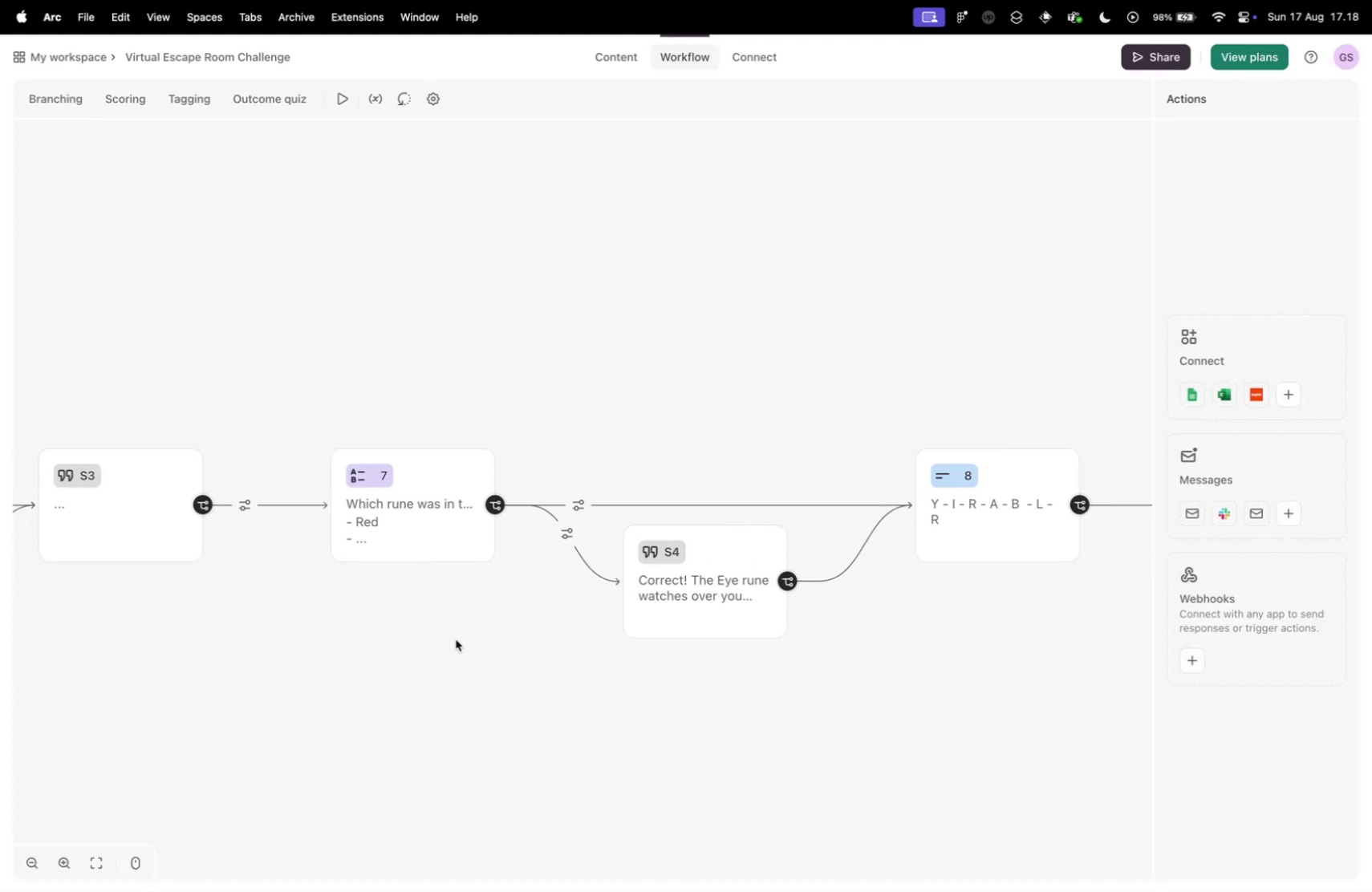 
key(Control+ControlLeft)
 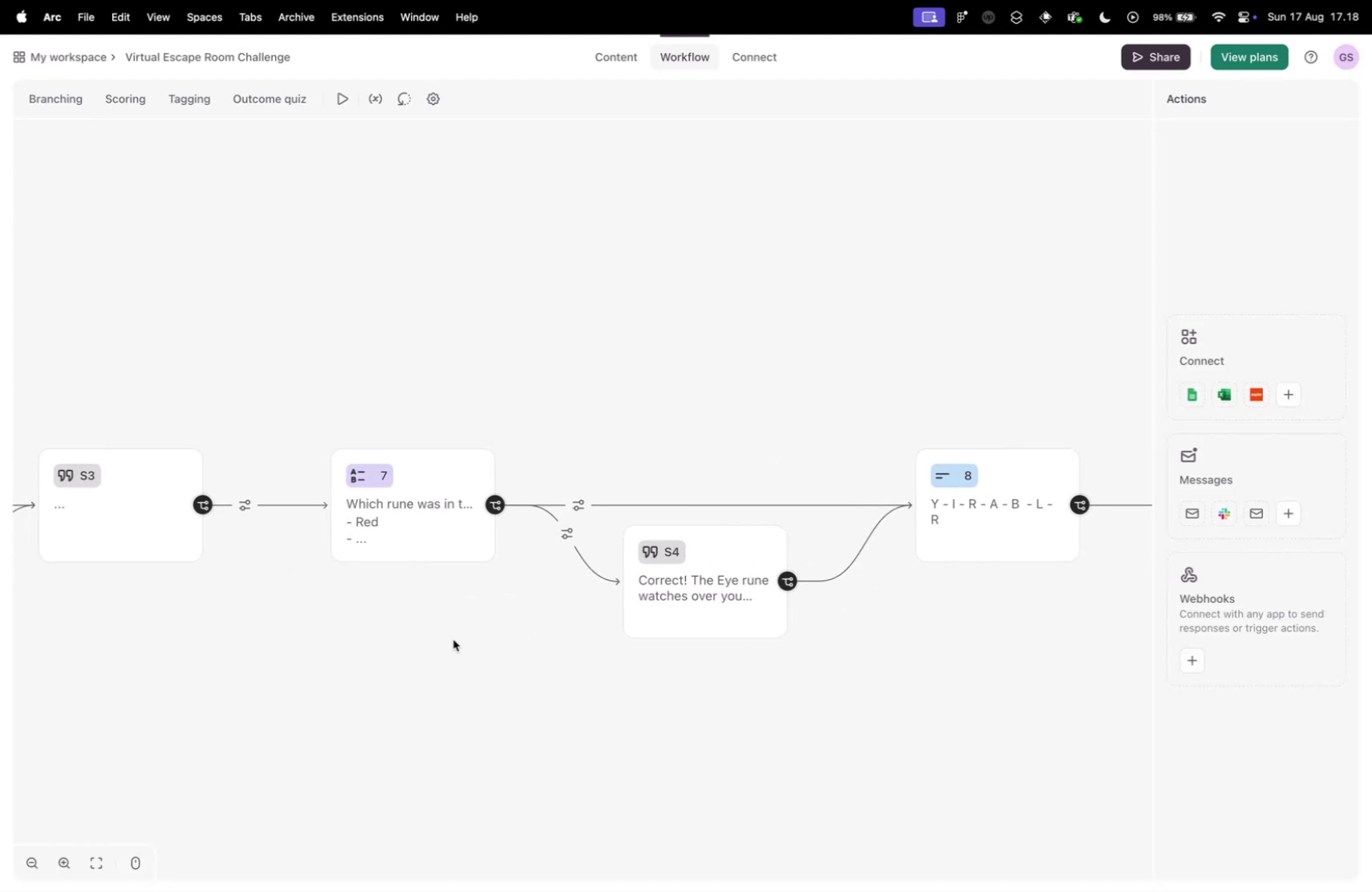 
key(Control+Tab)
 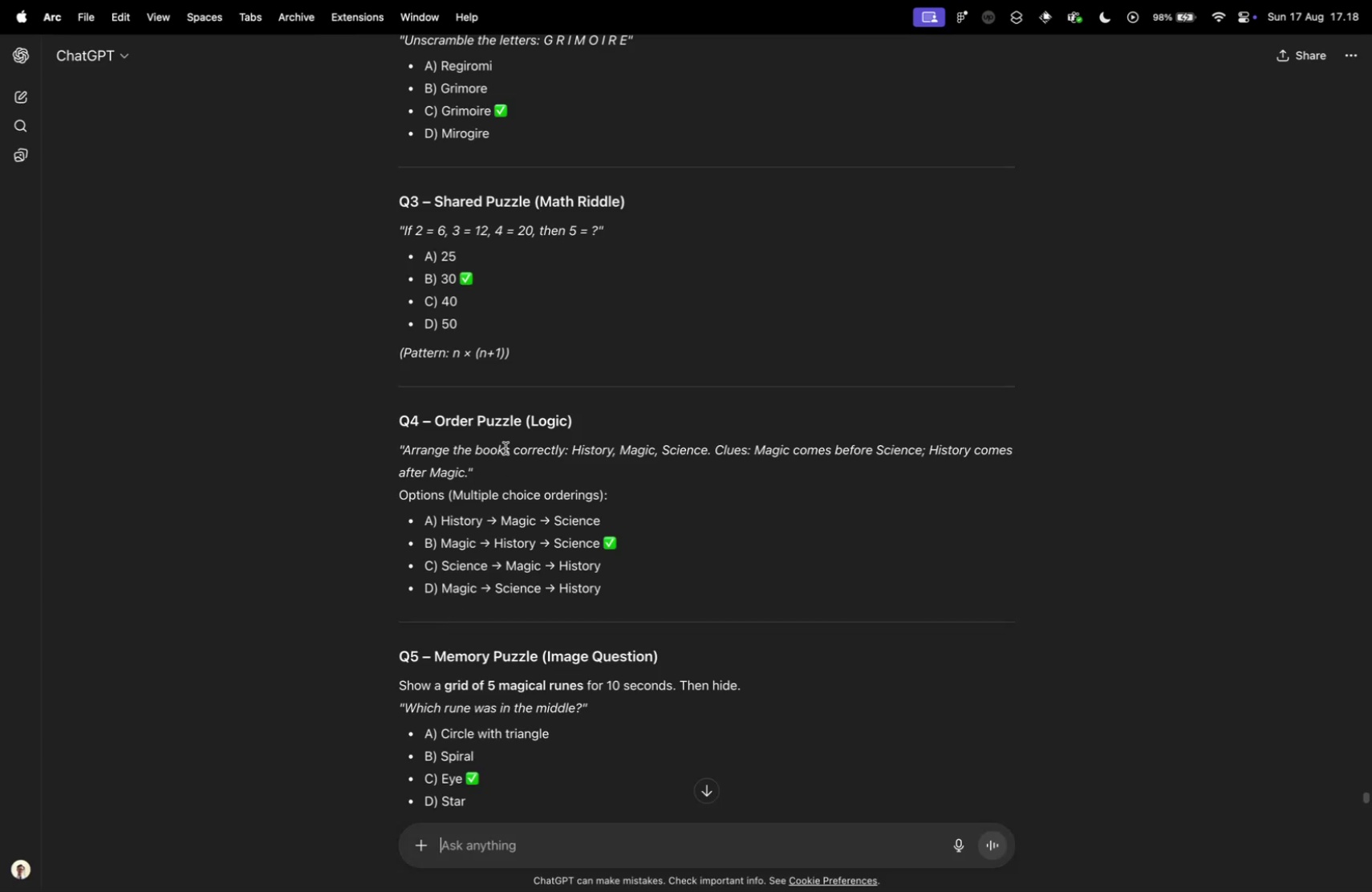 
scroll: coordinate [505, 444], scroll_direction: down, amount: 10.0
 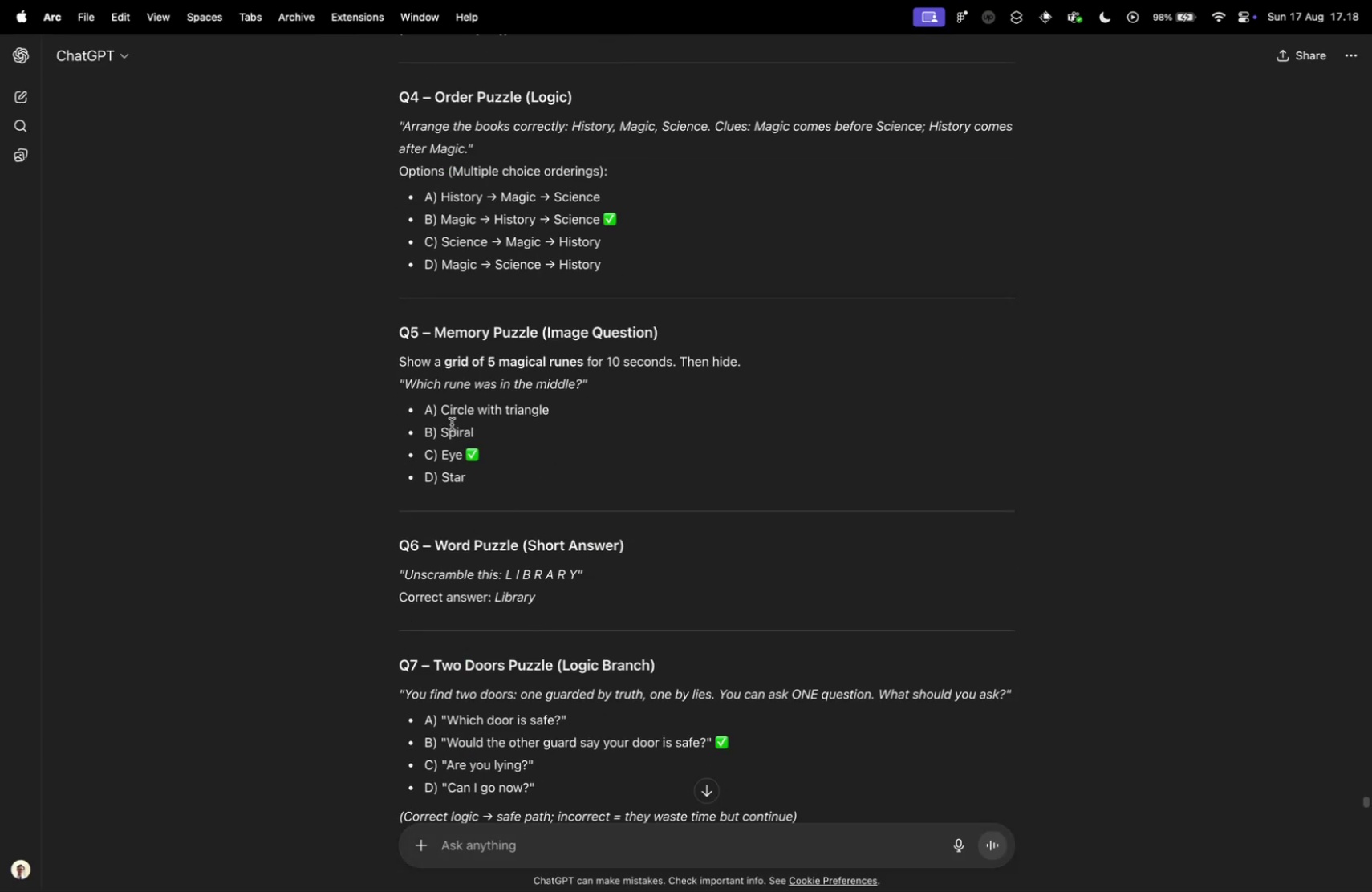 
wait(8.27)
 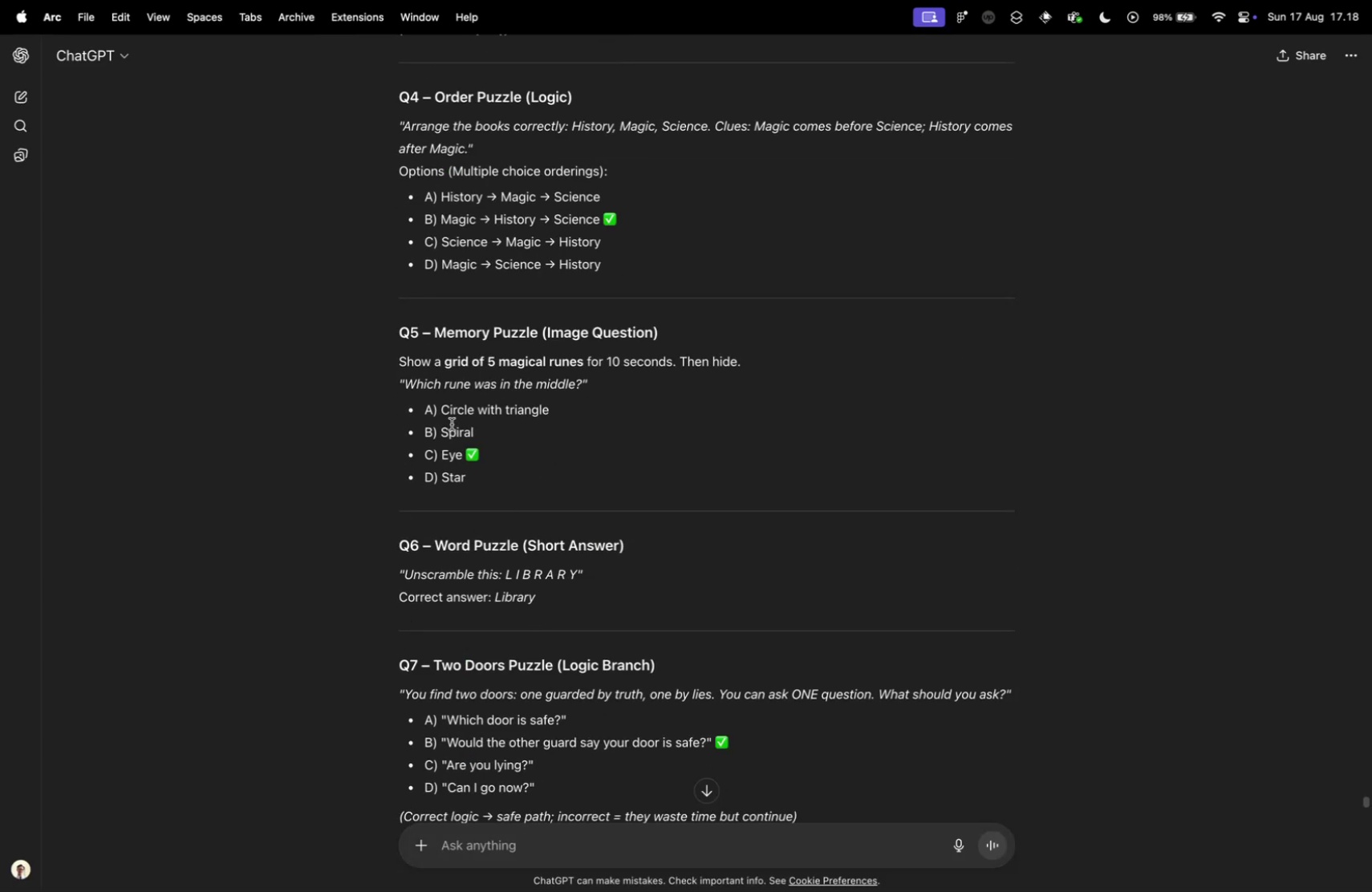 
key(Control+ControlLeft)
 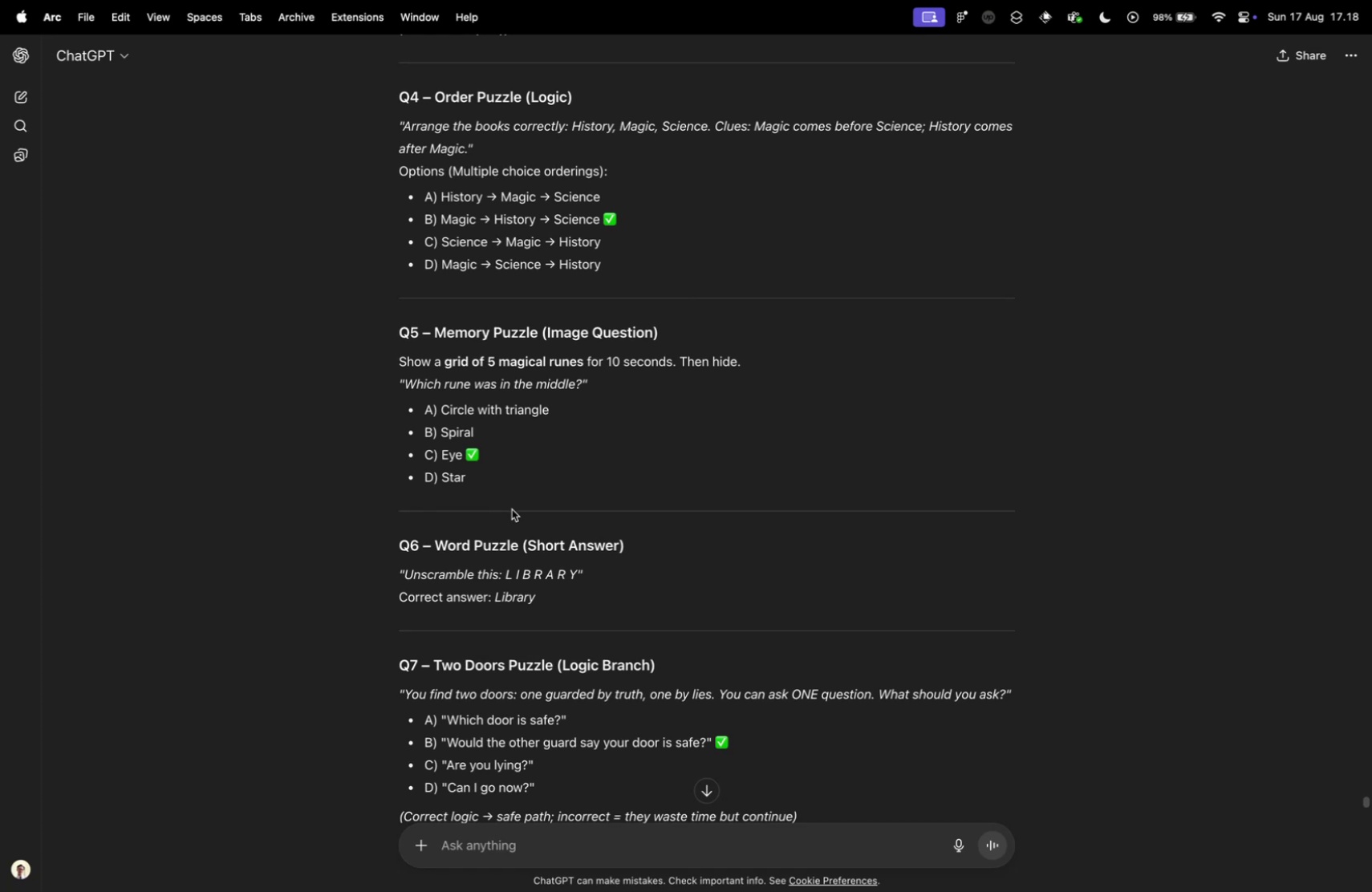 
key(Control+Tab)
 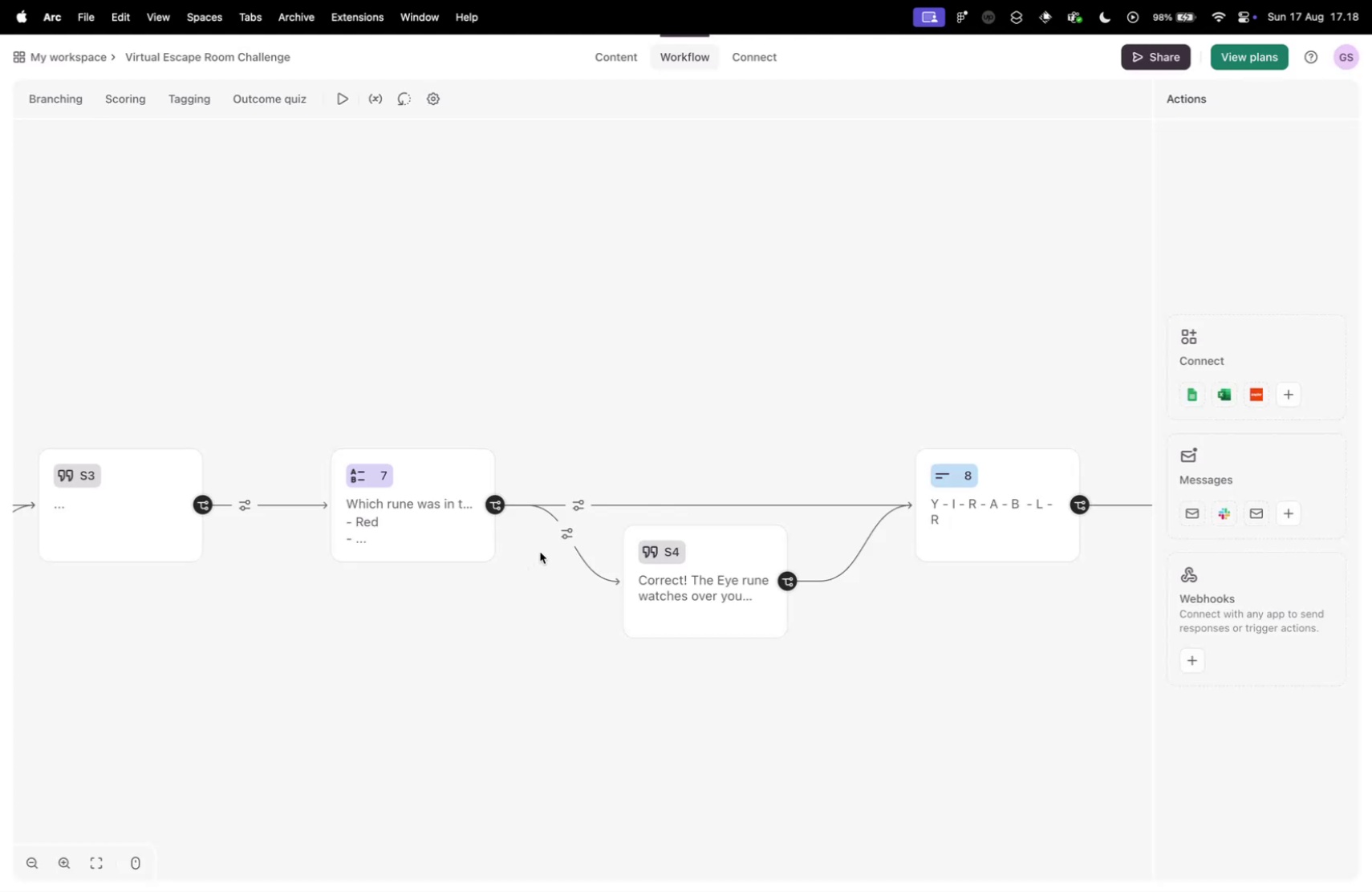 
key(Control+ControlLeft)
 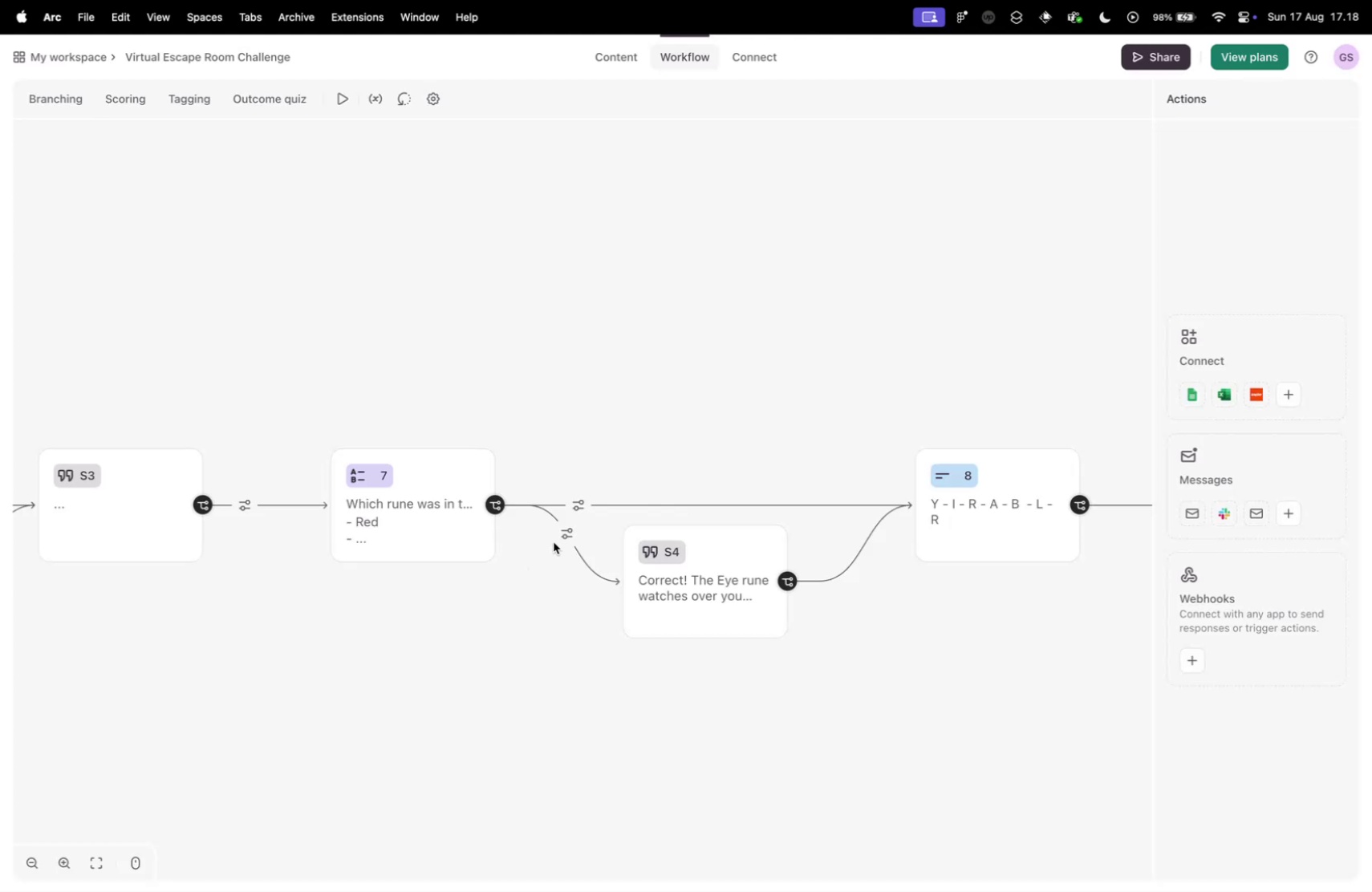 
key(Control+Tab)
 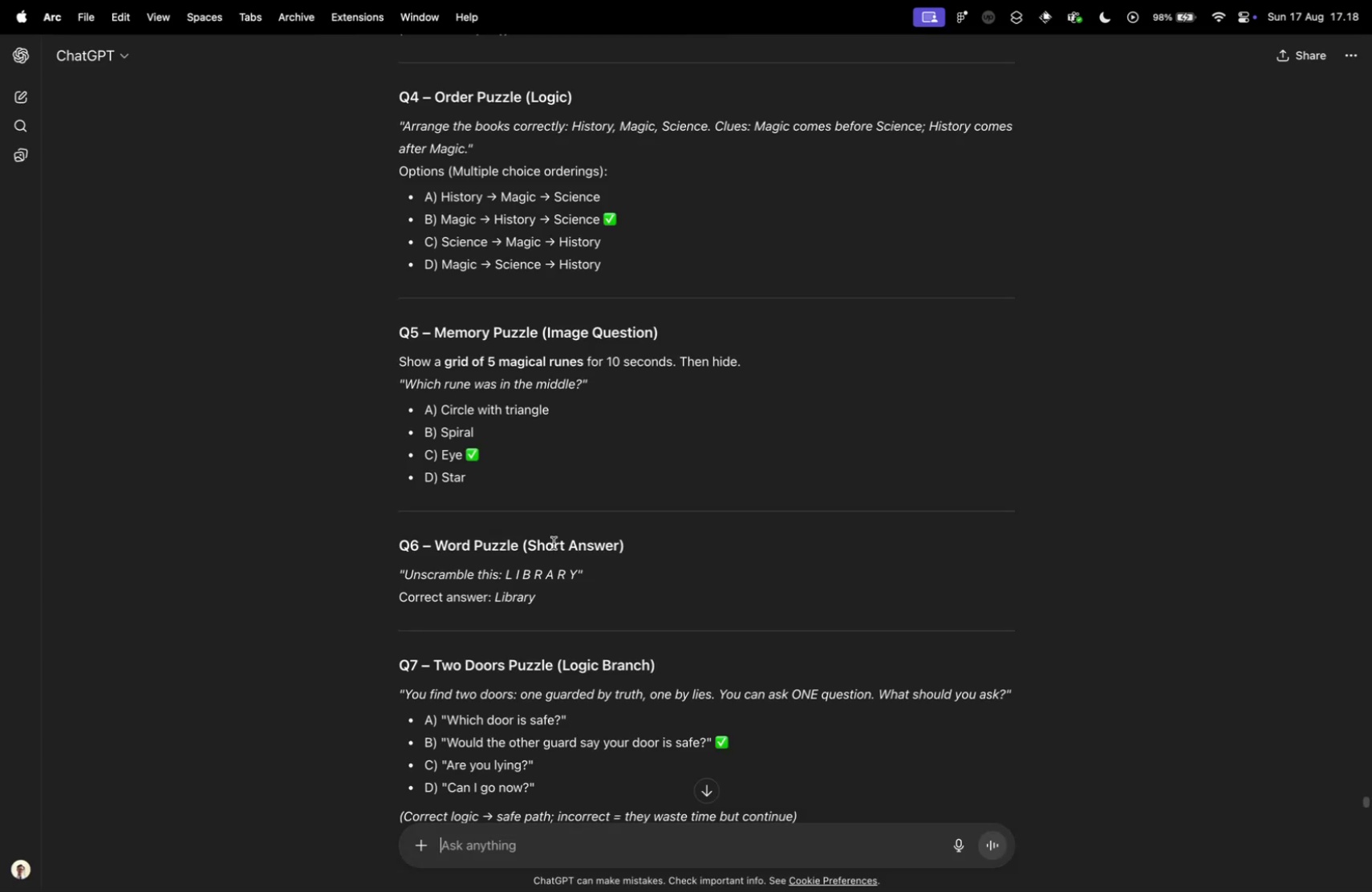 
scroll: coordinate [552, 541], scroll_direction: down, amount: 5.0
 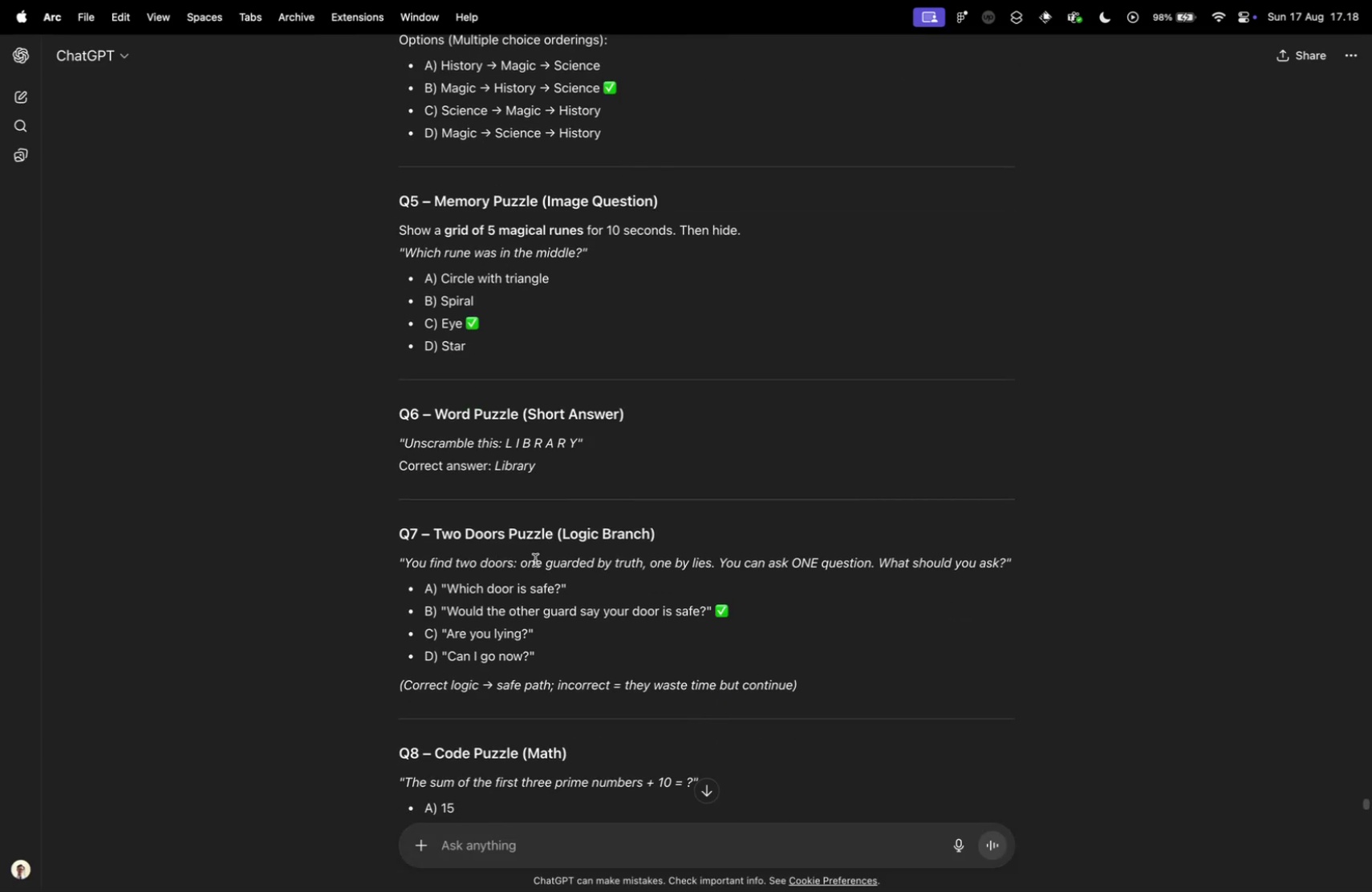 
key(Control+ControlLeft)
 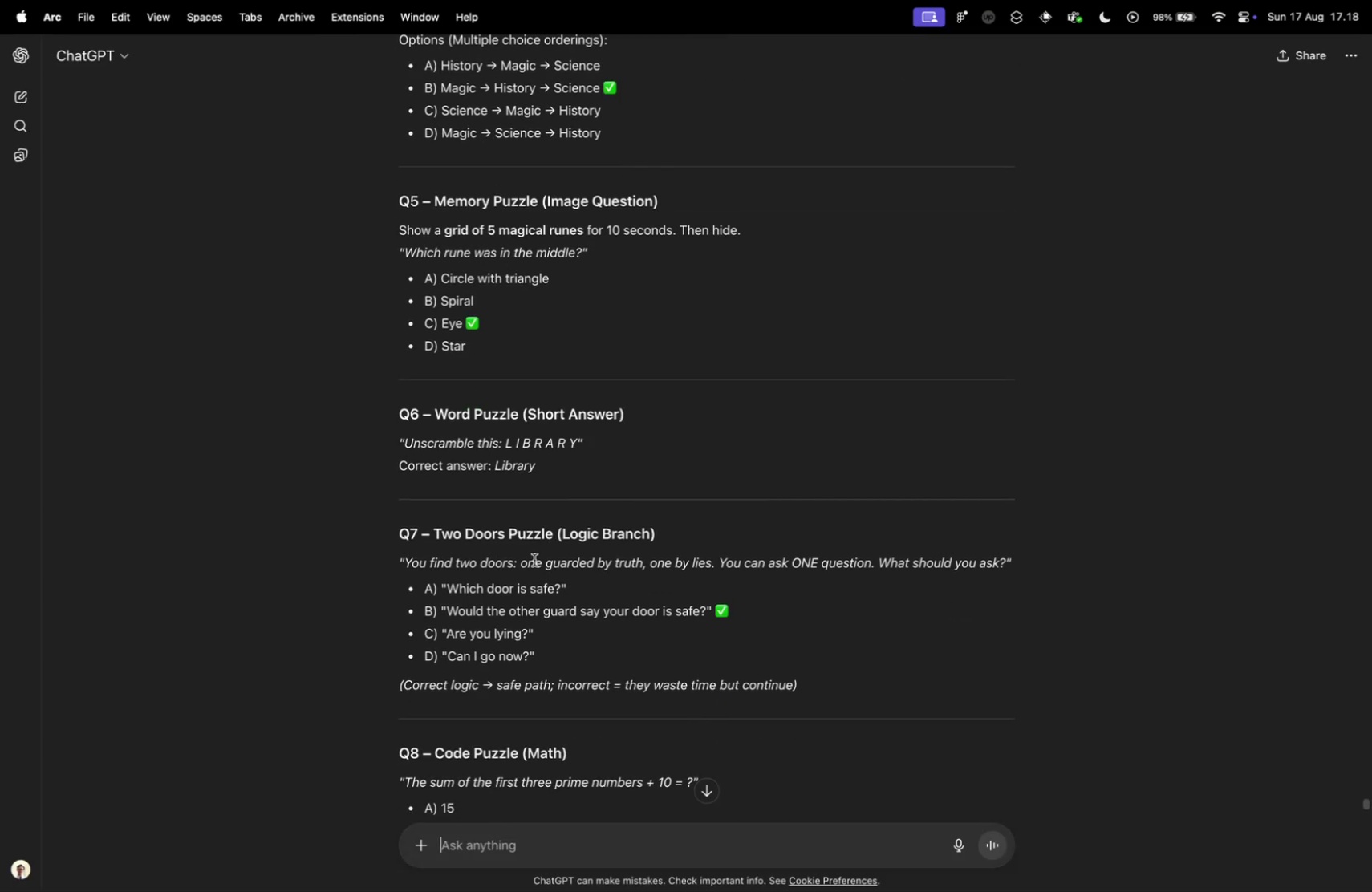 
key(Control+Tab)
 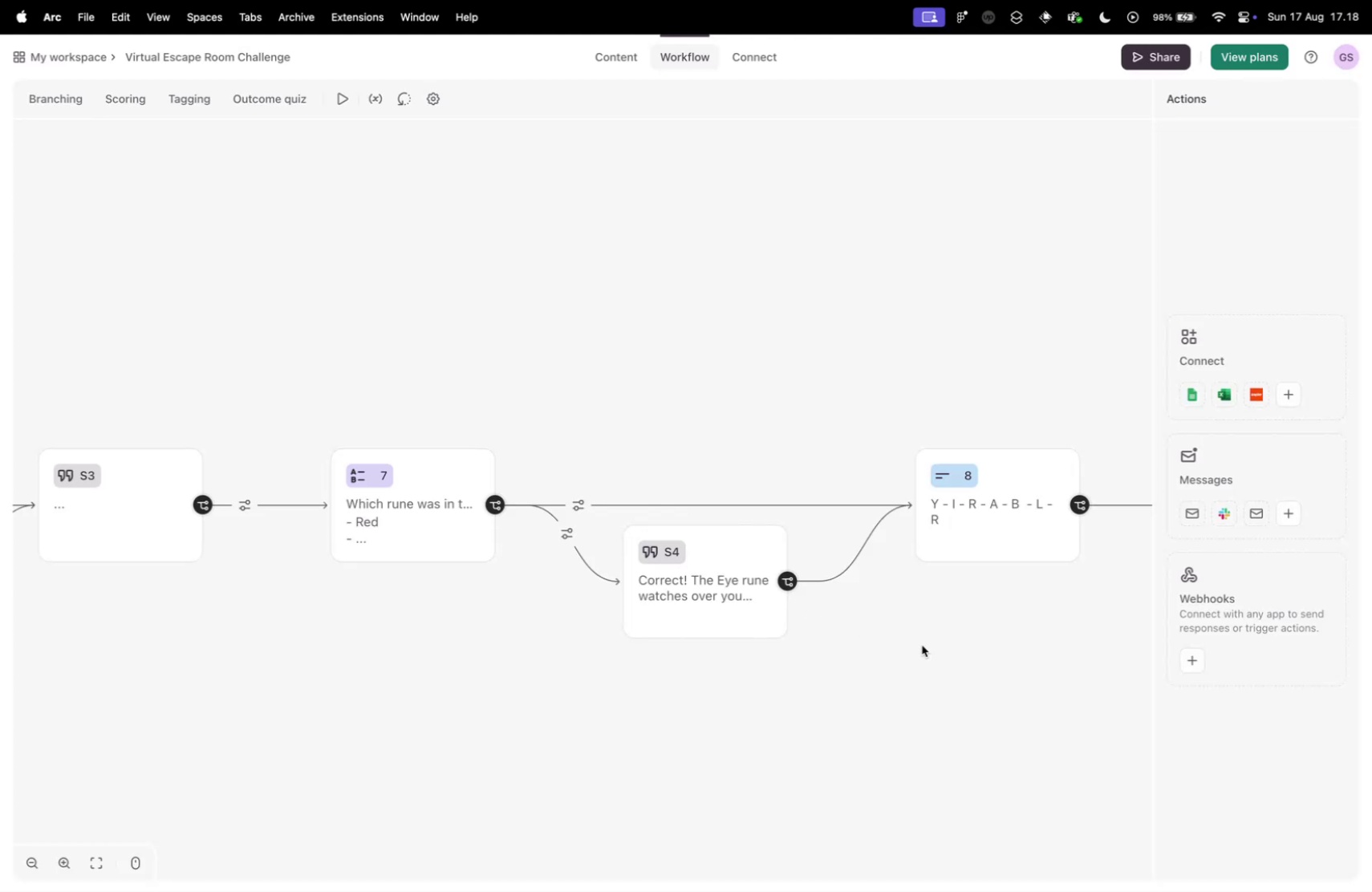 
left_click_drag(start_coordinate=[964, 631], to_coordinate=[754, 594])
 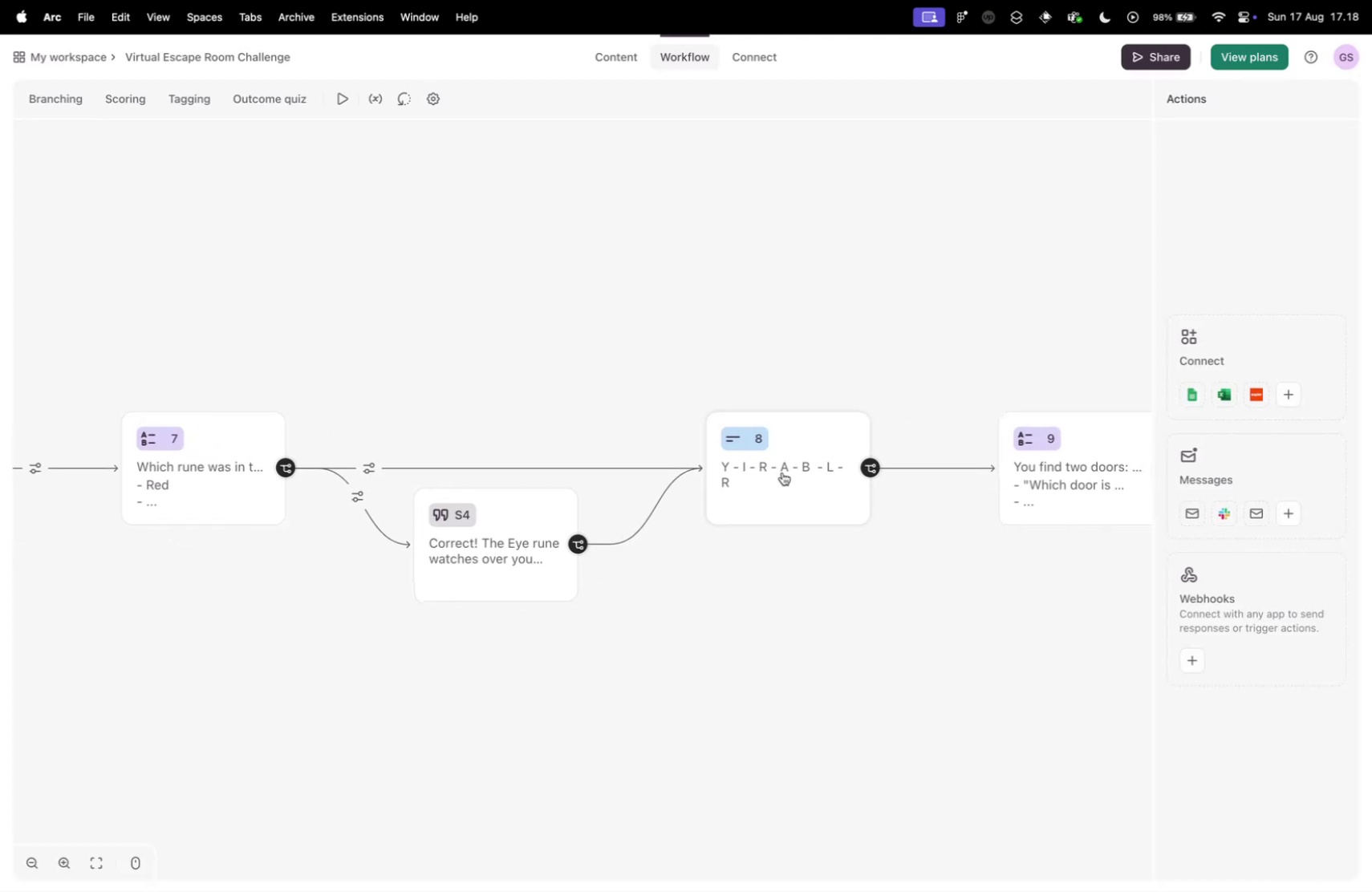 
left_click([782, 472])
 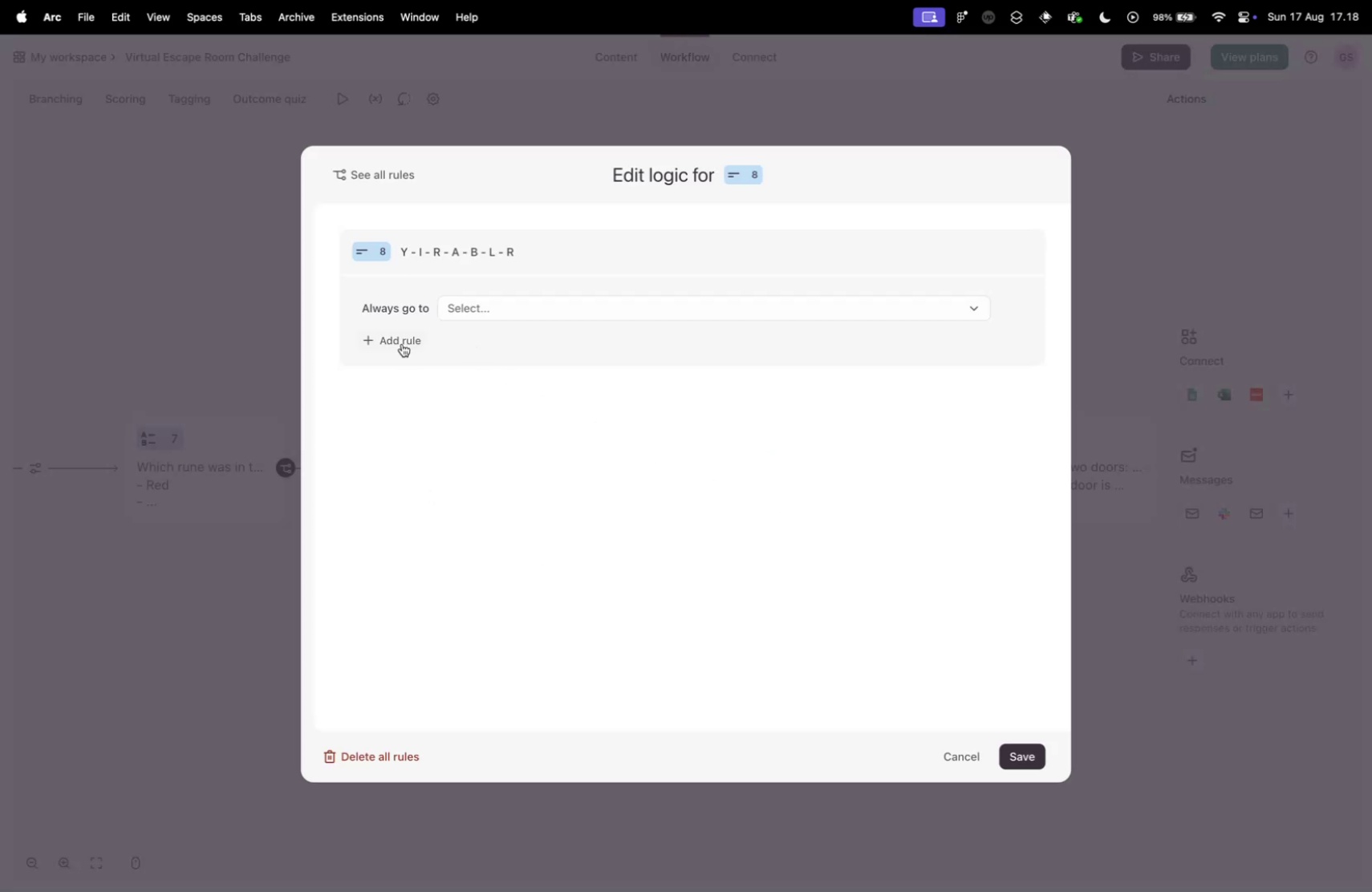 
left_click([402, 343])
 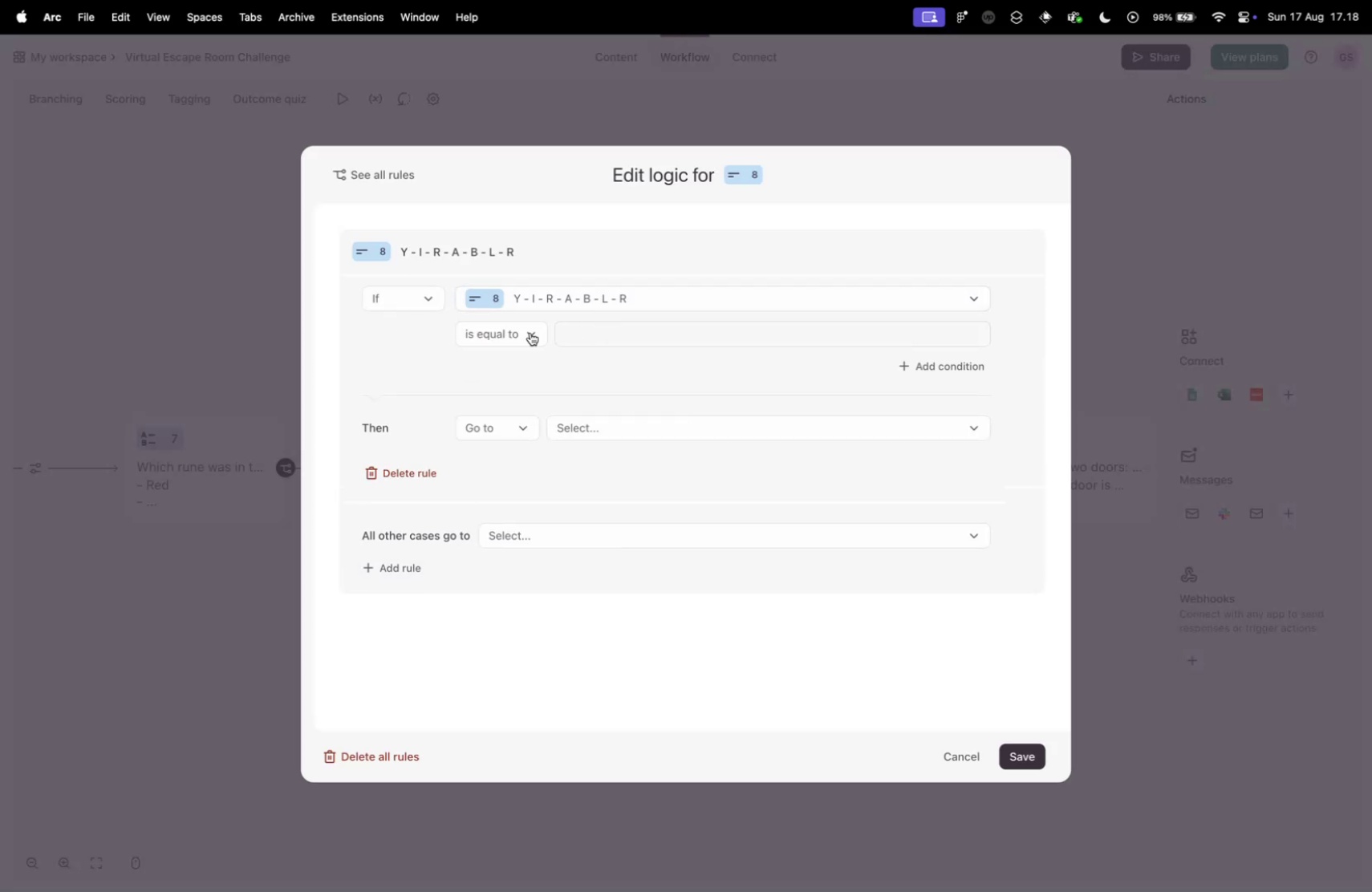 
left_click([601, 334])
 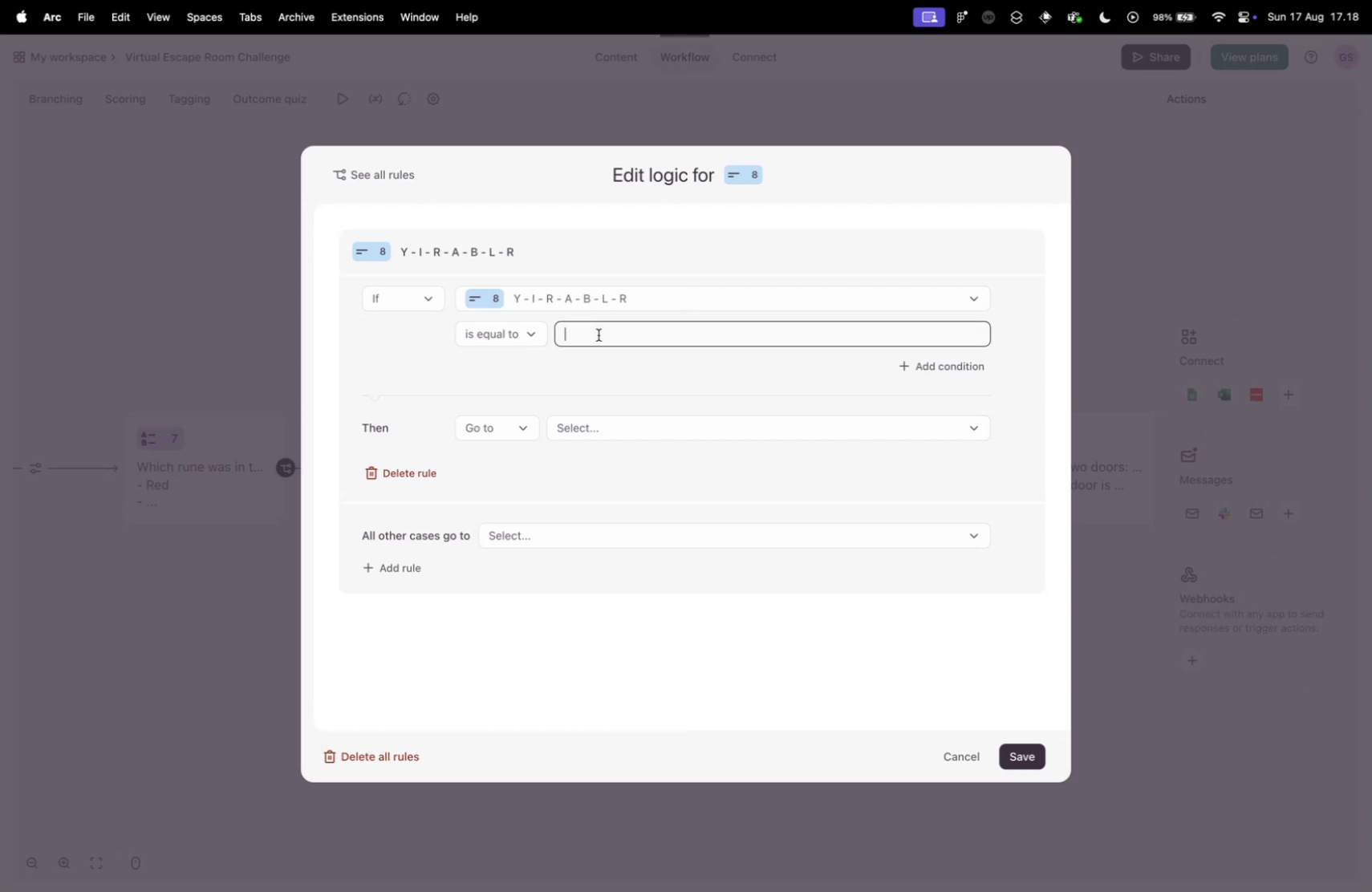 
type(LIBRARY)
 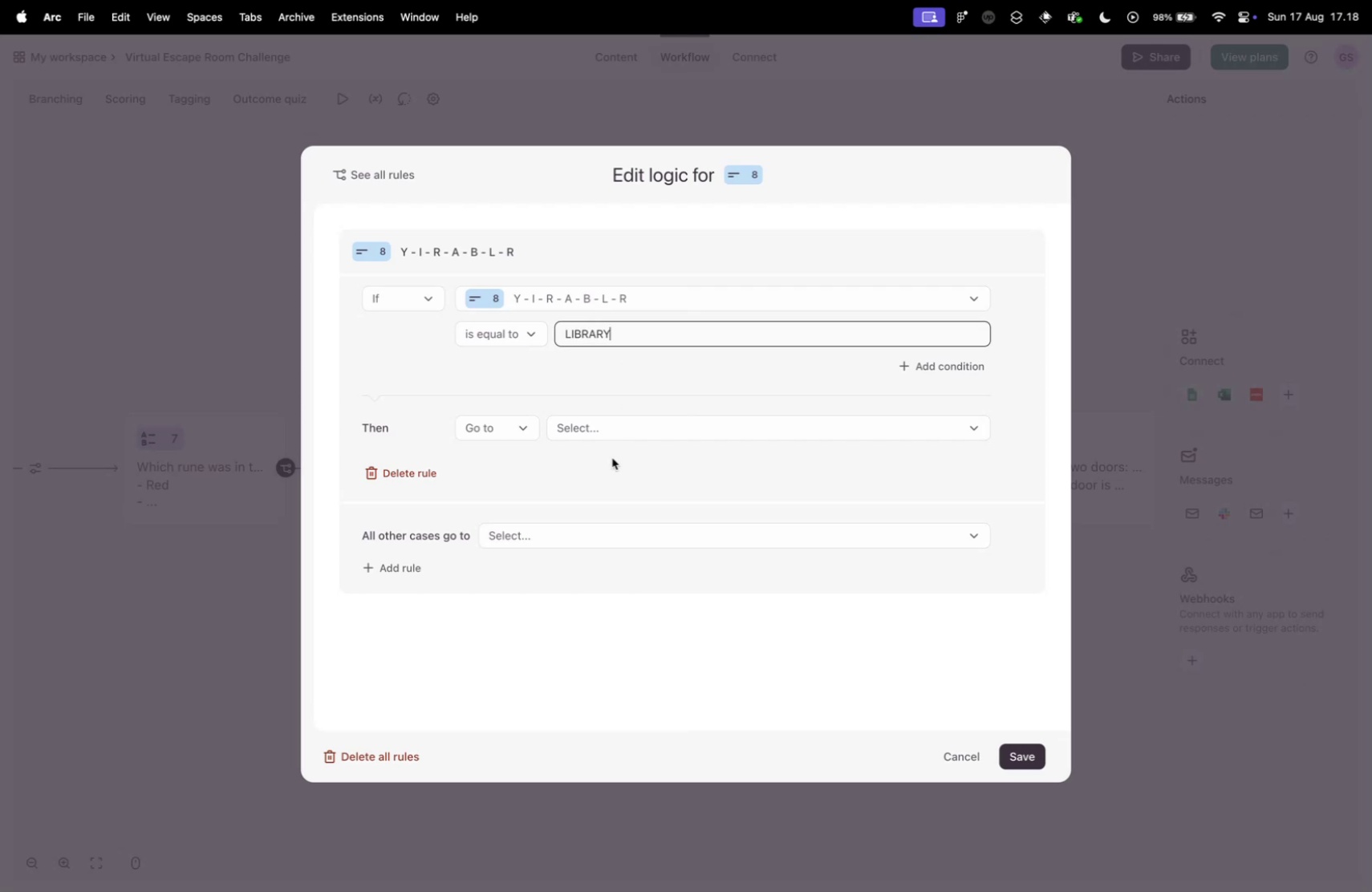 
left_click([599, 427])
 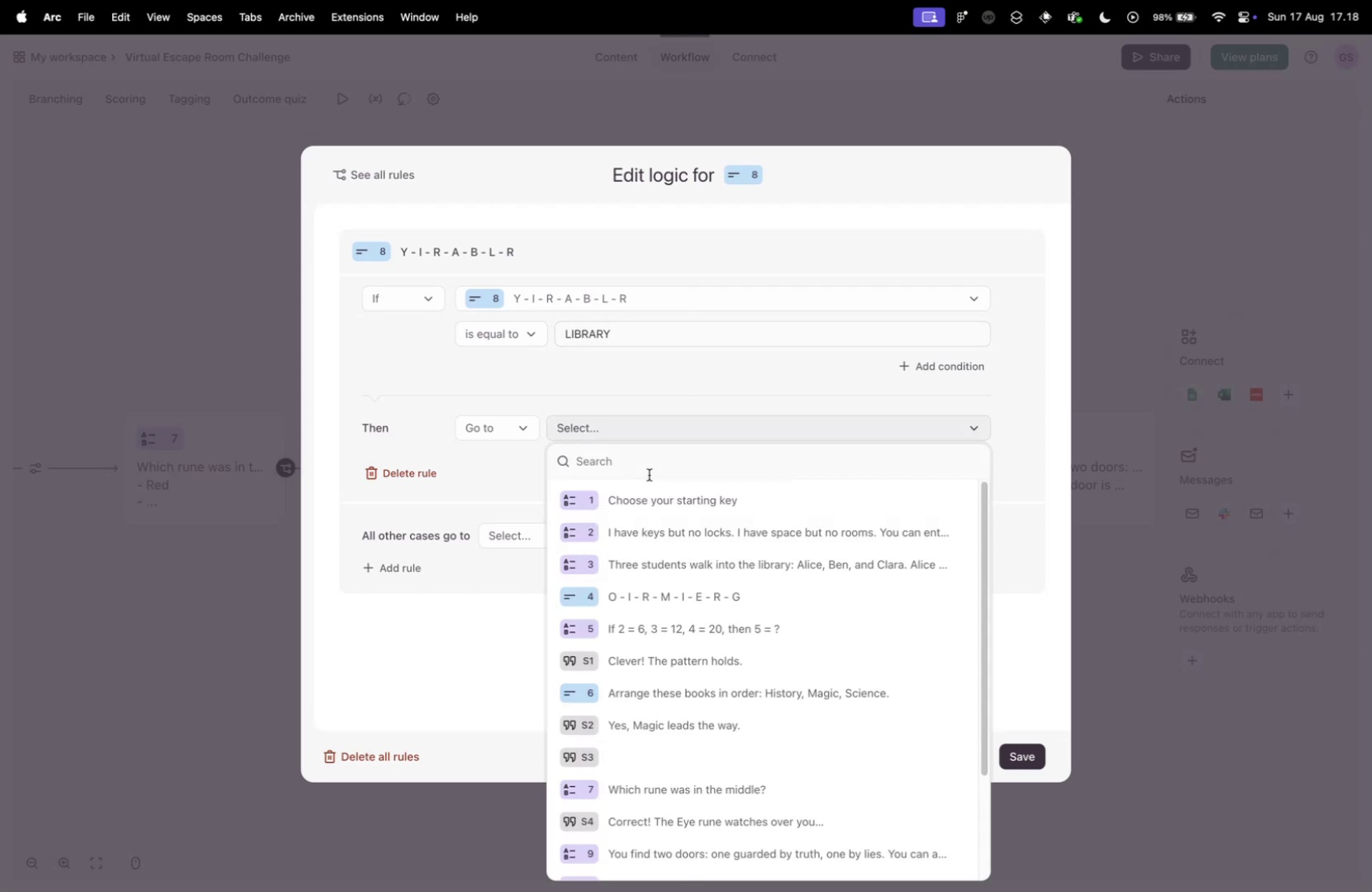 
scroll: coordinate [752, 598], scroll_direction: down, amount: 7.0
 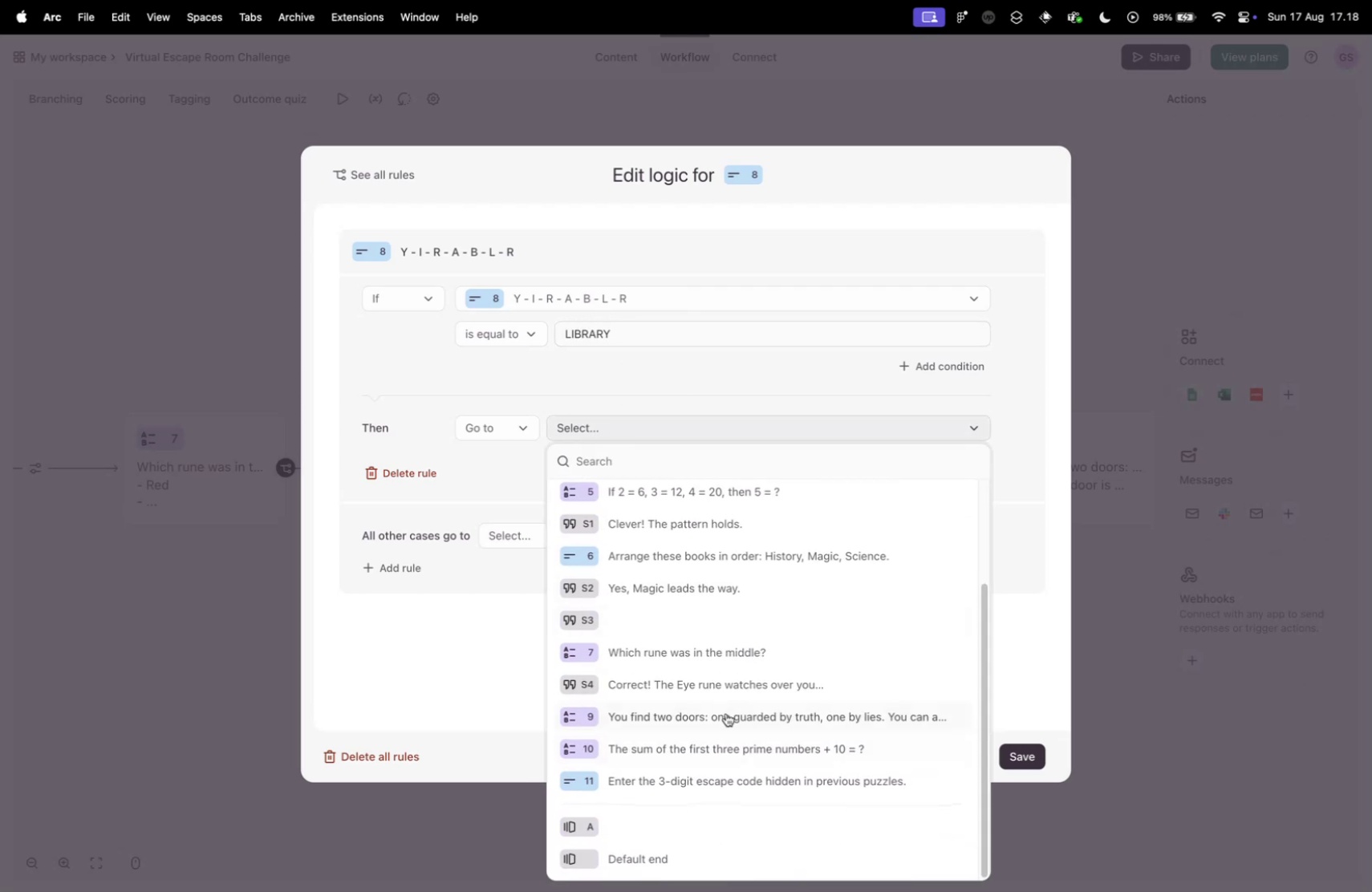 
left_click([726, 712])
 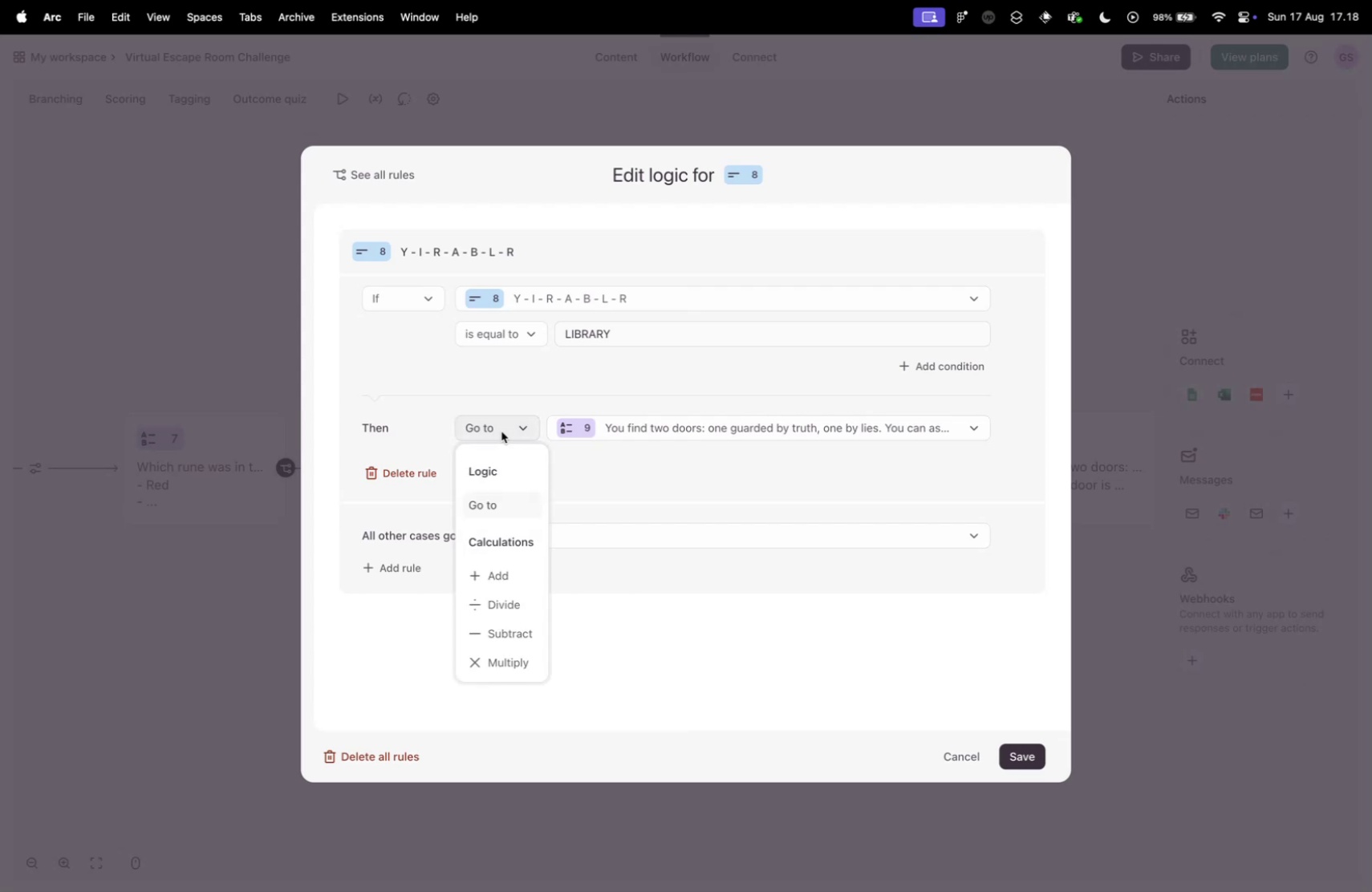 
left_click([500, 568])
 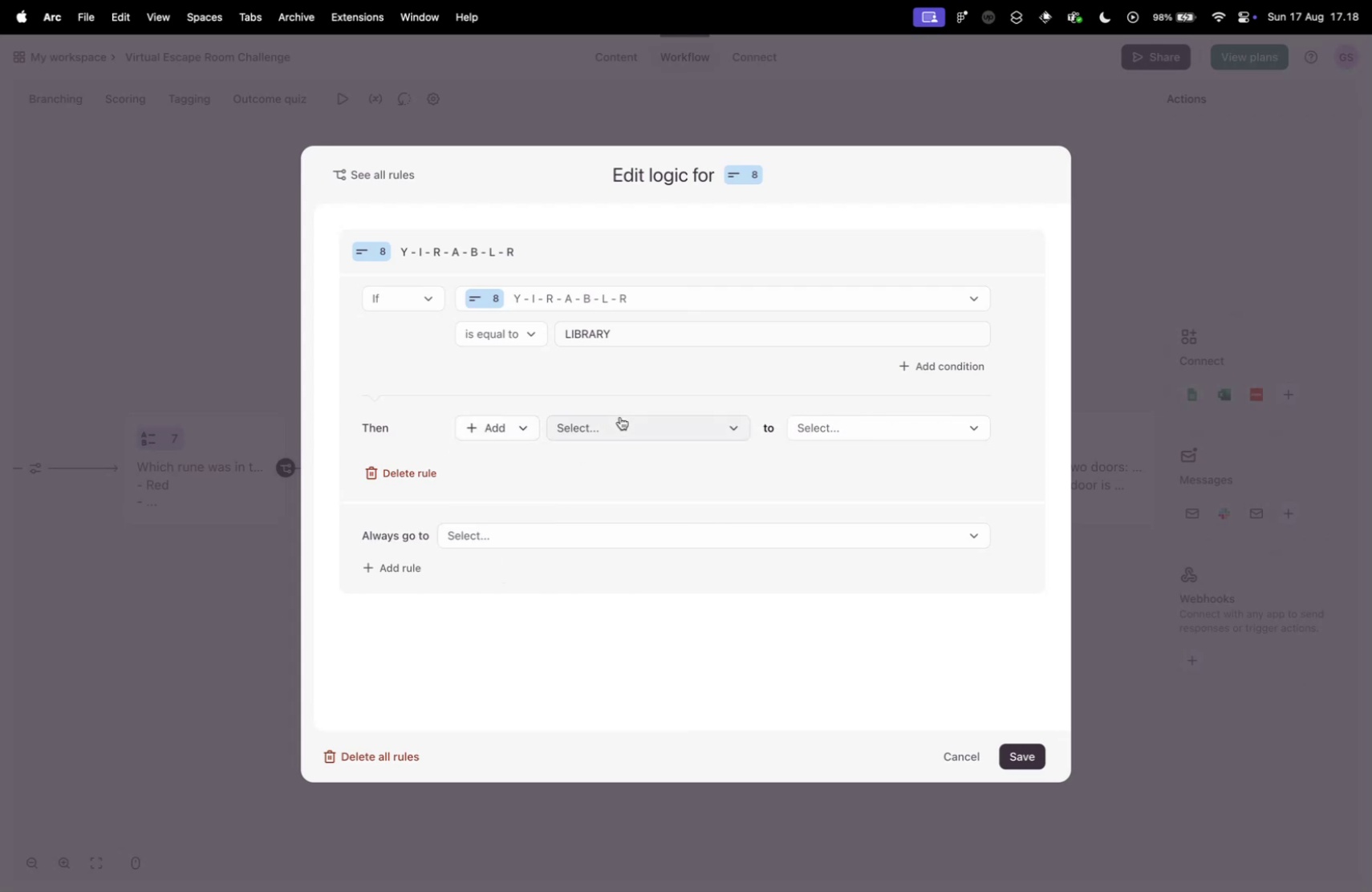 
left_click([624, 421])
 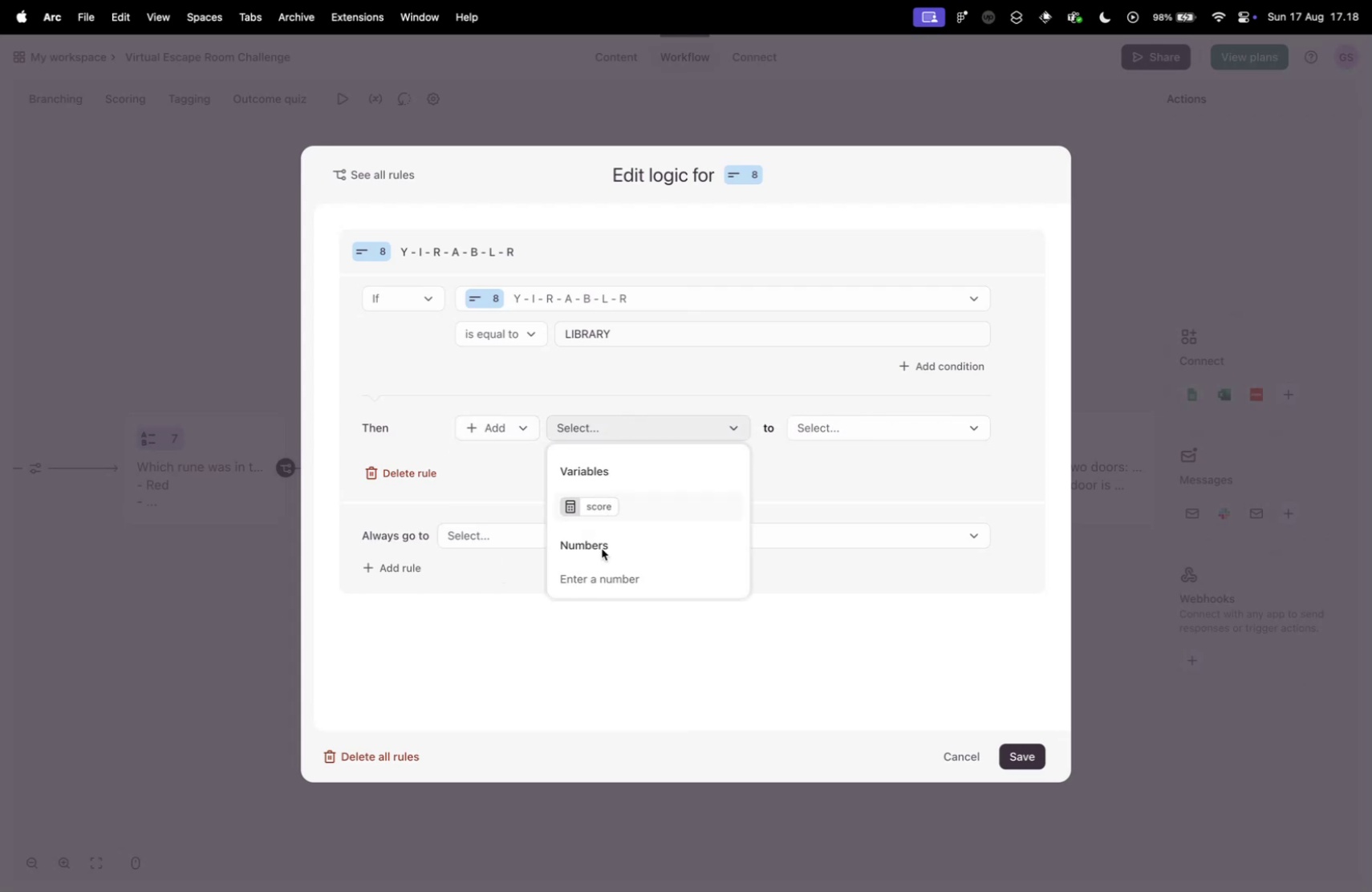 
left_click([601, 575])
 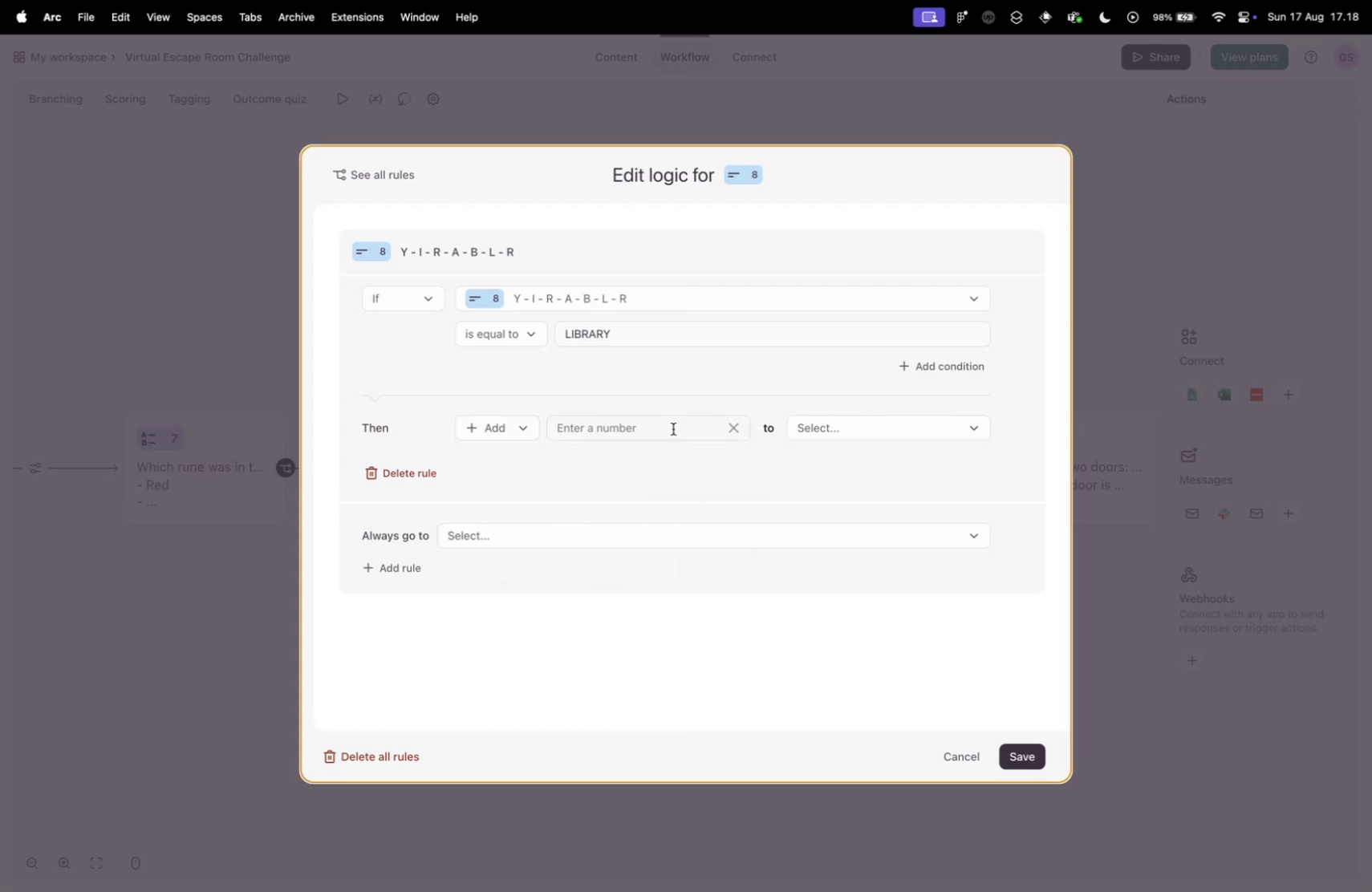 
left_click([672, 428])
 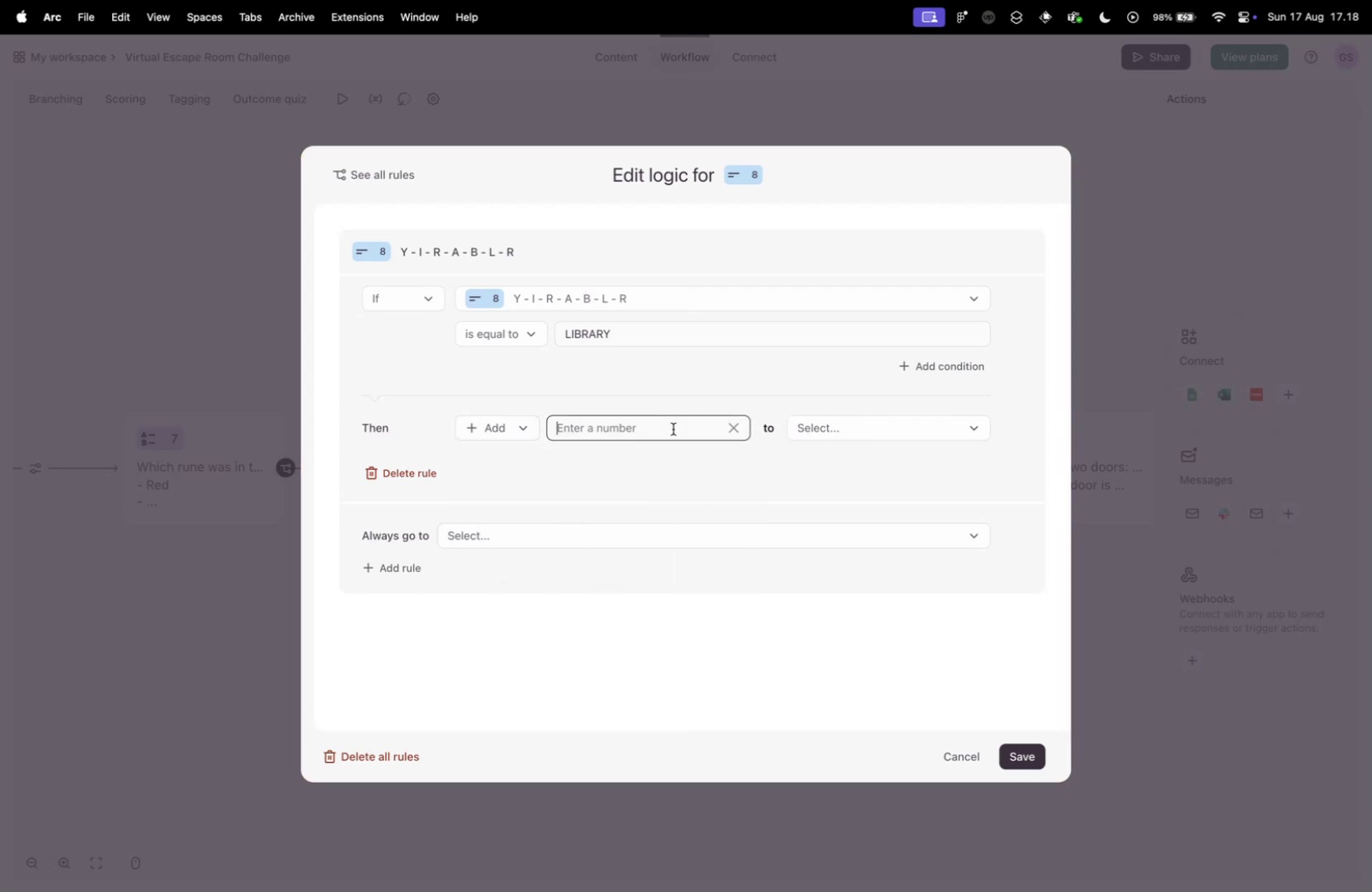 
key(1)
 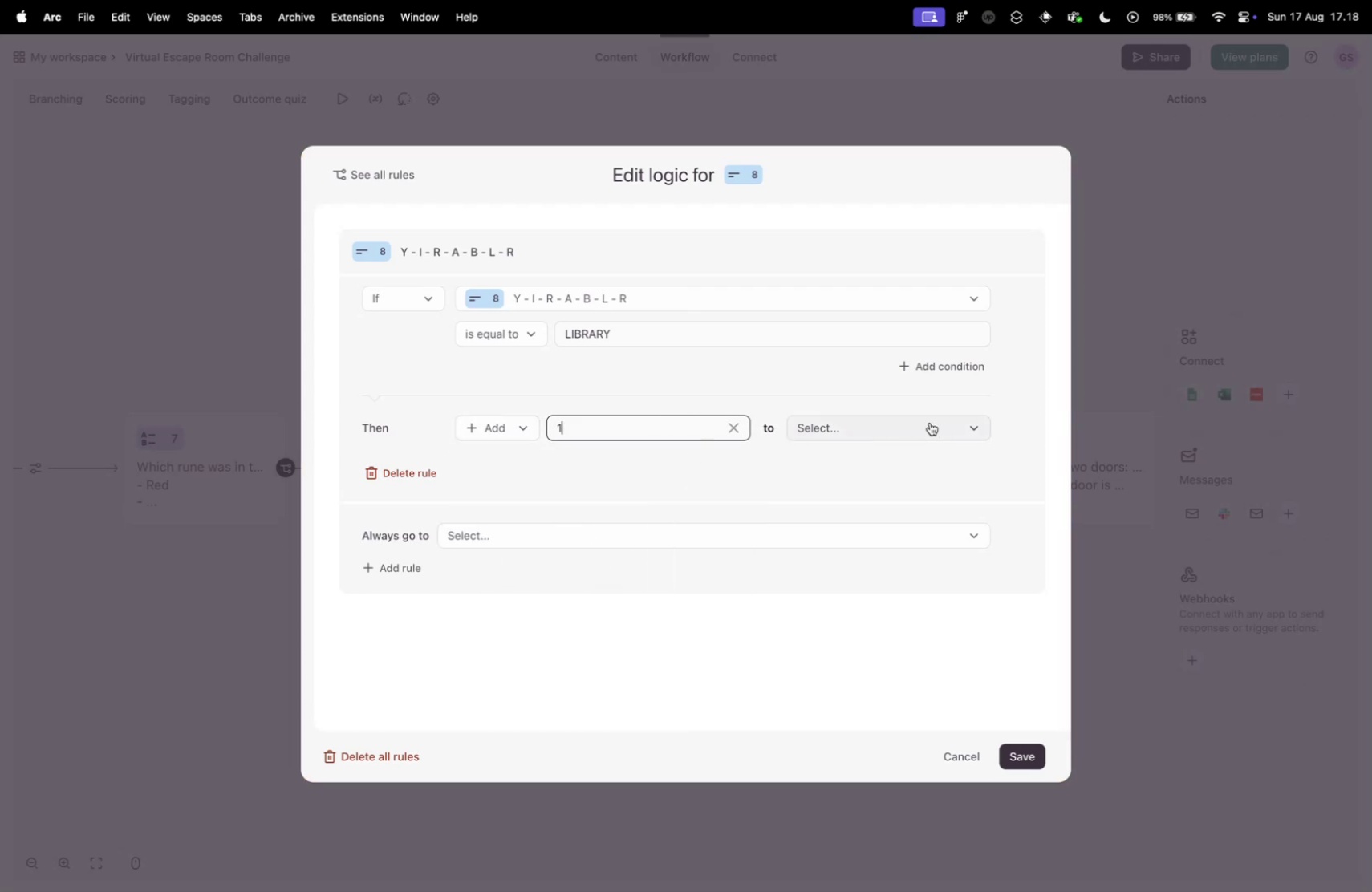 
left_click([928, 423])
 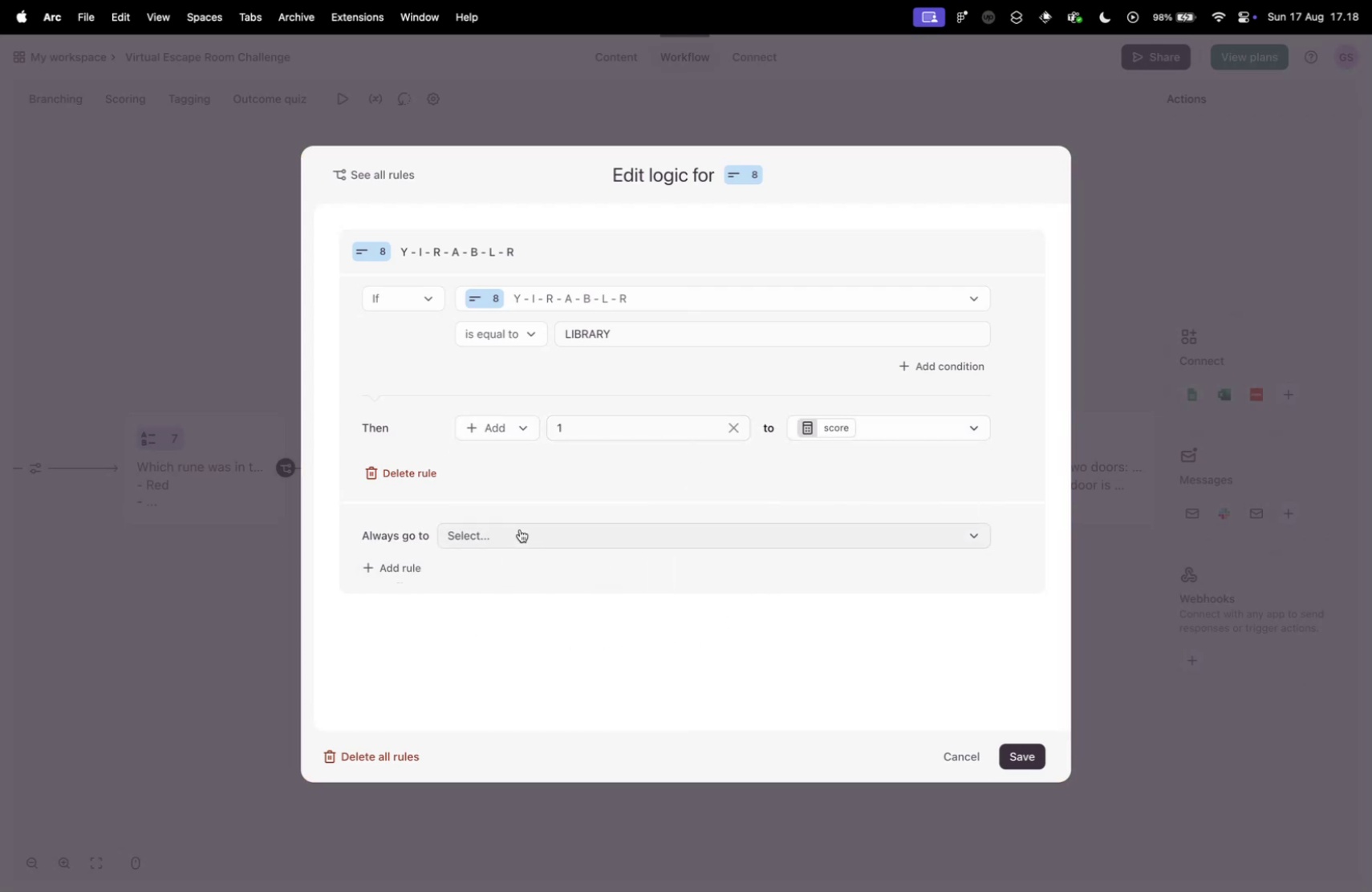 
left_click([1029, 750])
 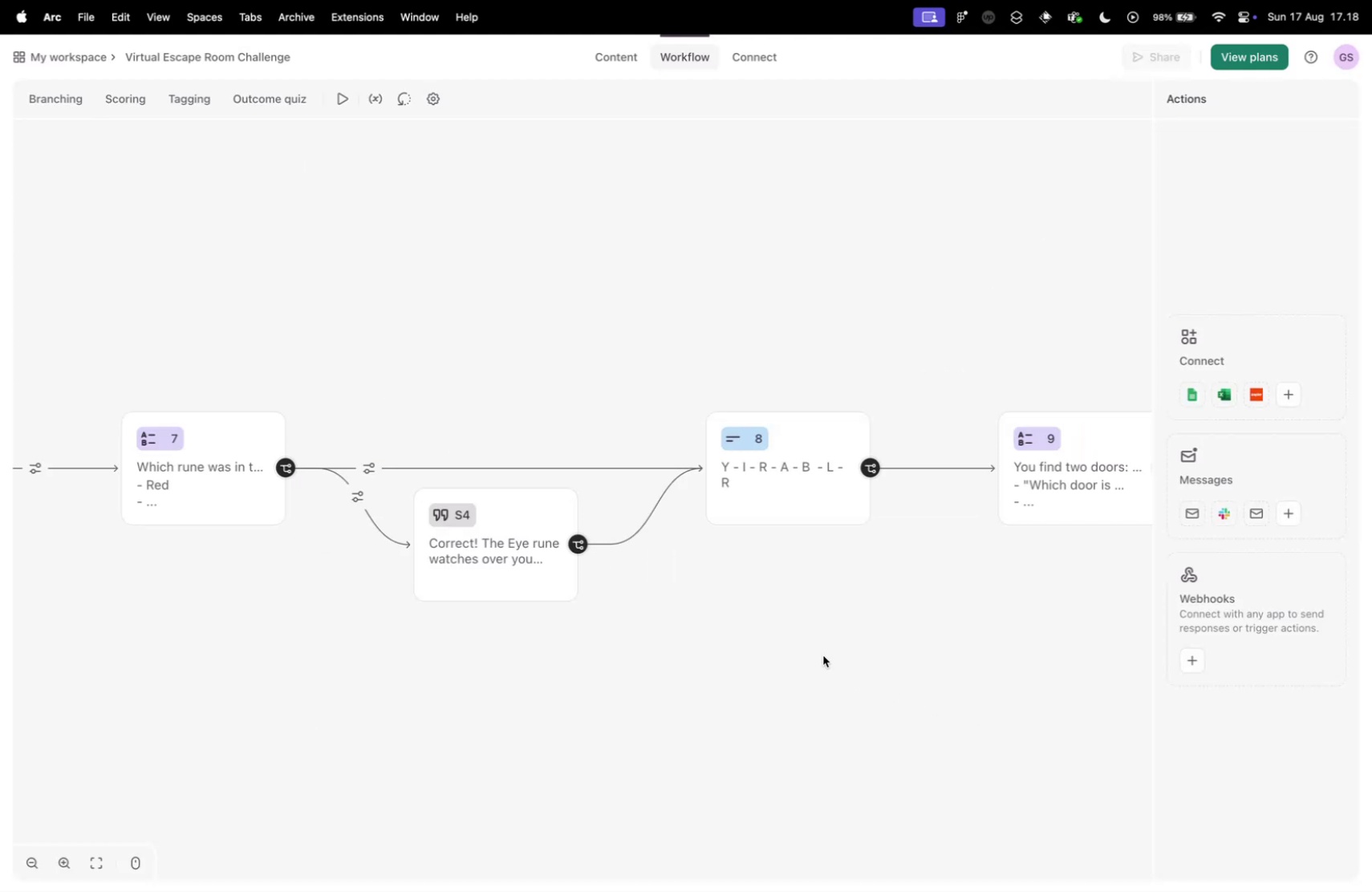 
left_click_drag(start_coordinate=[890, 624], to_coordinate=[669, 598])
 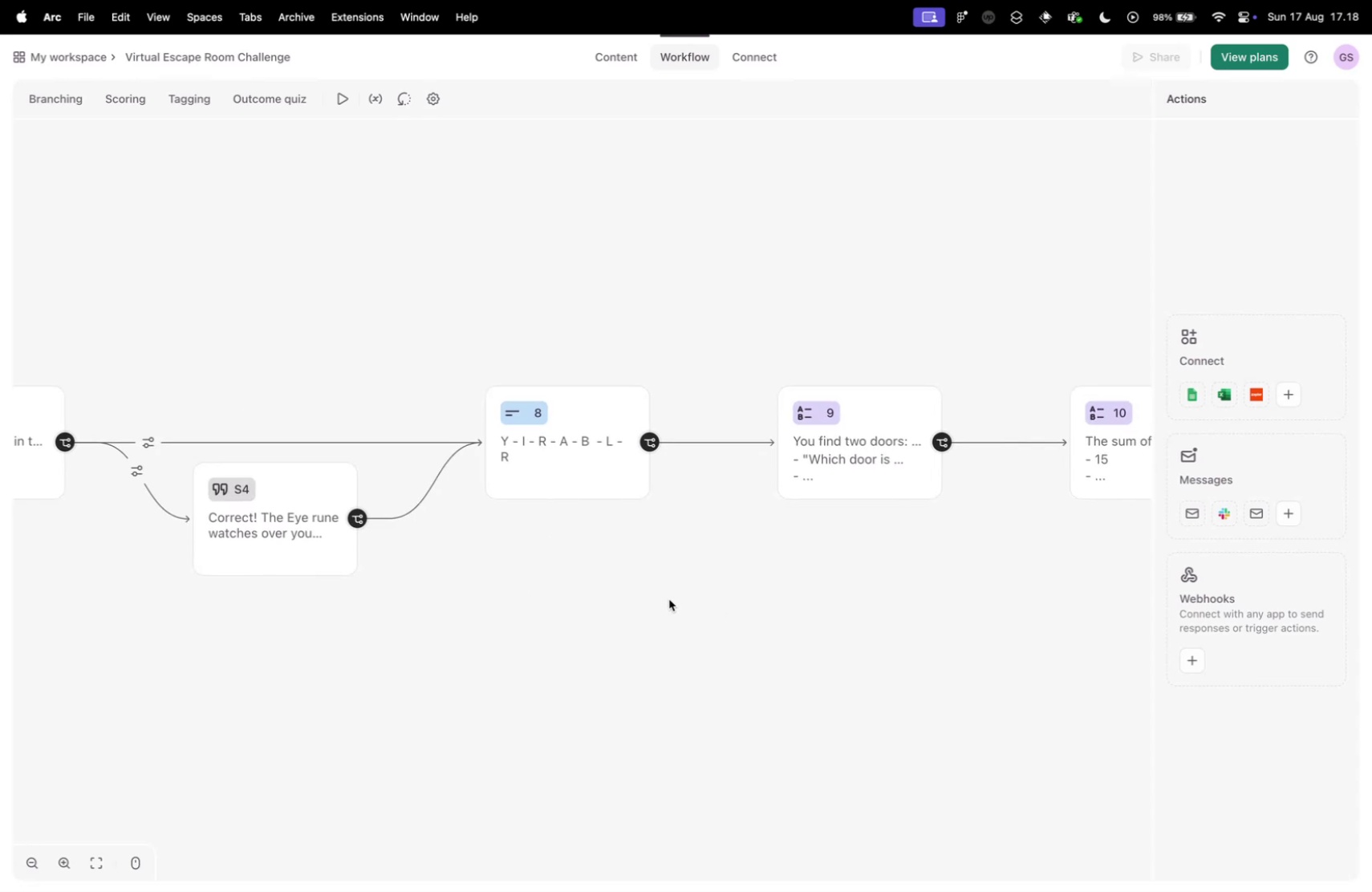 
key(Control+ControlLeft)
 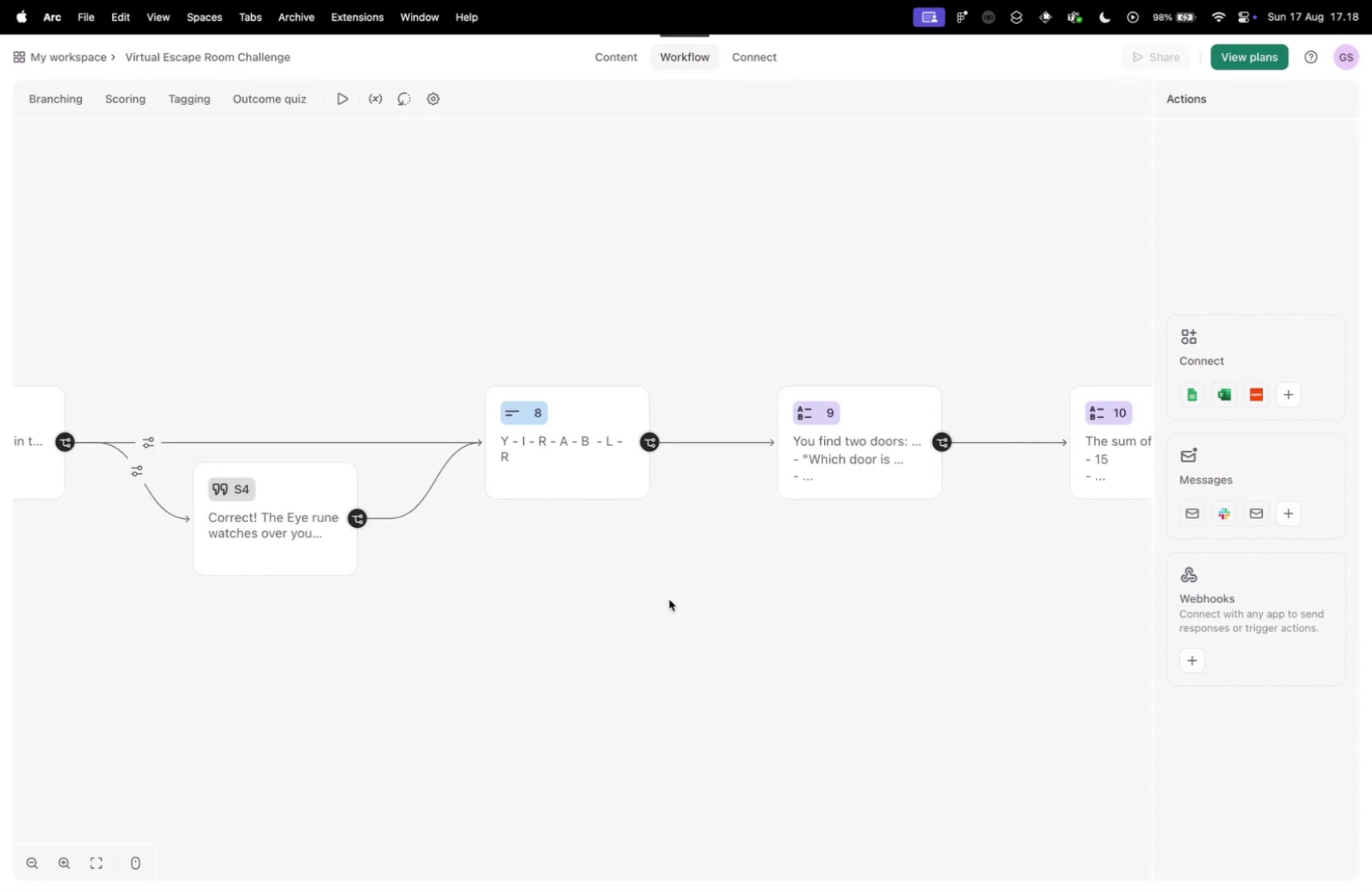 
key(Control+Tab)
 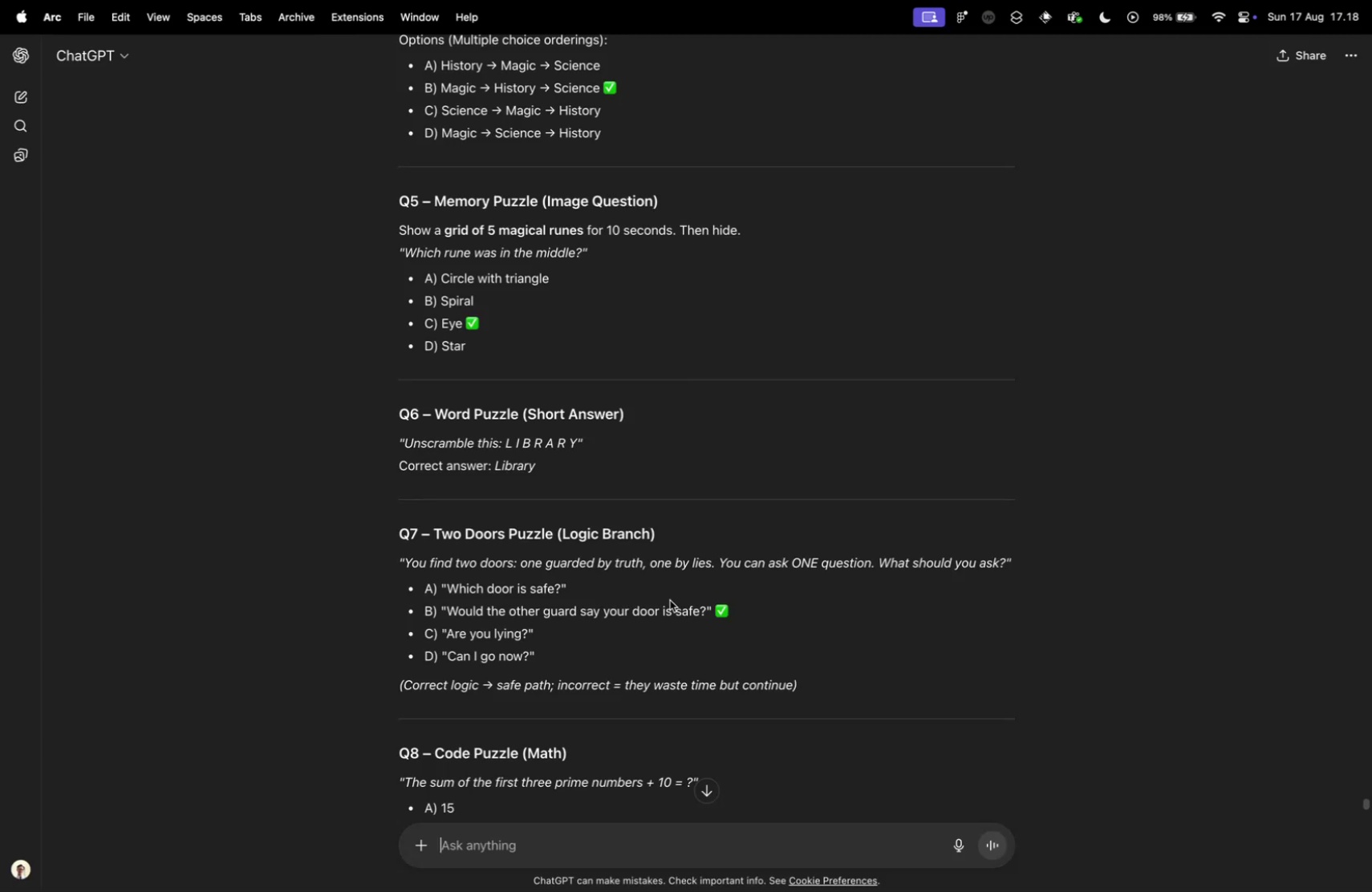 
scroll: coordinate [672, 600], scroll_direction: down, amount: 9.0
 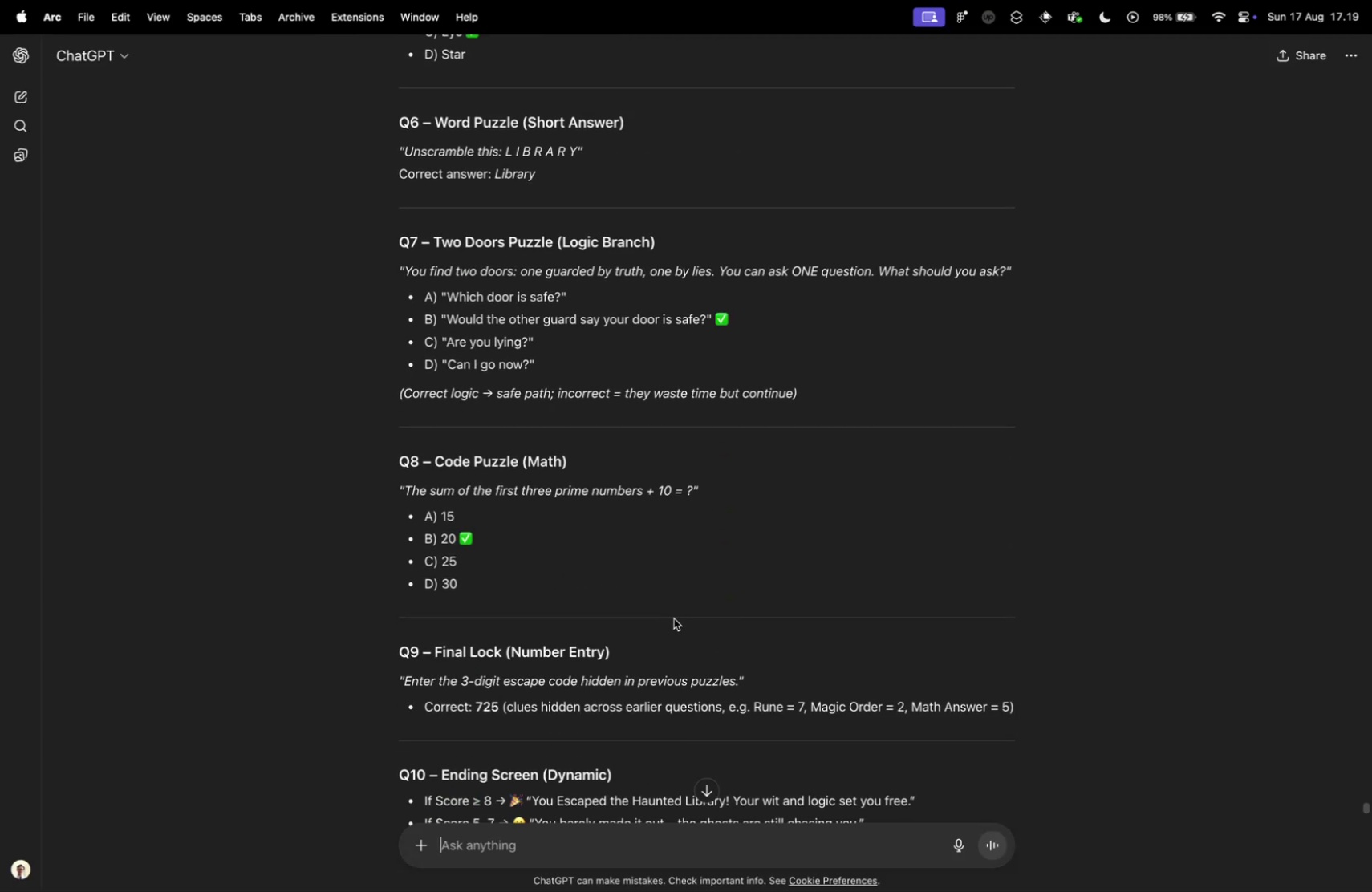 
wait(9.67)
 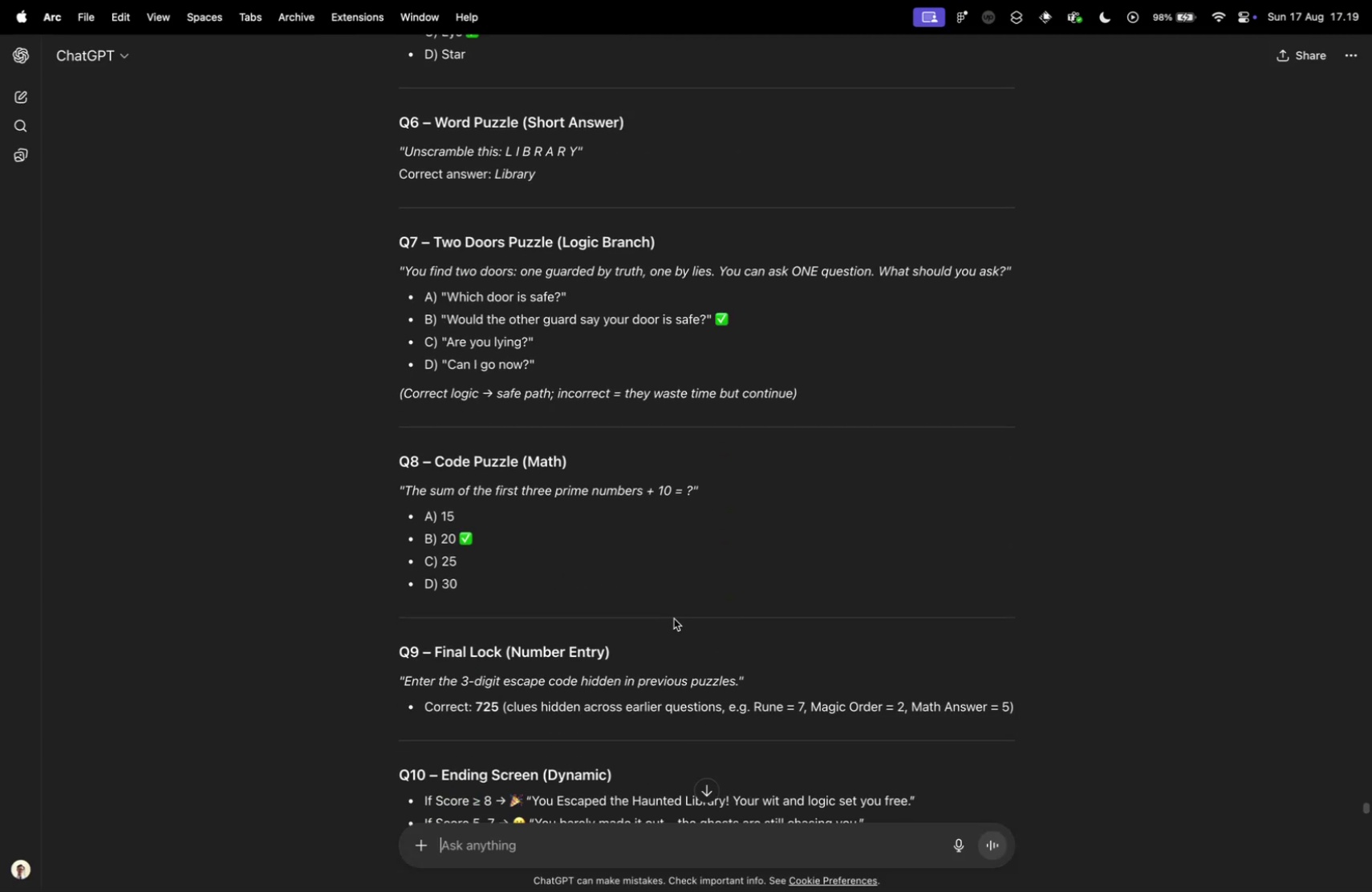 
key(Control+ControlLeft)
 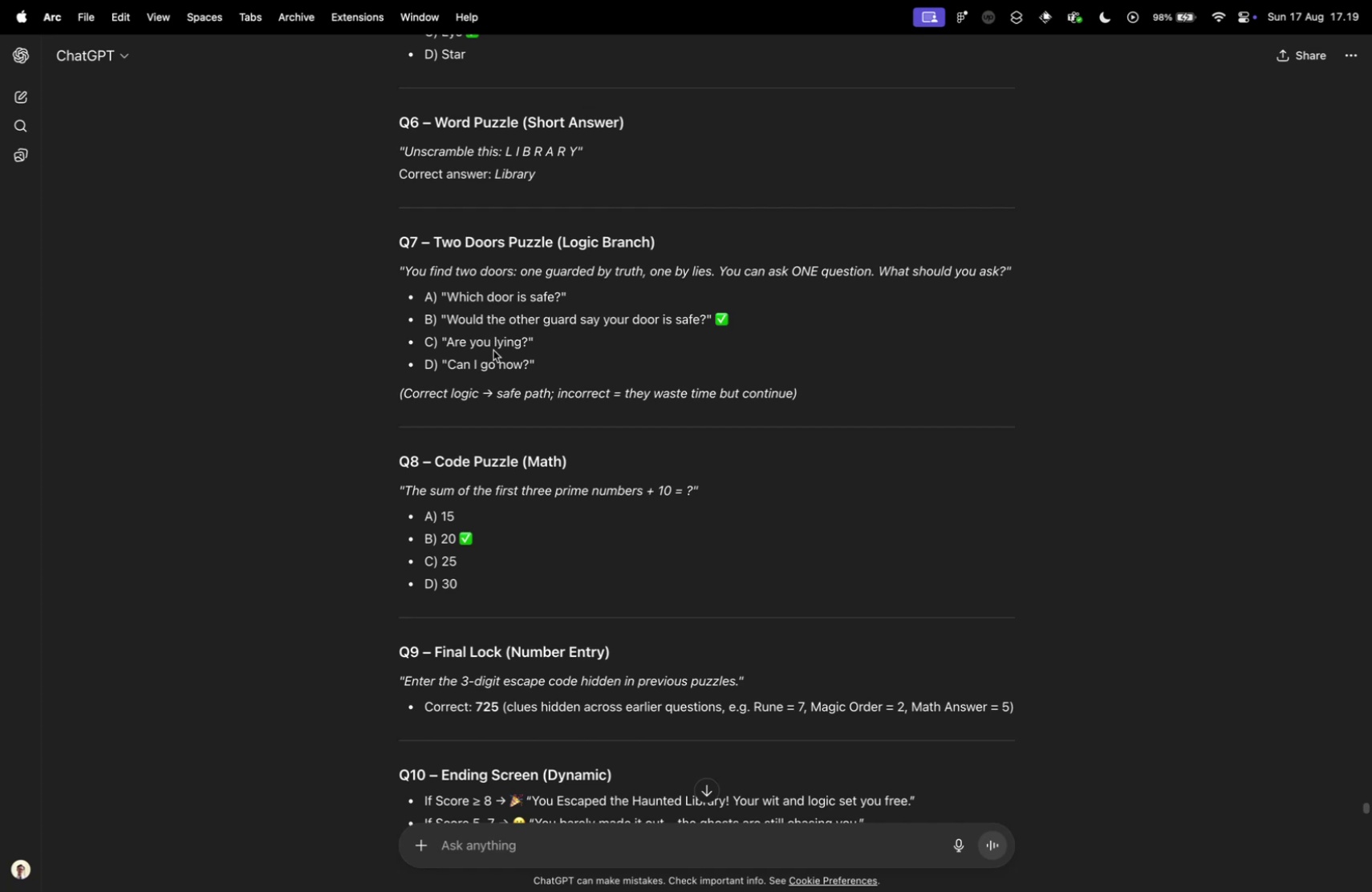 
key(Control+Tab)
 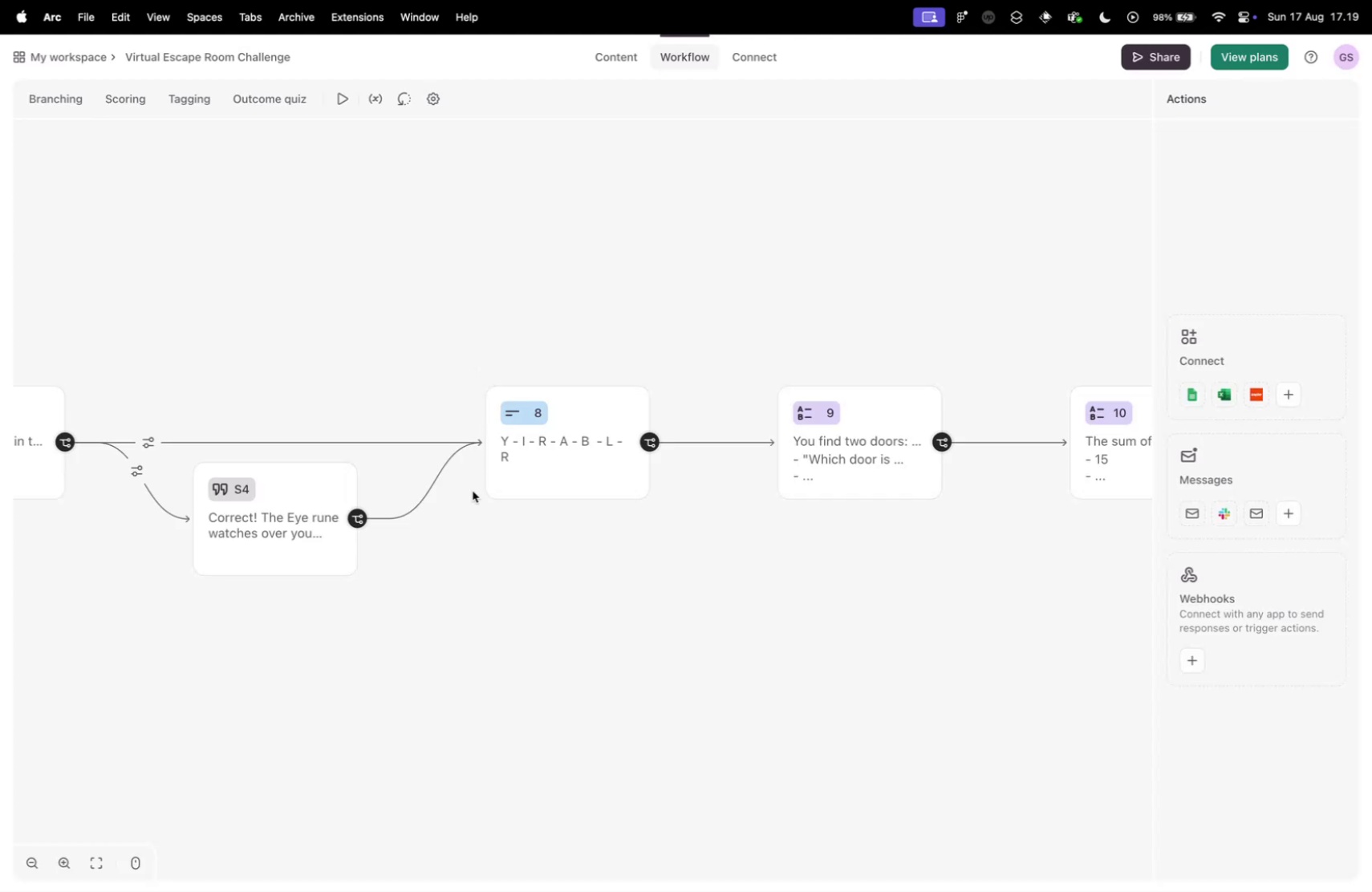 
left_click_drag(start_coordinate=[477, 608], to_coordinate=[702, 591])
 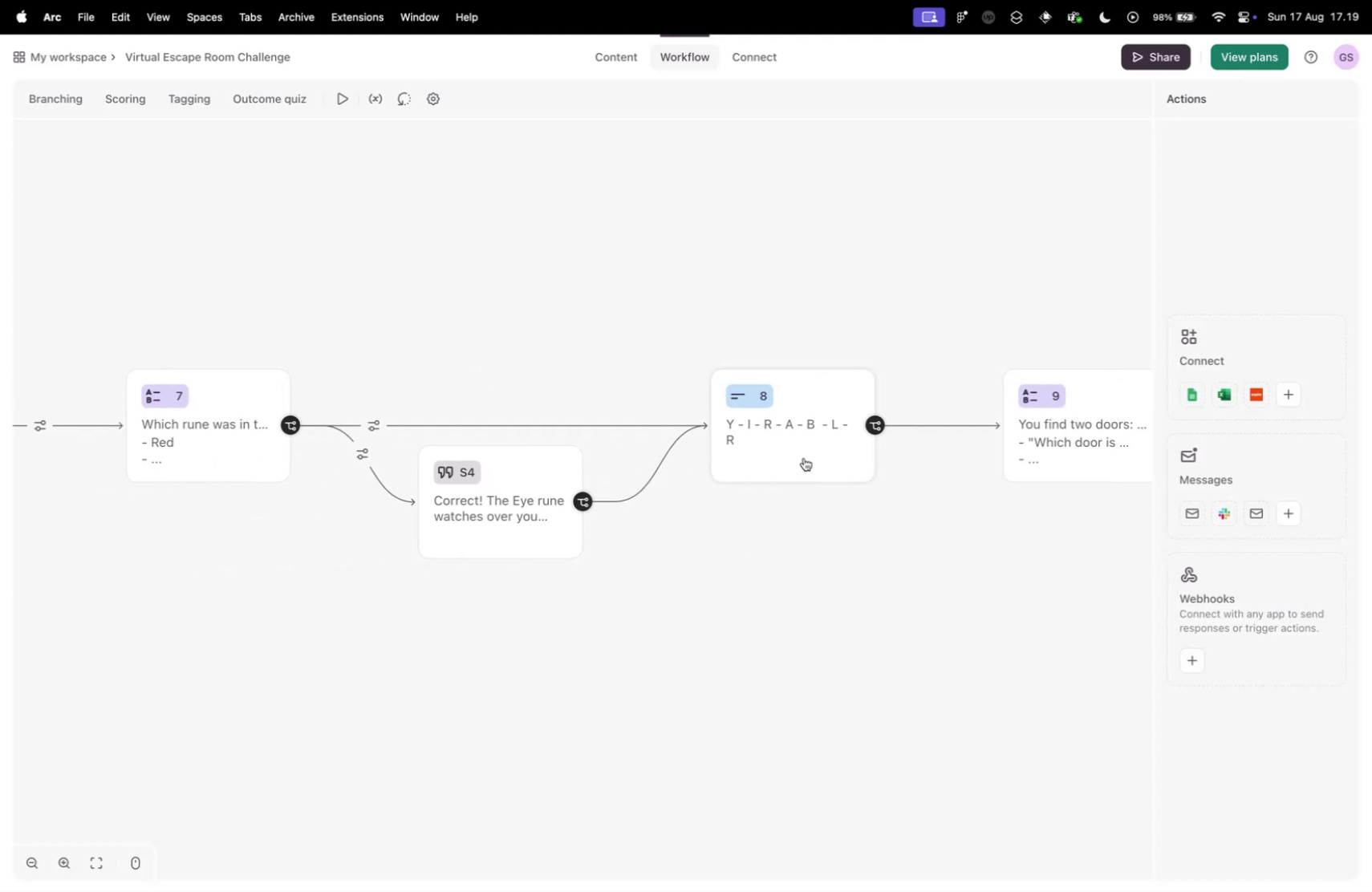 
left_click([804, 457])
 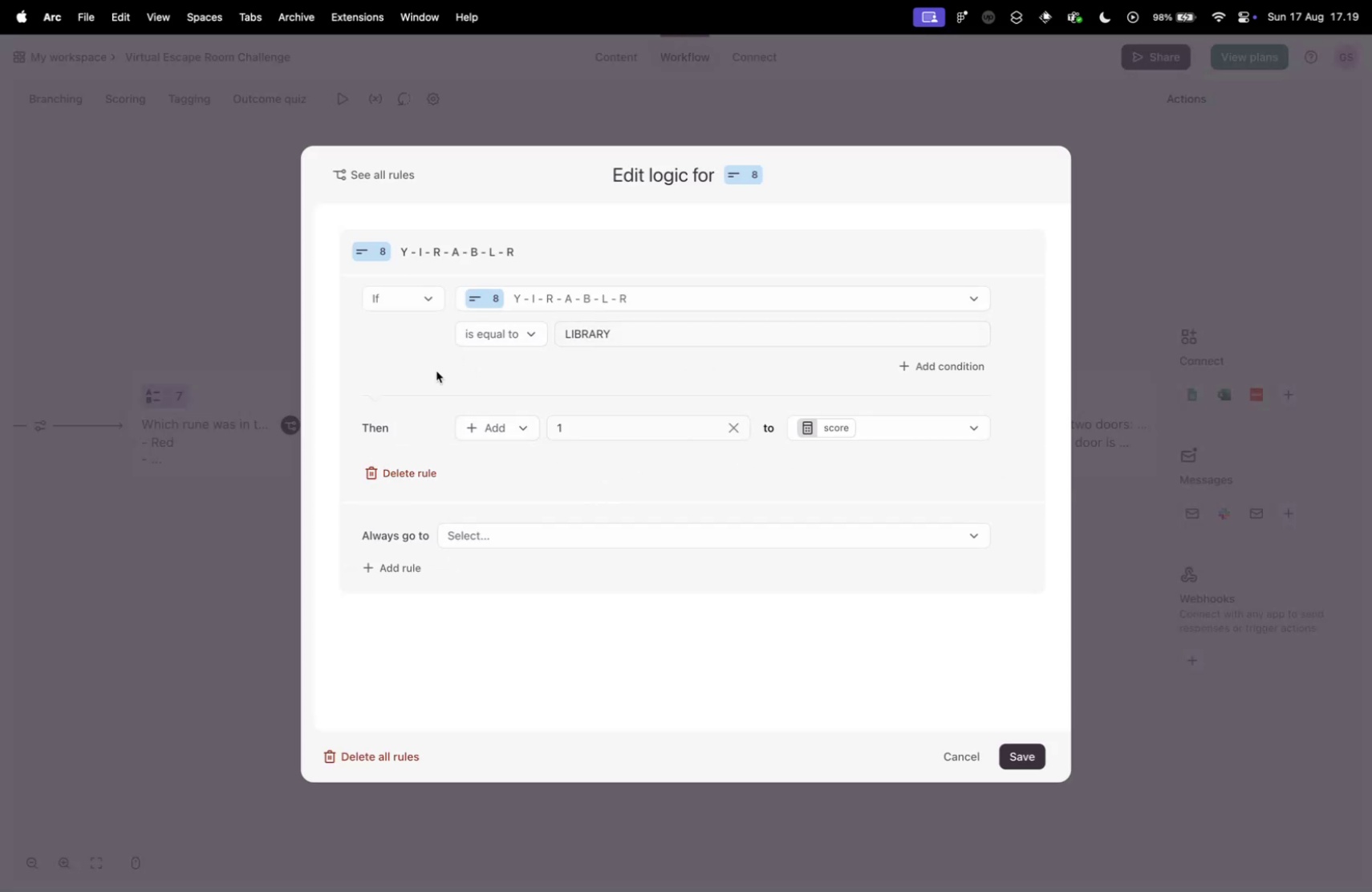 
left_click([489, 531])
 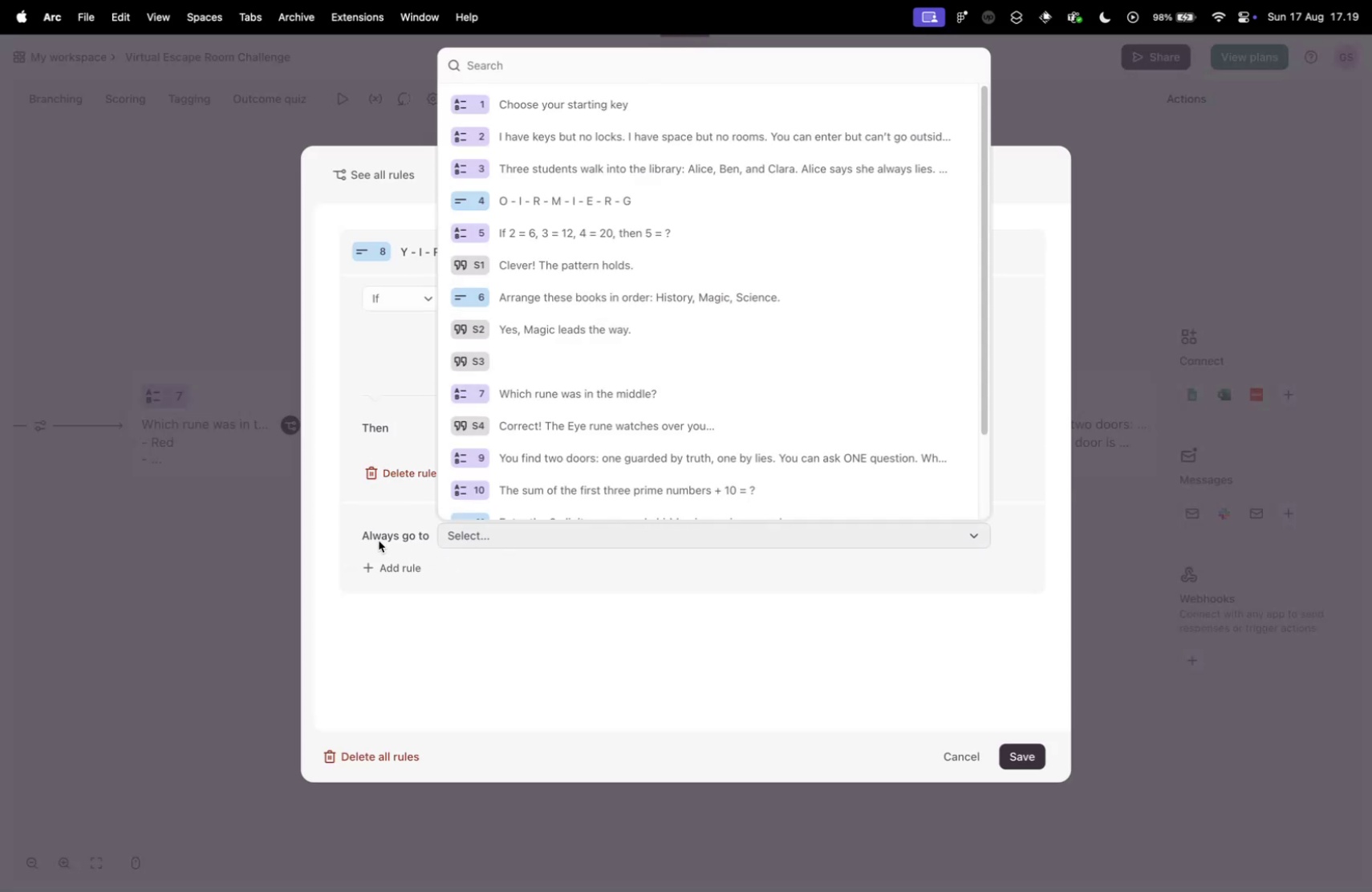 
left_click([379, 540])
 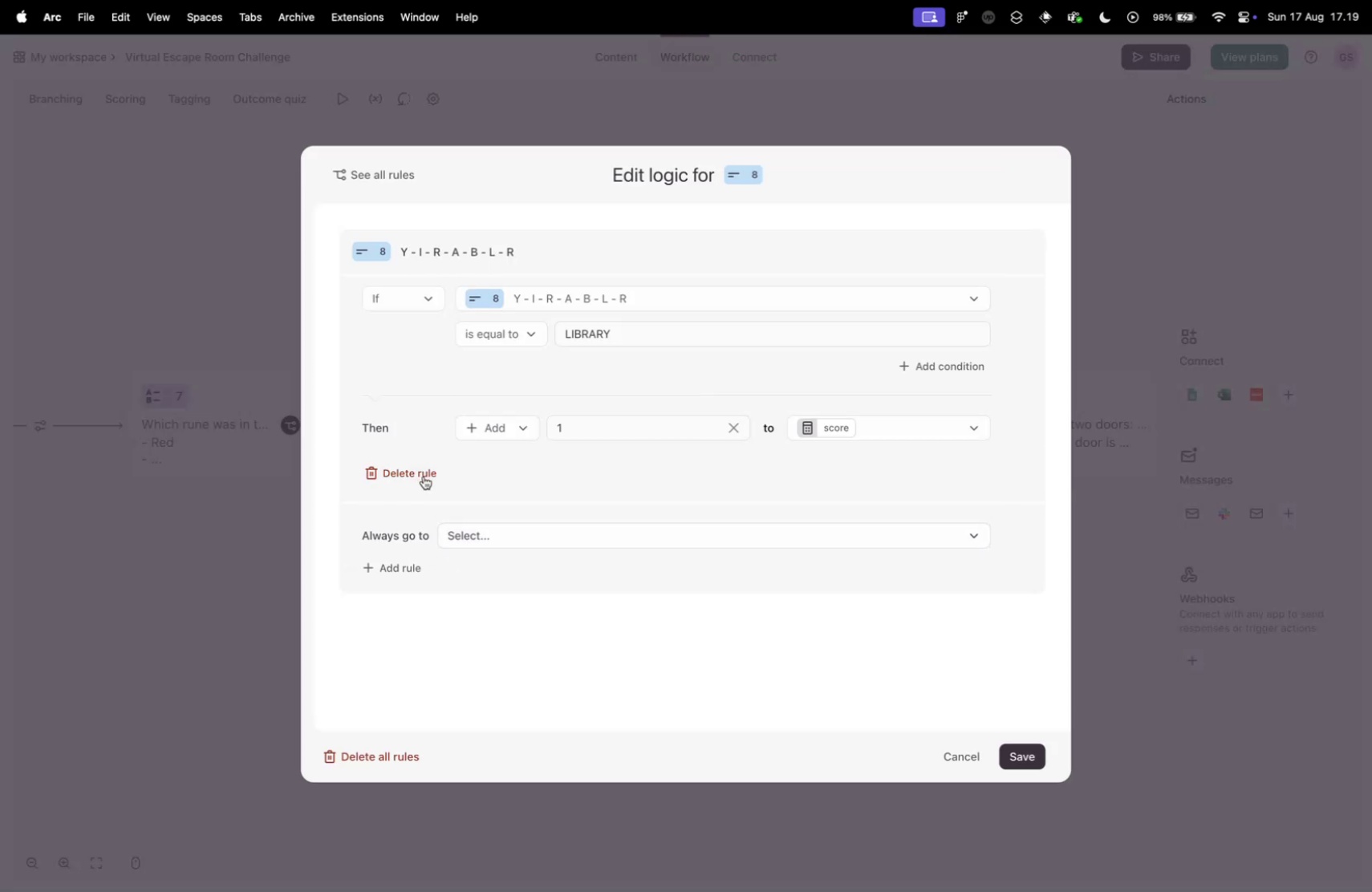 
left_click([423, 476])
 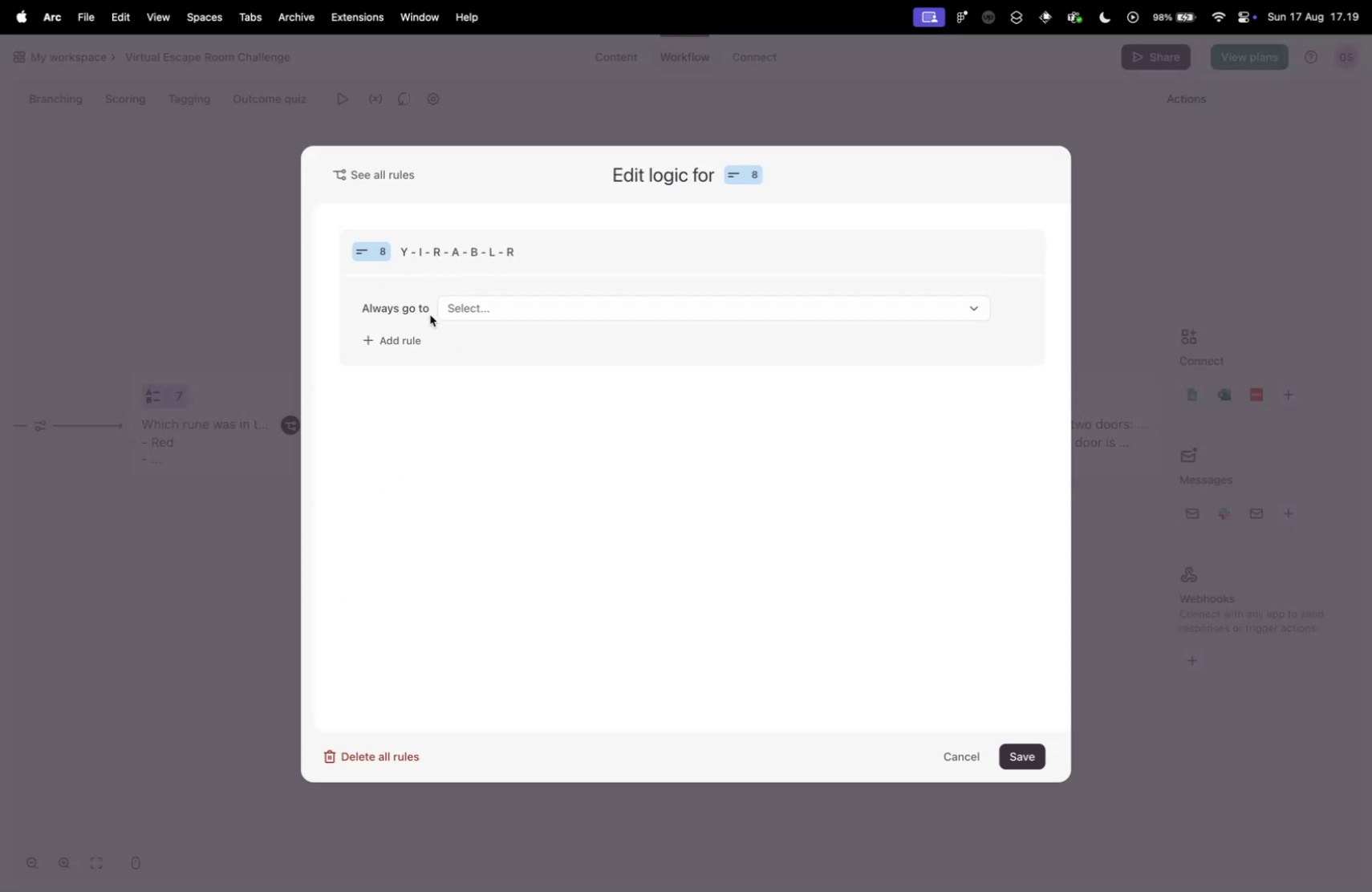 
left_click([384, 342])
 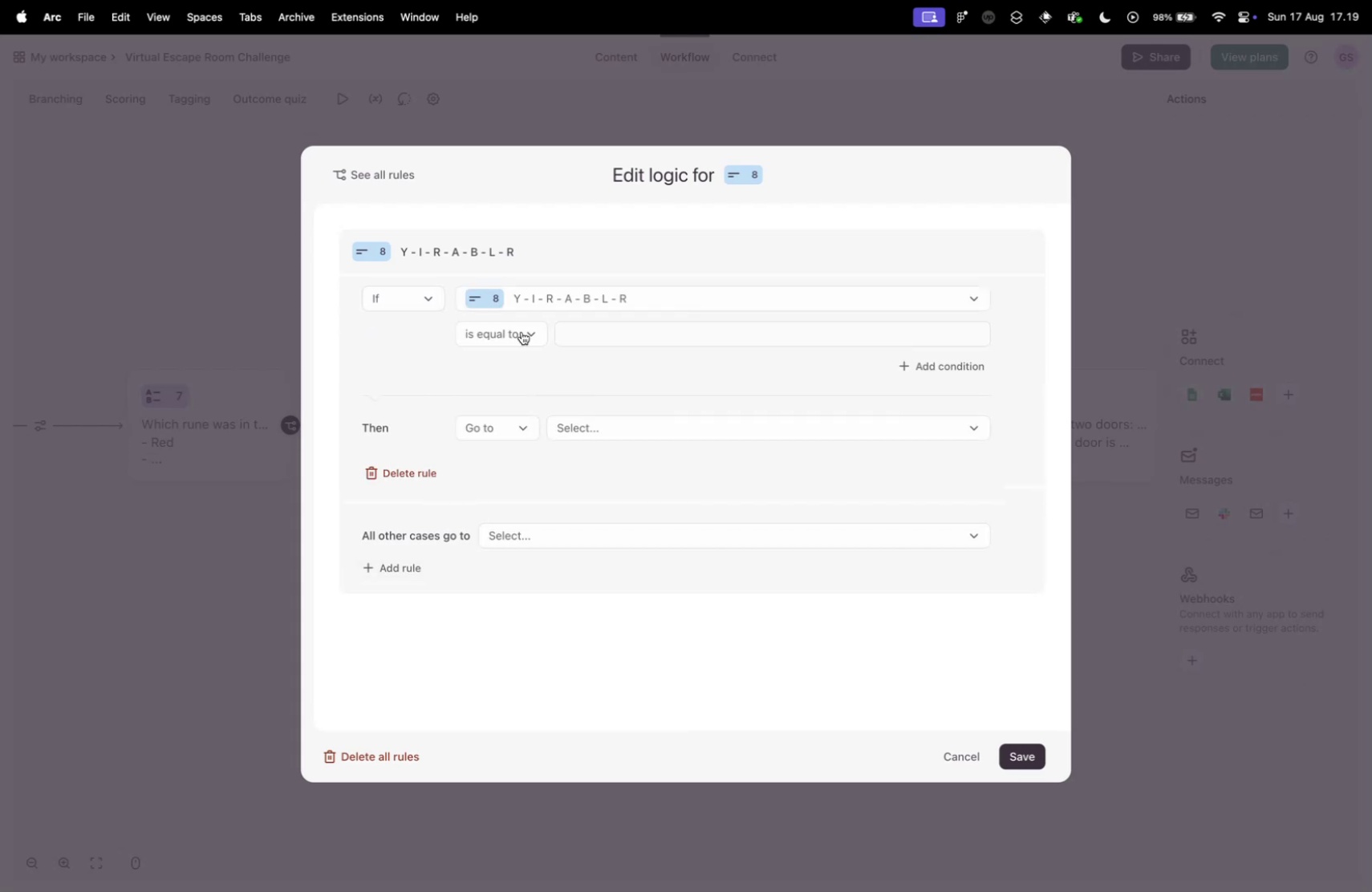 
left_click([607, 334])
 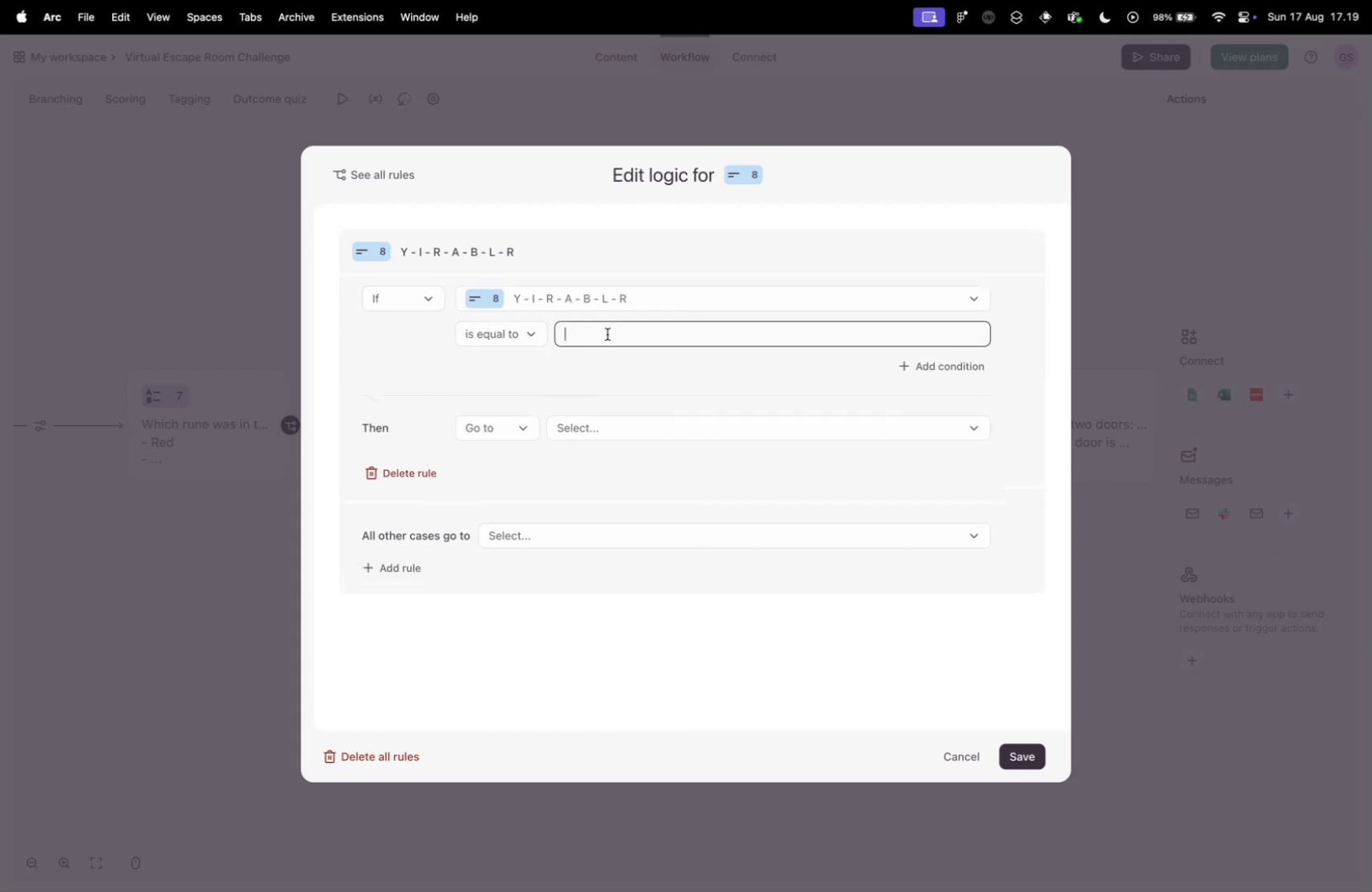 
type(LIBRARY)
 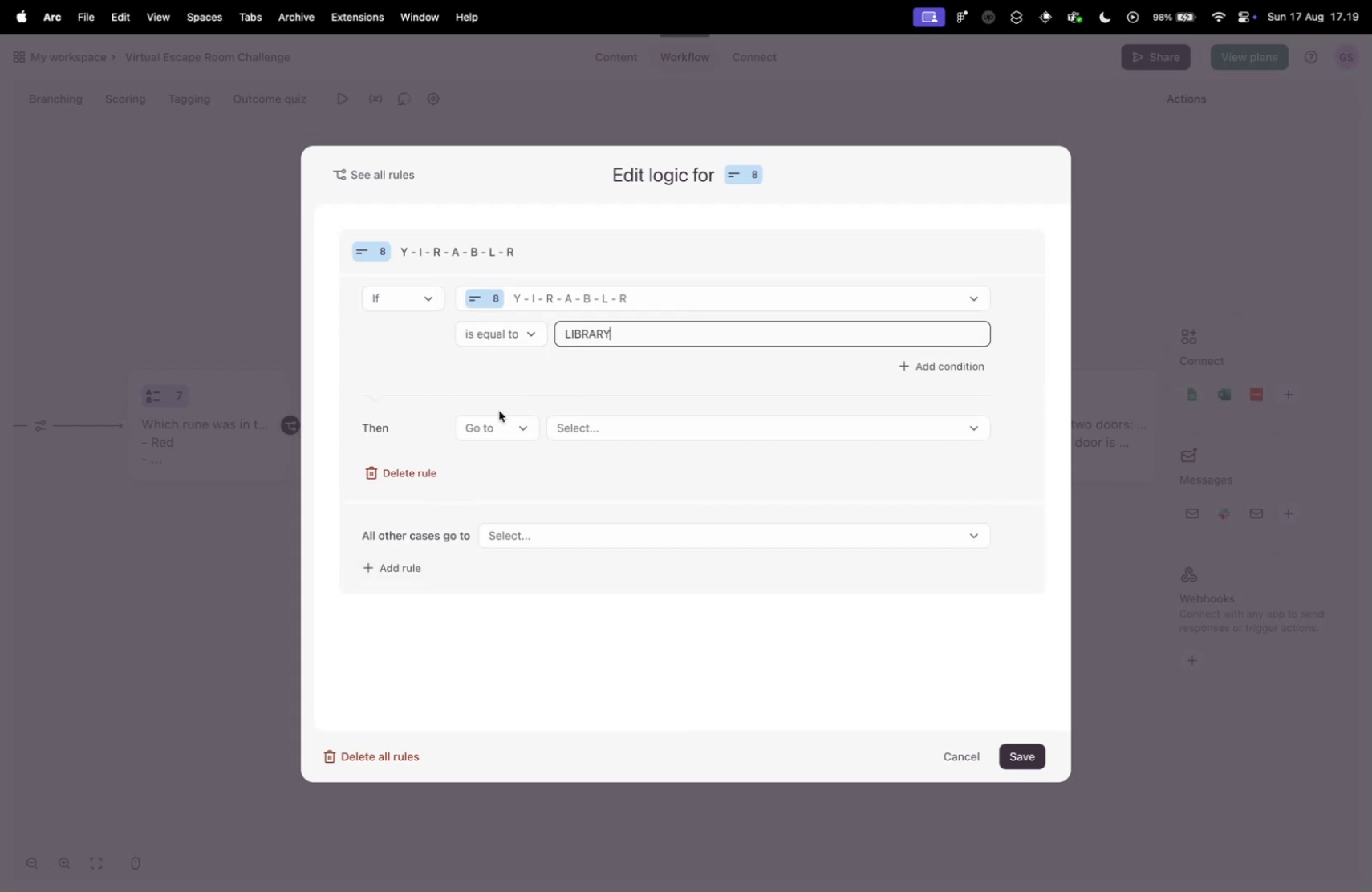 
left_click([595, 419])
 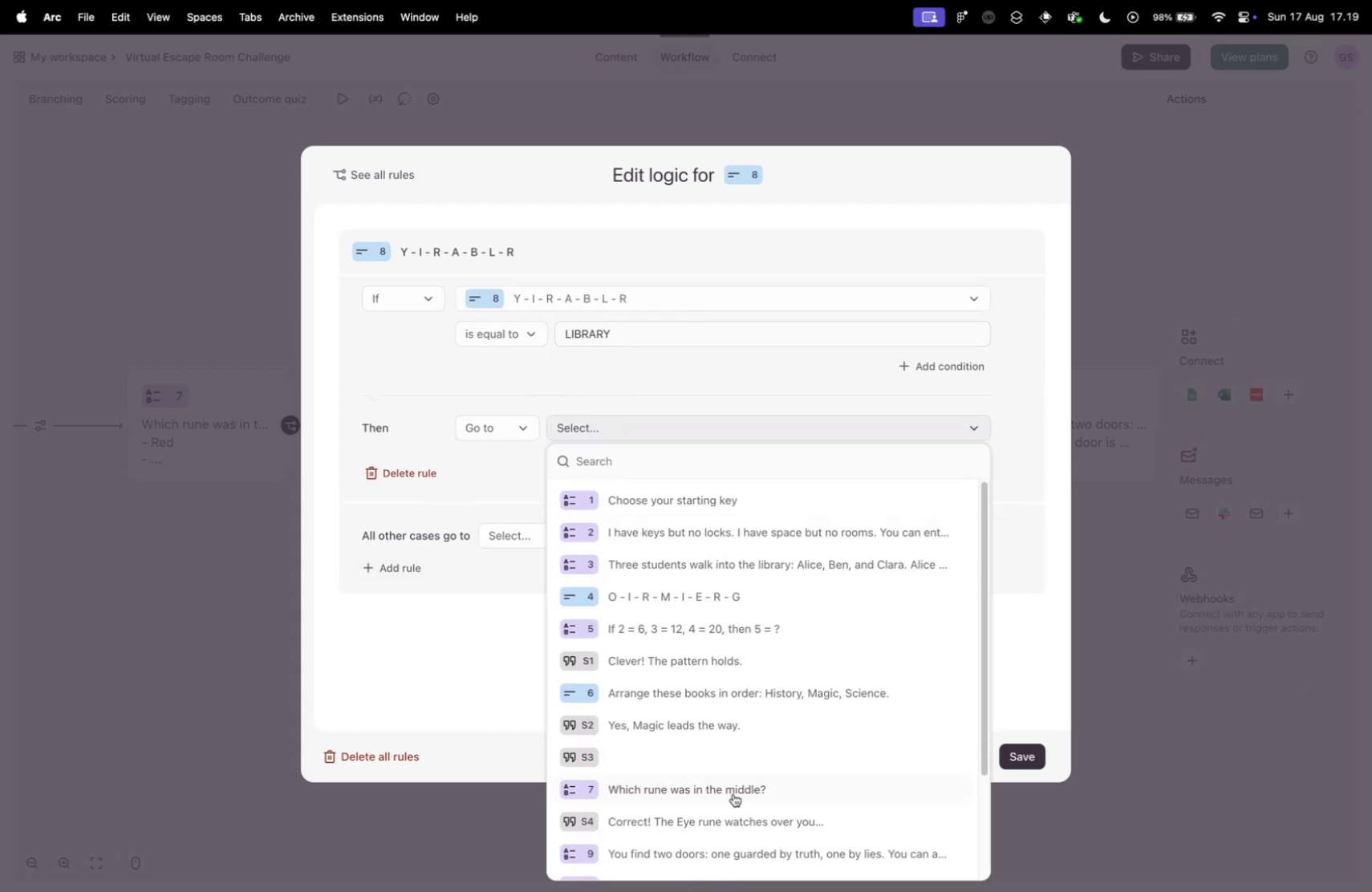 
scroll: coordinate [729, 795], scroll_direction: down, amount: 5.0
 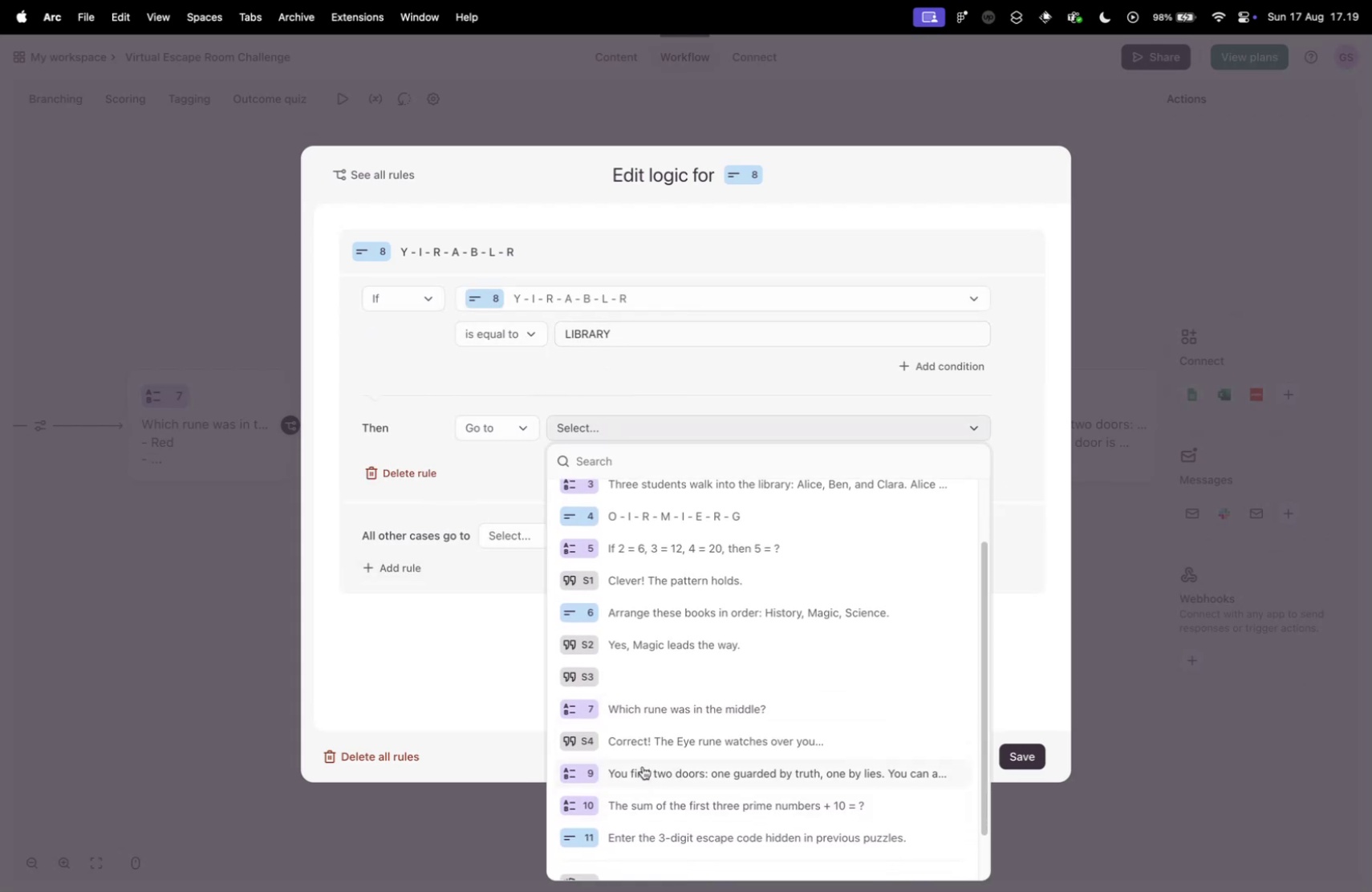 
left_click([643, 765])
 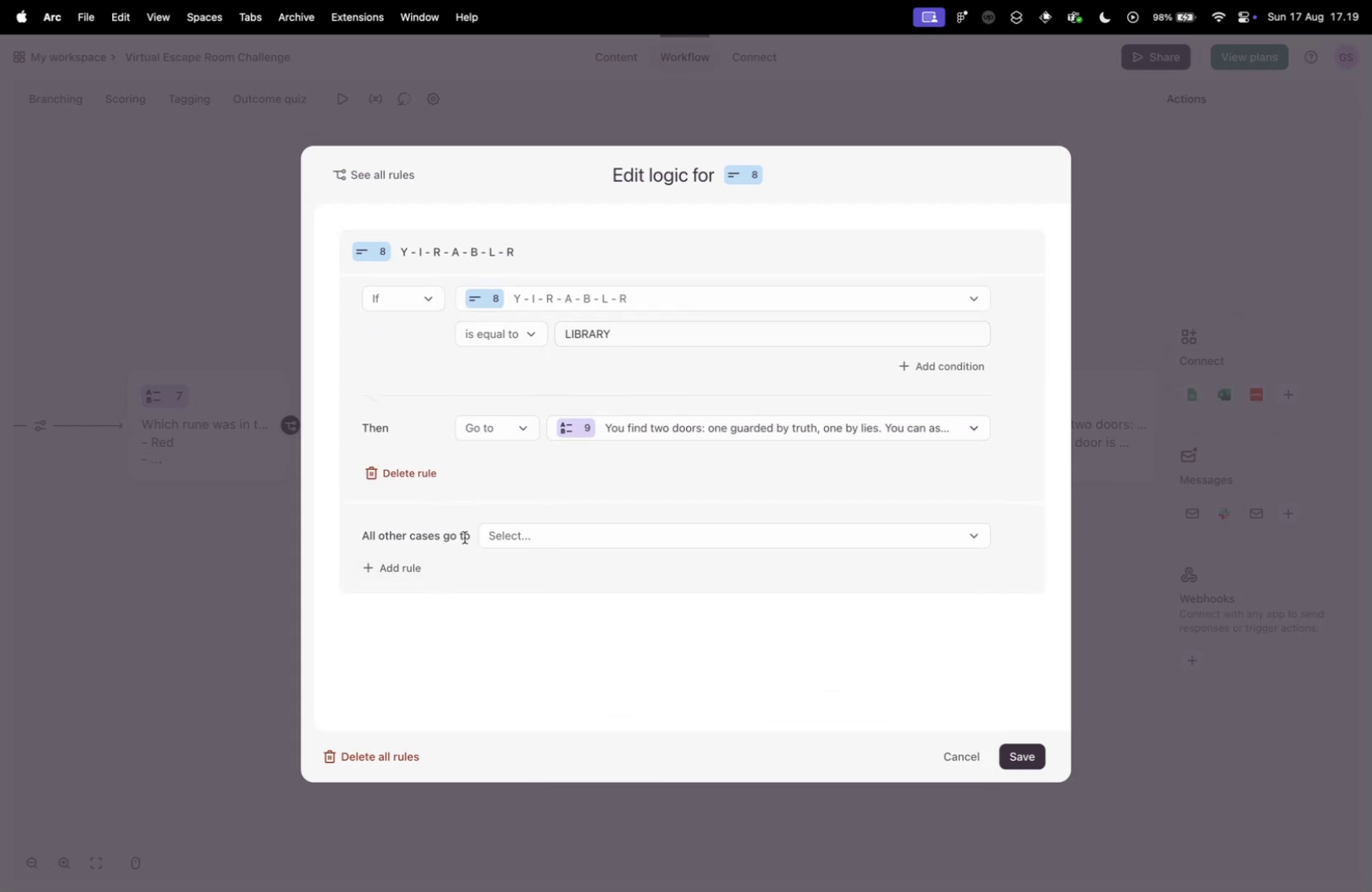 
left_click([525, 533])
 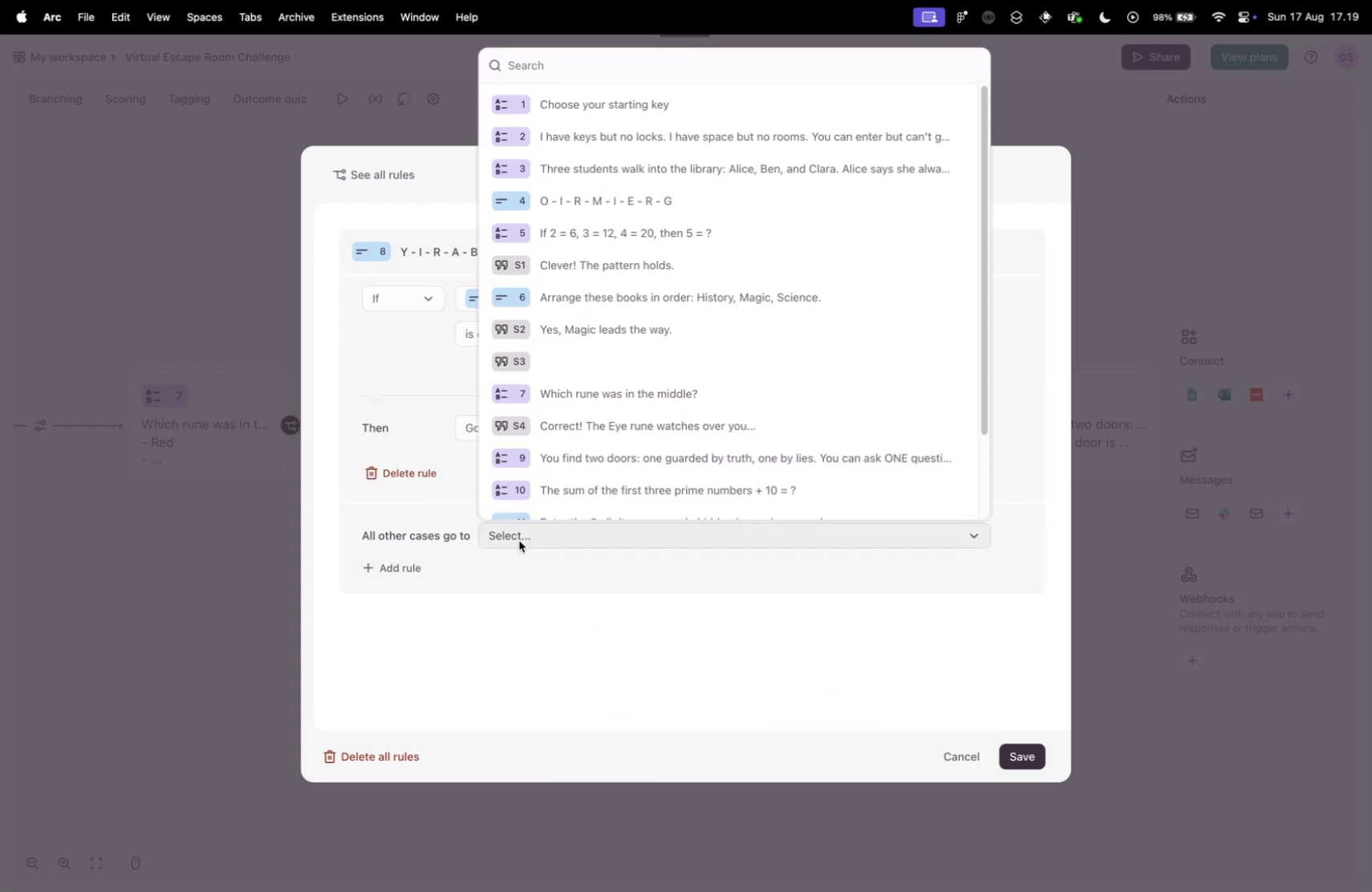 
scroll: coordinate [587, 488], scroll_direction: up, amount: 36.0
 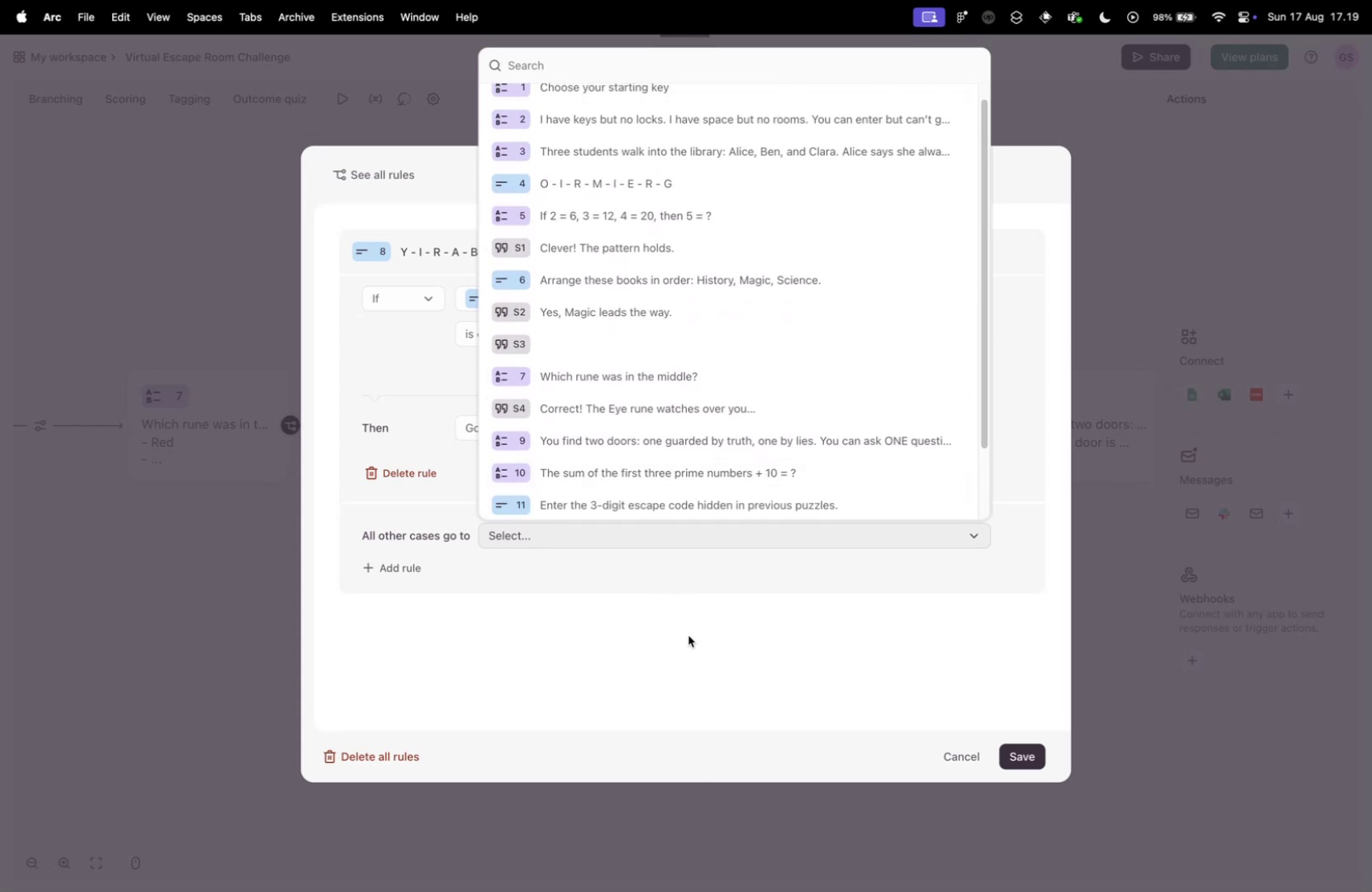 
left_click([682, 706])
 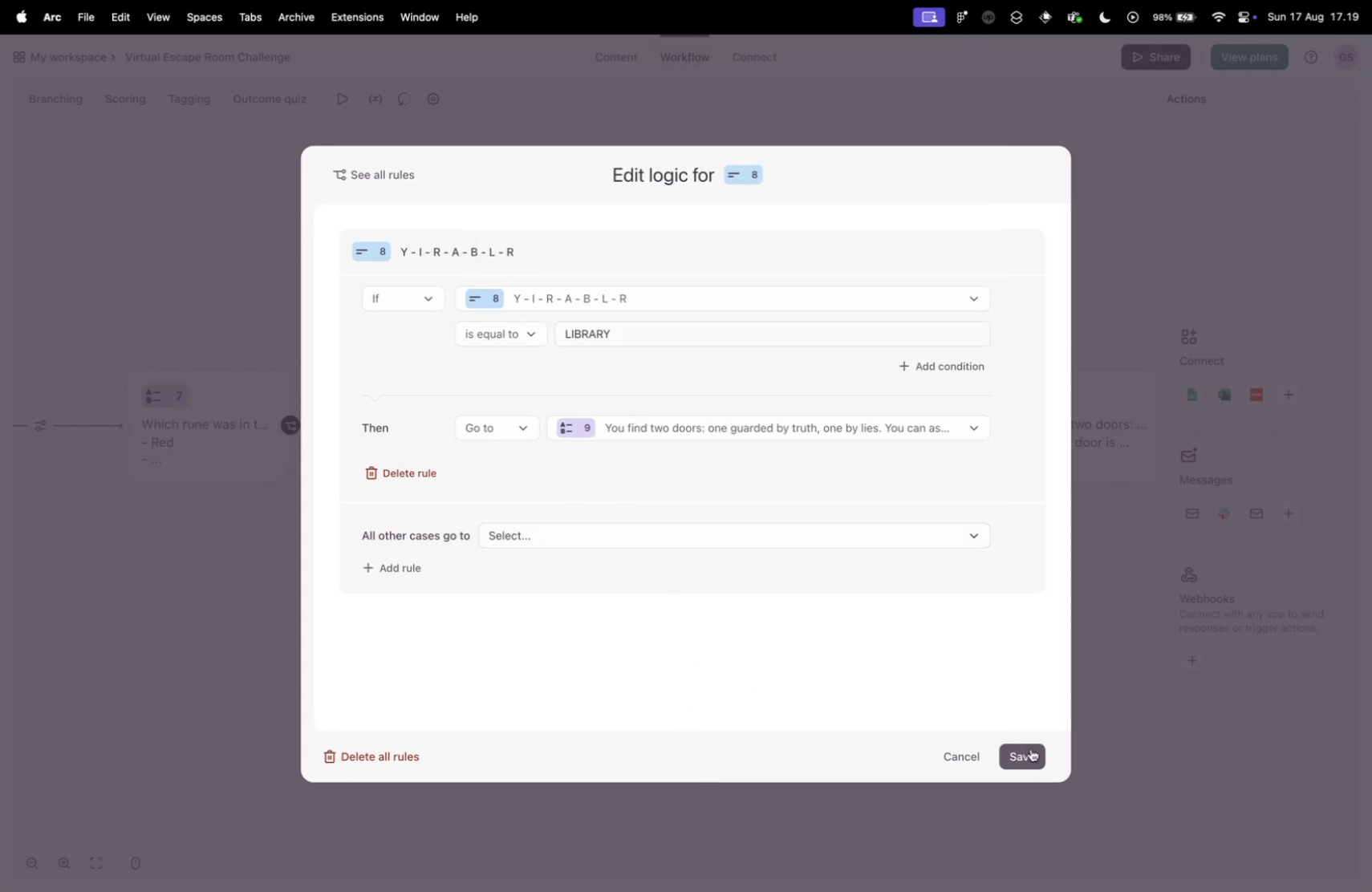 
left_click([1031, 748])
 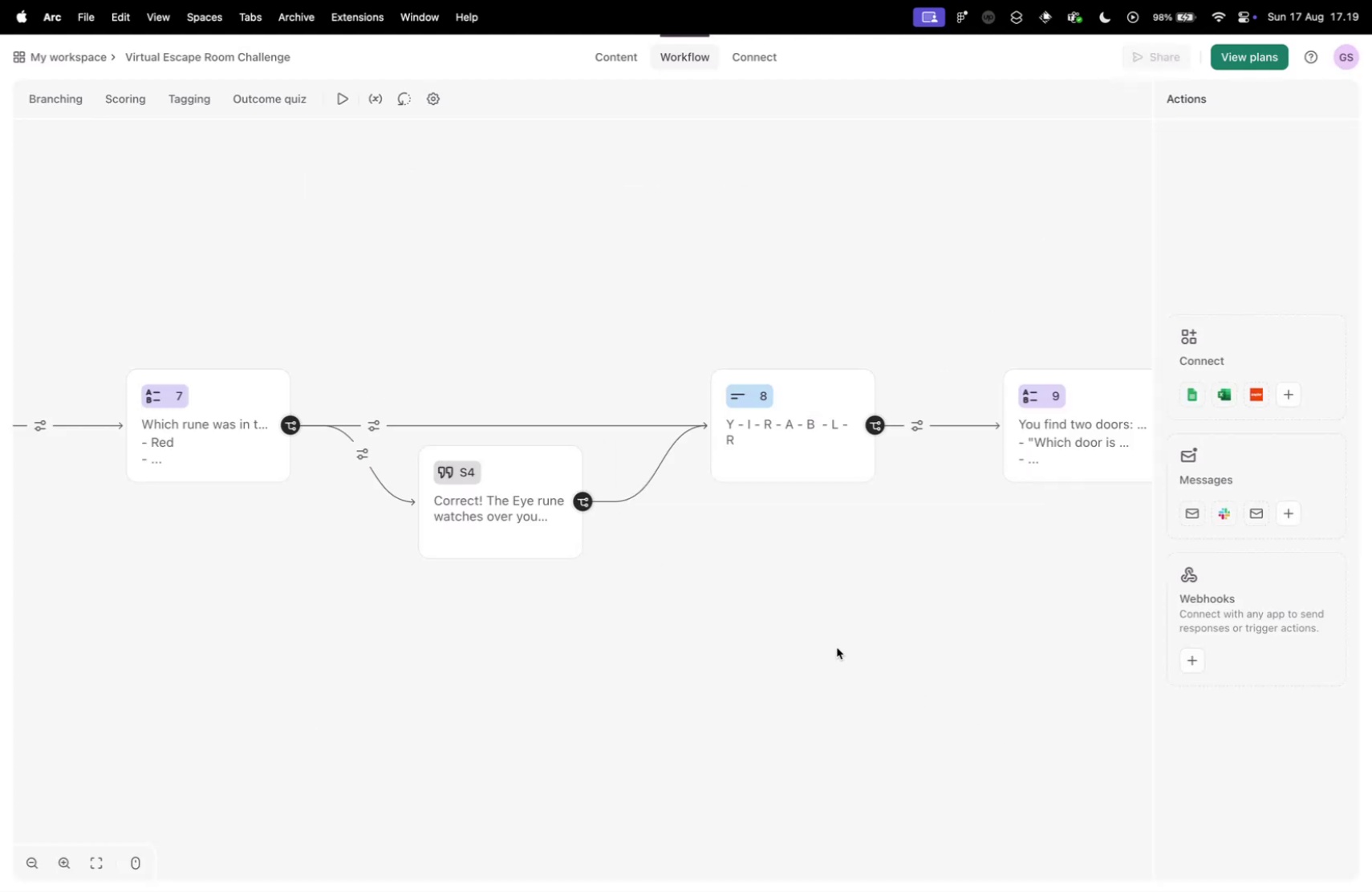 
left_click_drag(start_coordinate=[960, 602], to_coordinate=[631, 588])
 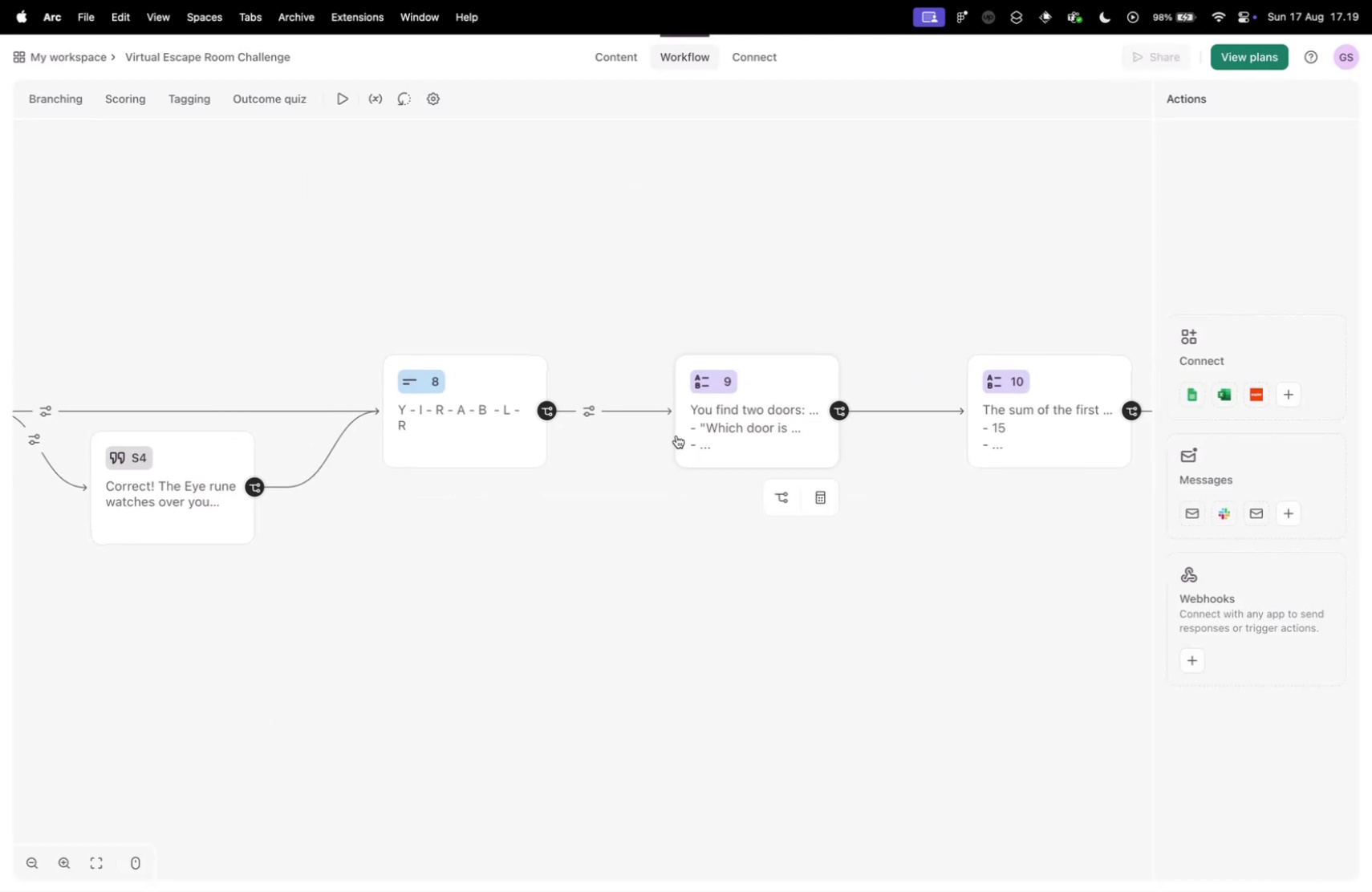 
key(Control+ControlLeft)
 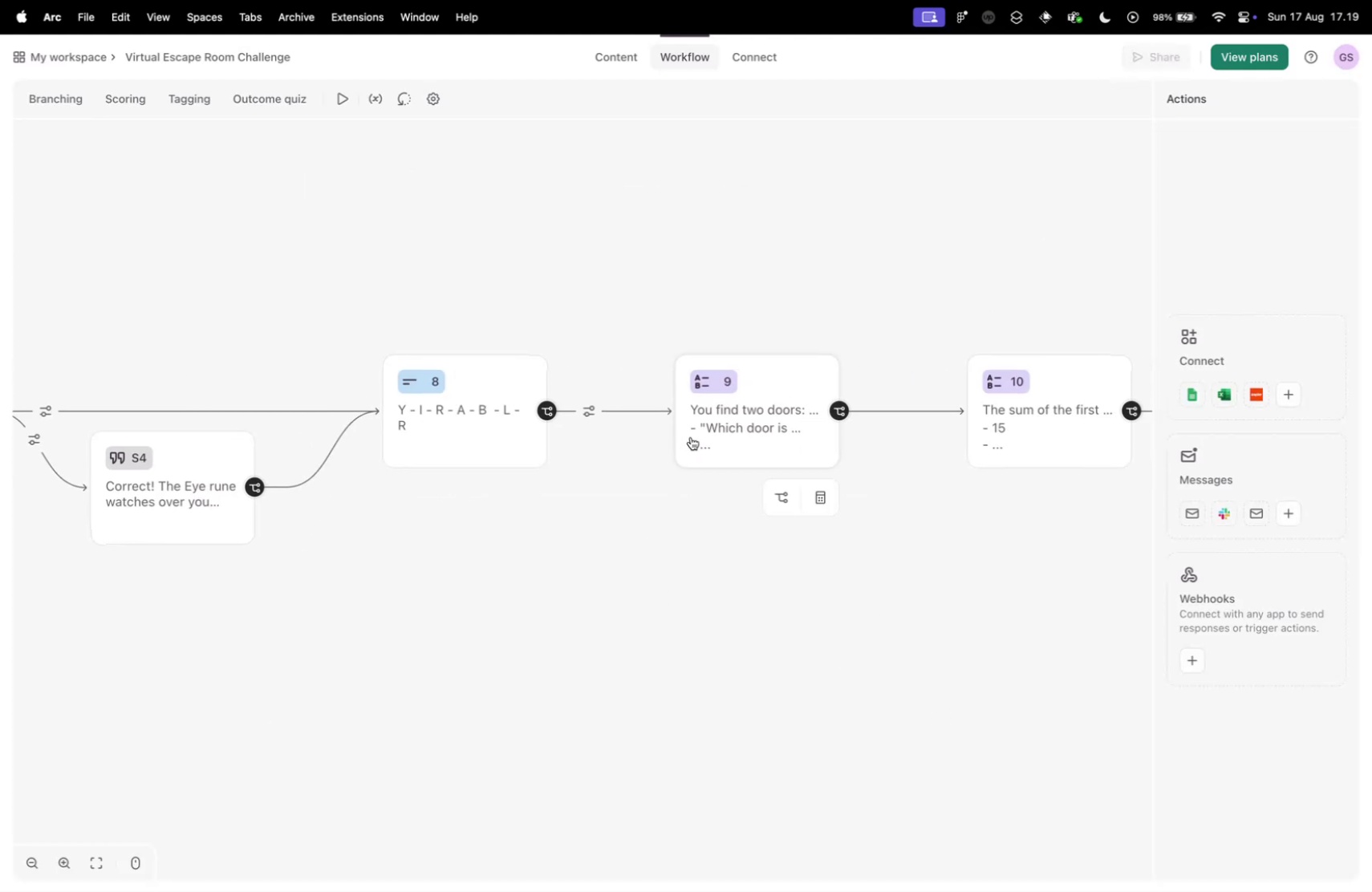 
key(Control+Tab)
 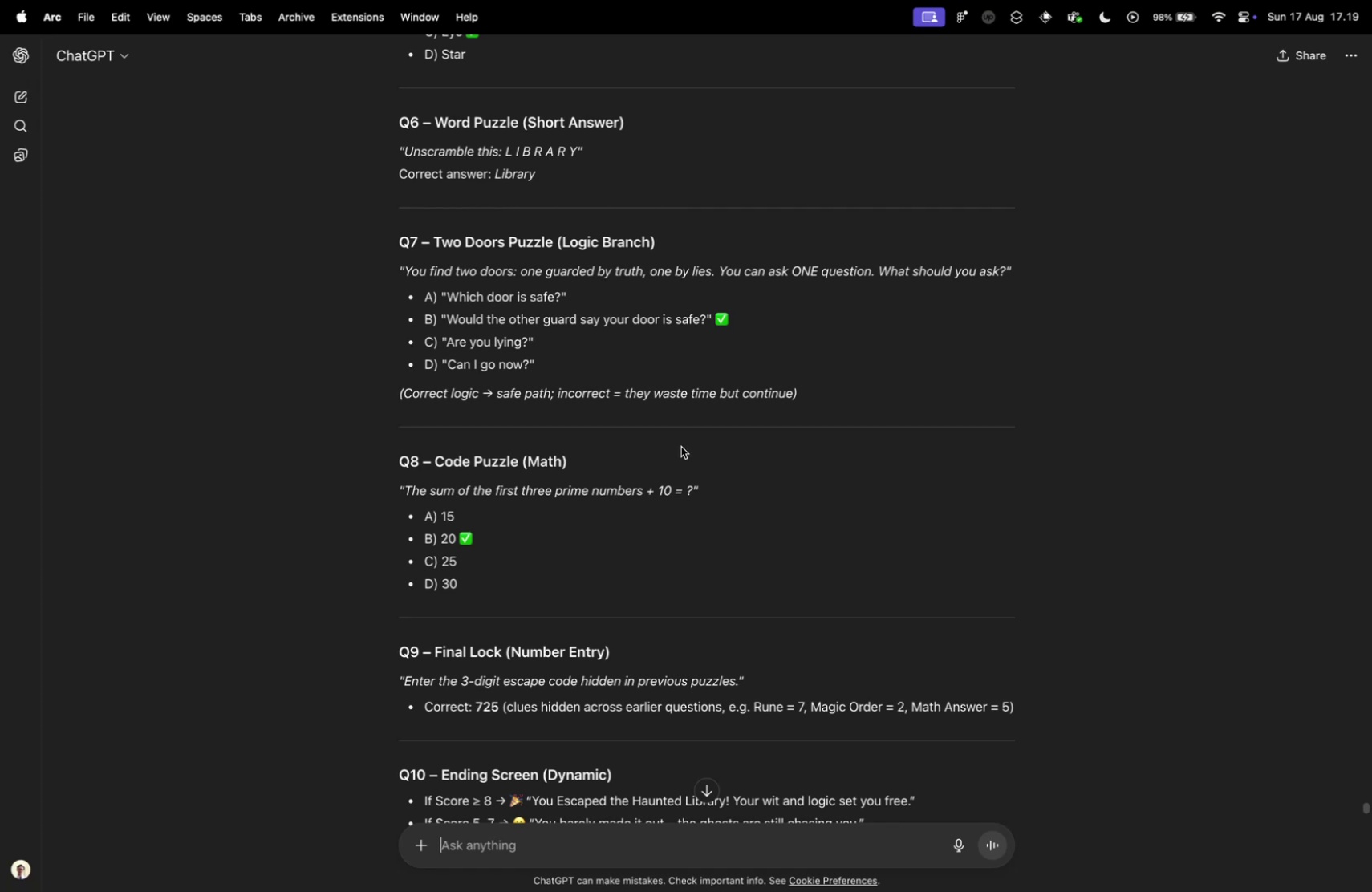 
scroll: coordinate [579, 477], scroll_direction: down, amount: 5.0
 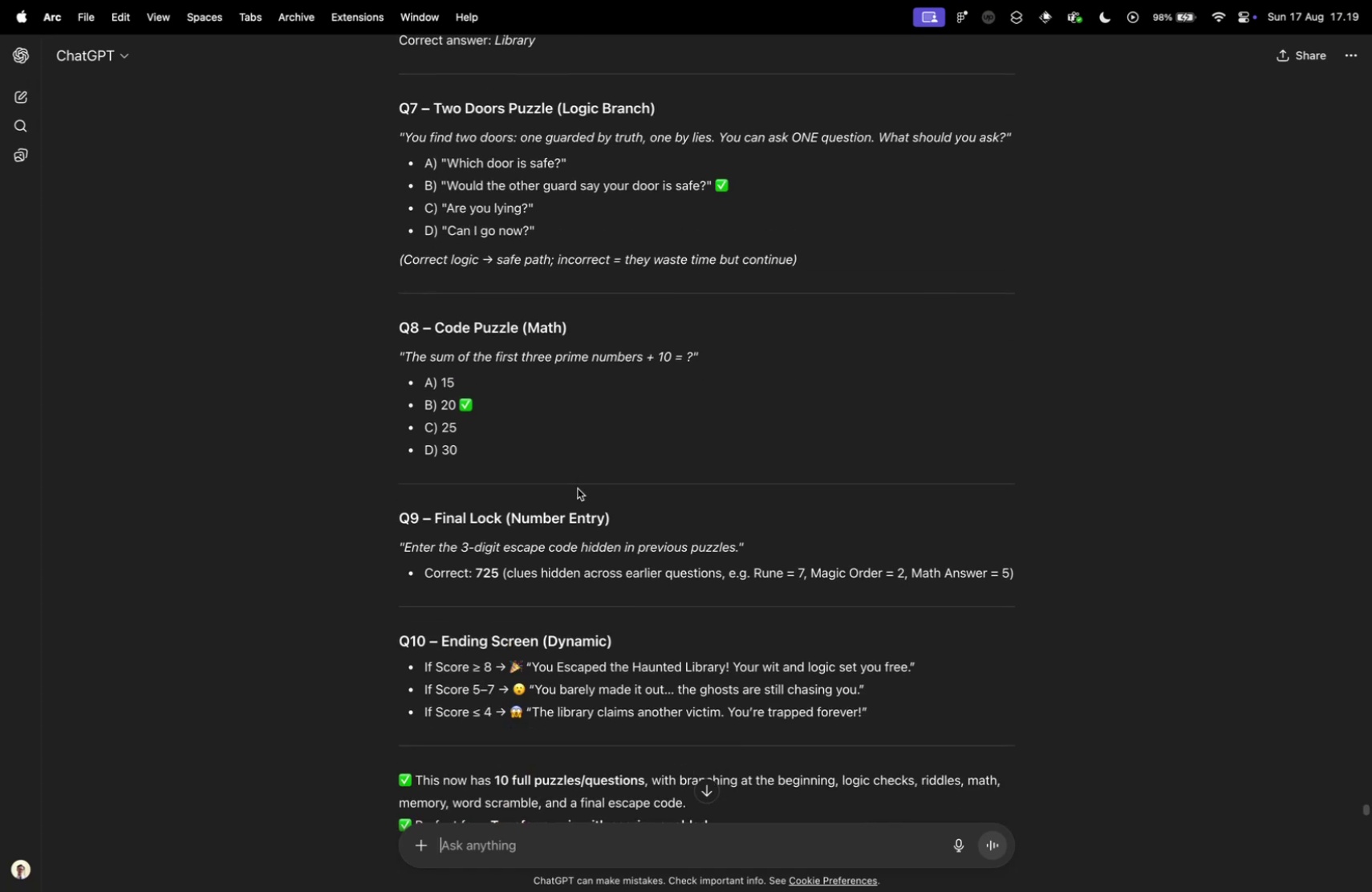 
key(Control+ControlLeft)
 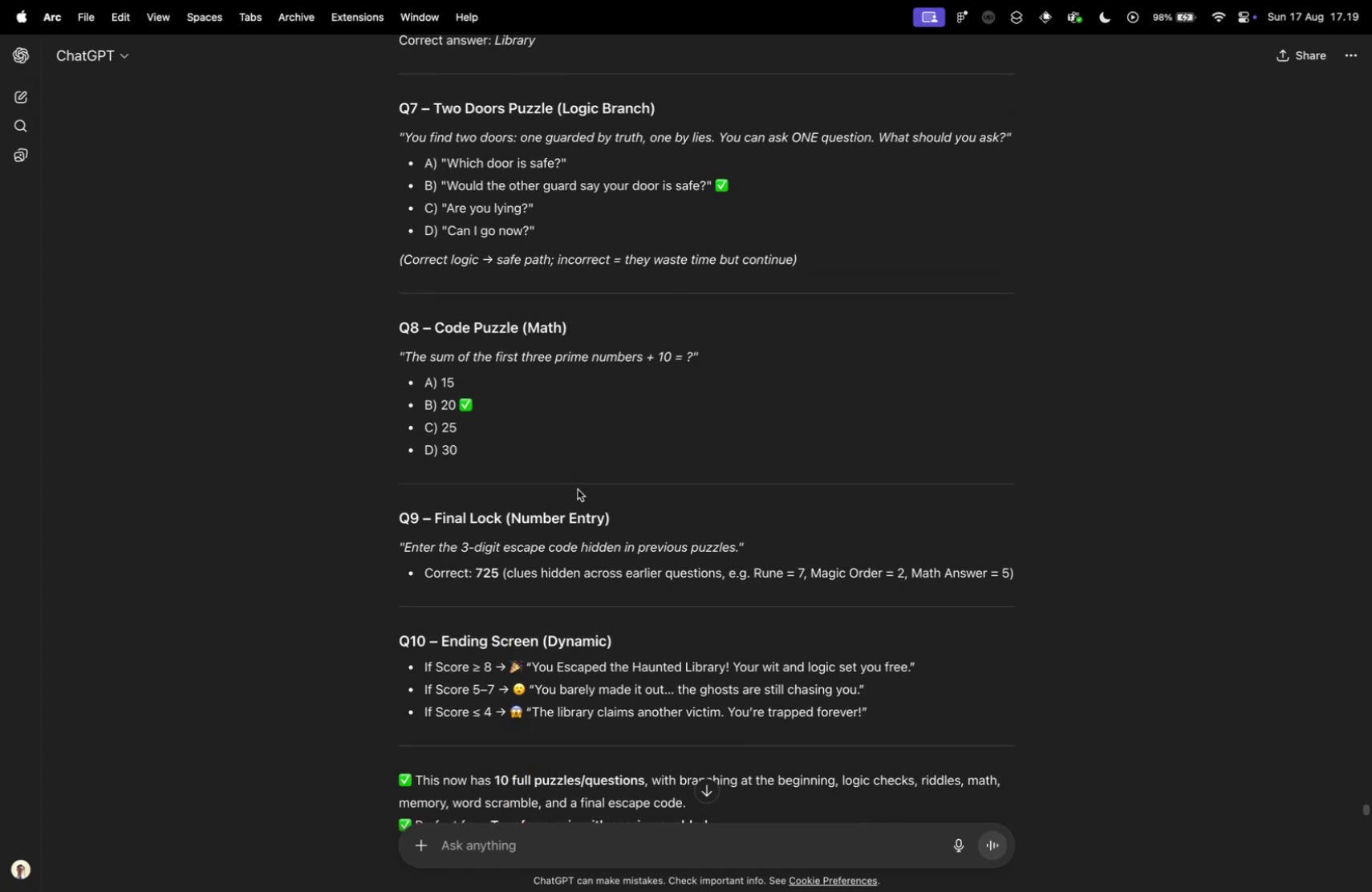 
key(Control+Tab)
 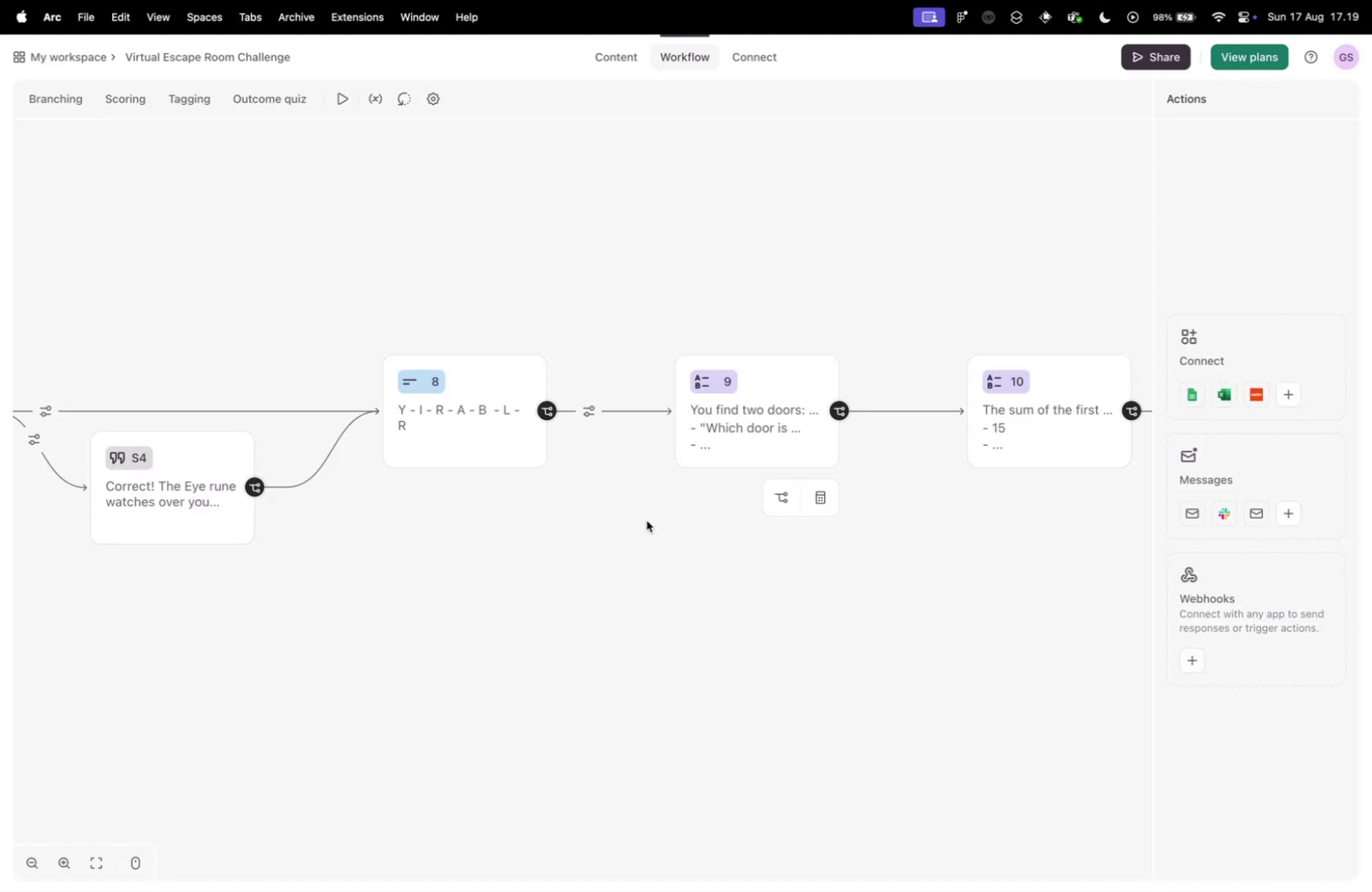 
left_click_drag(start_coordinate=[674, 523], to_coordinate=[524, 526])
 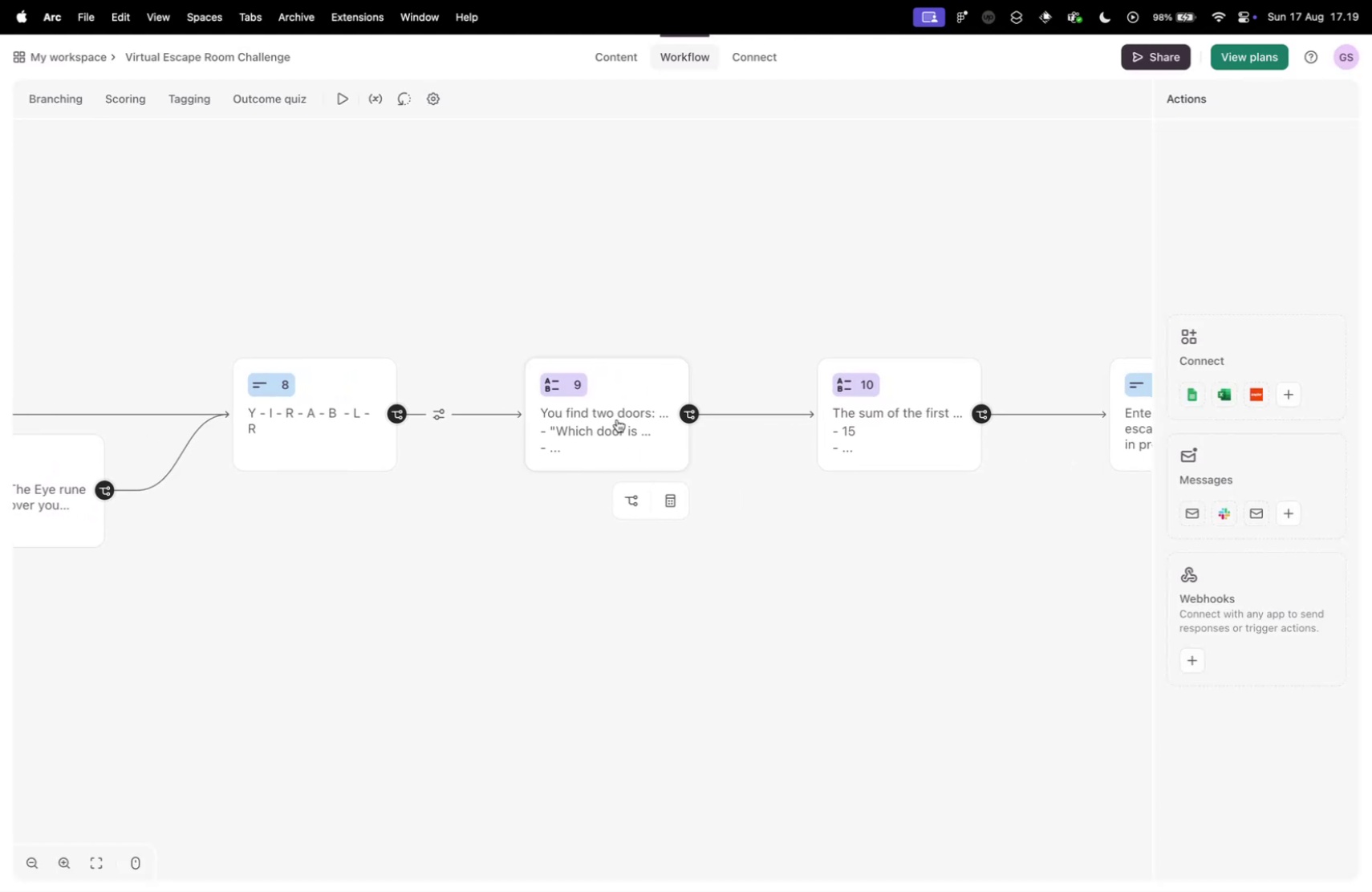 
left_click([617, 419])
 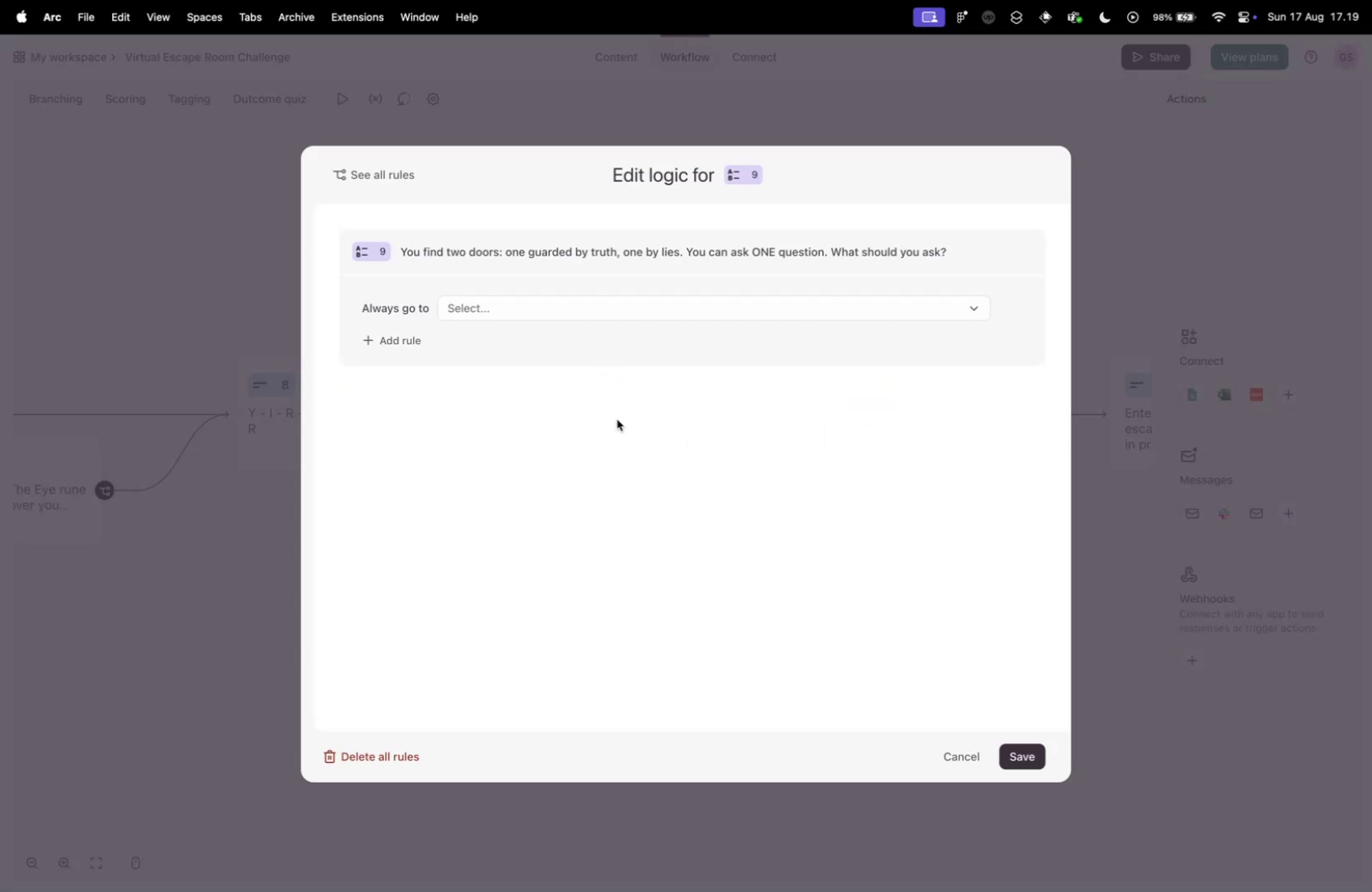 
key(Control+ControlLeft)
 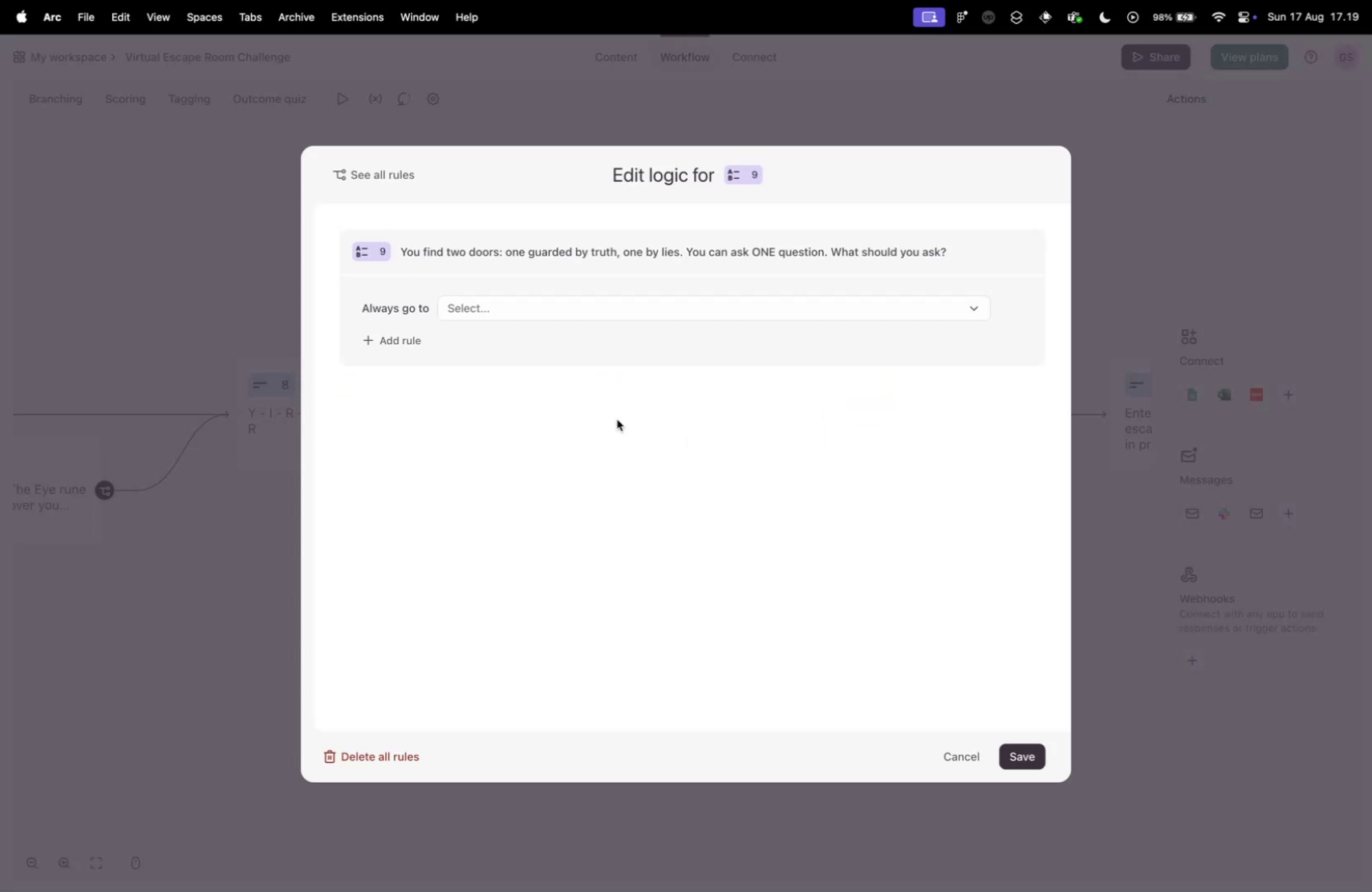 
key(Control+Tab)
 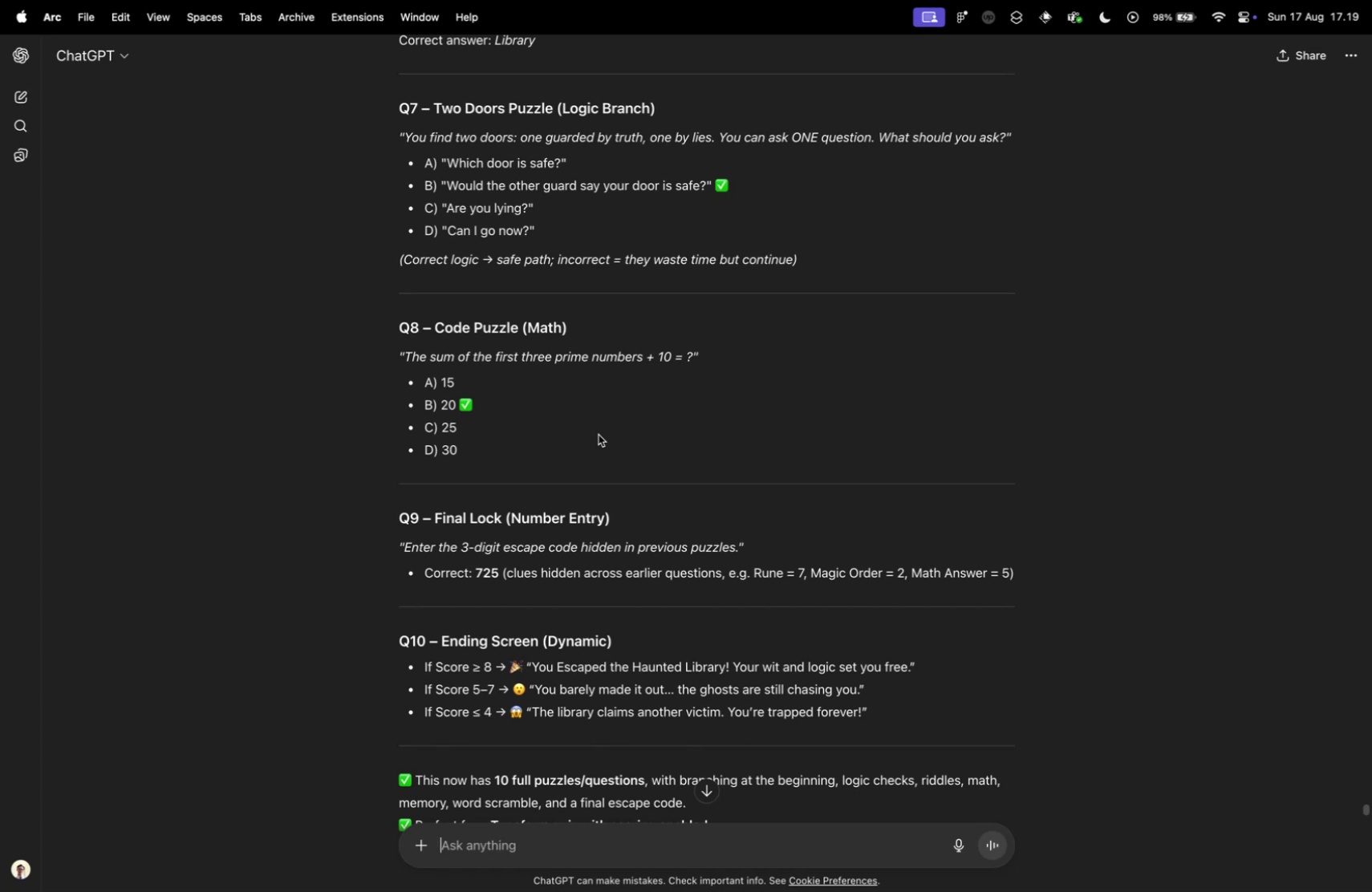 
wait(6.1)
 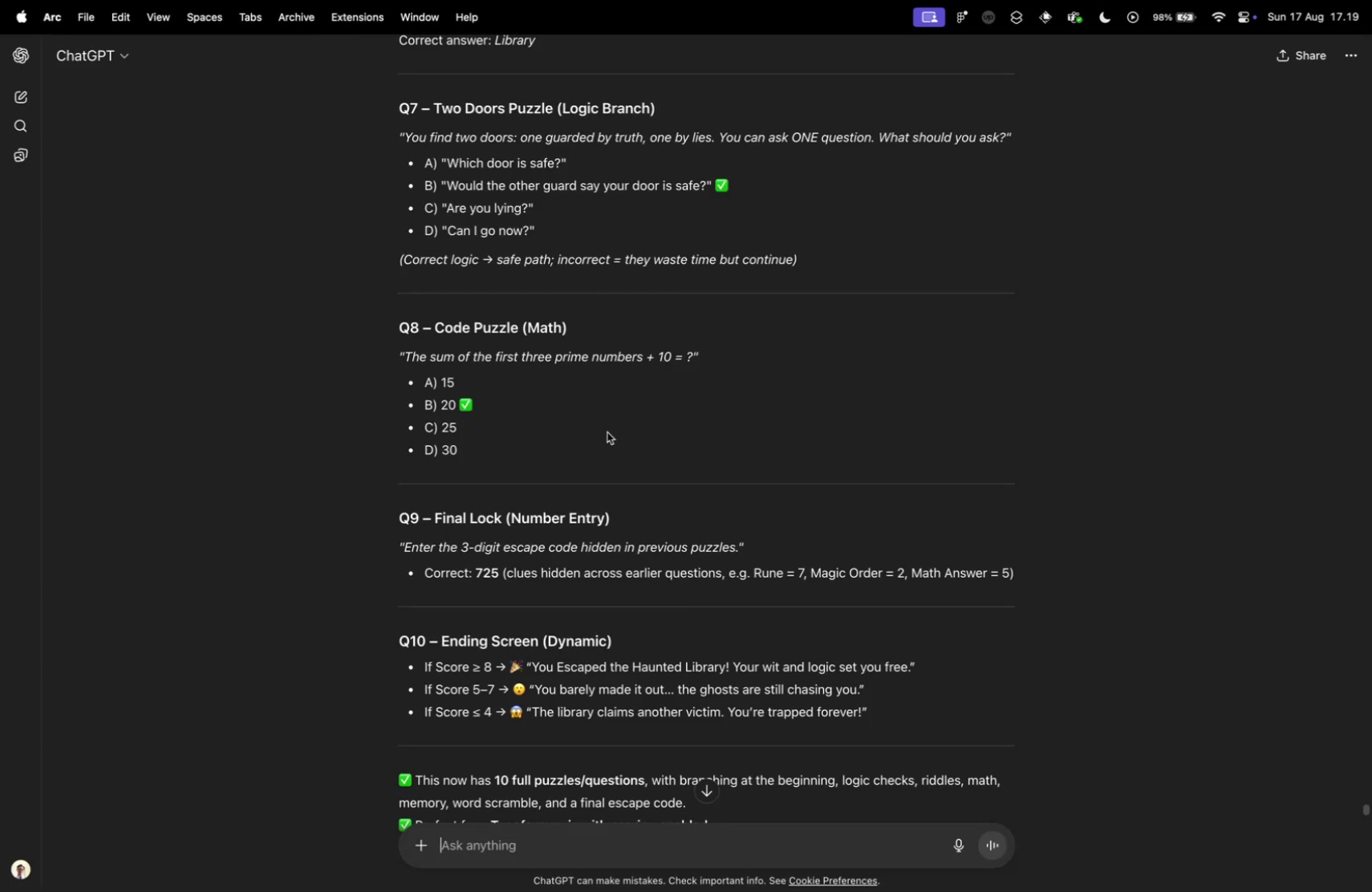 
key(Control+ControlLeft)
 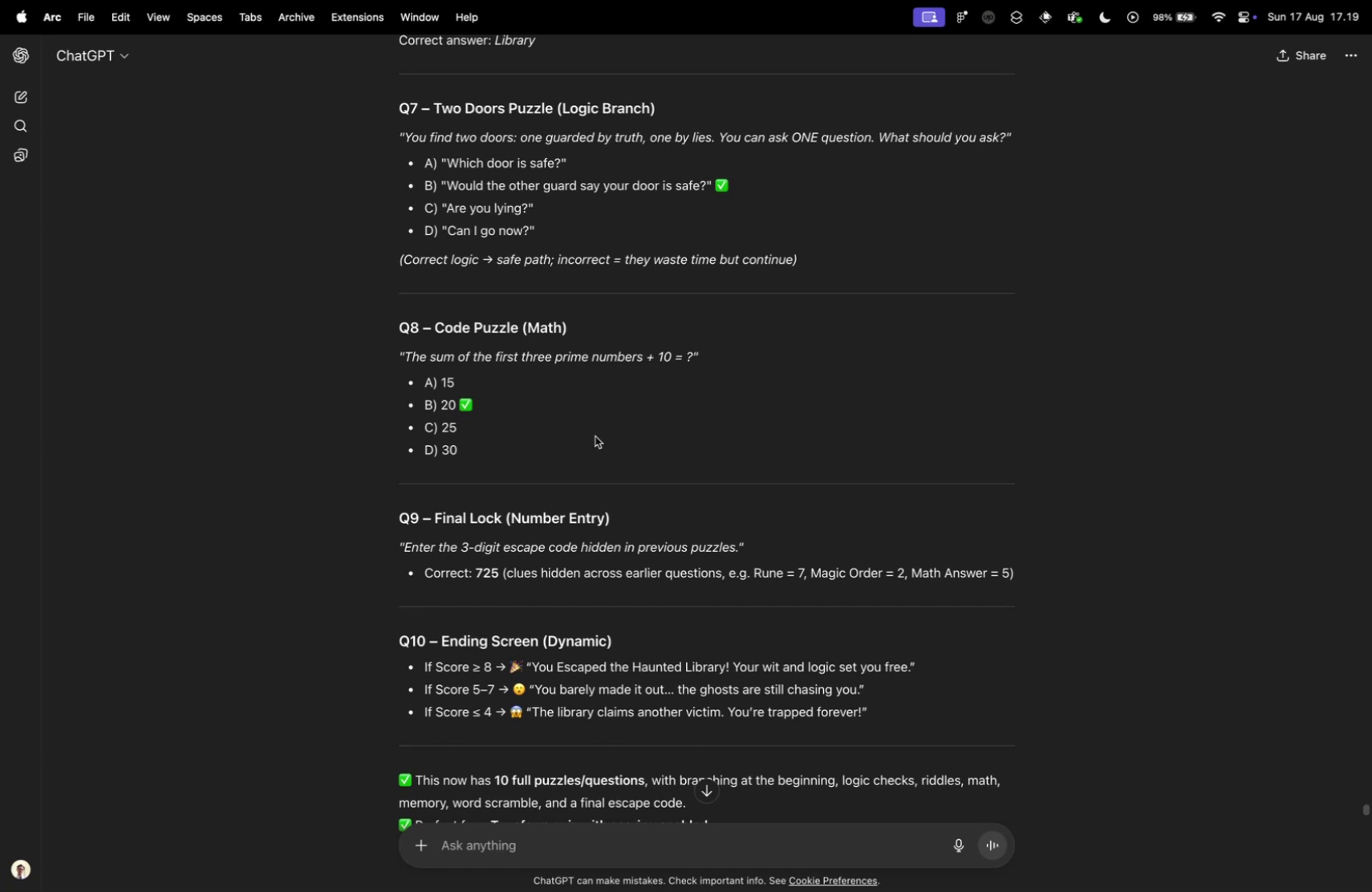 
key(Control+Tab)
 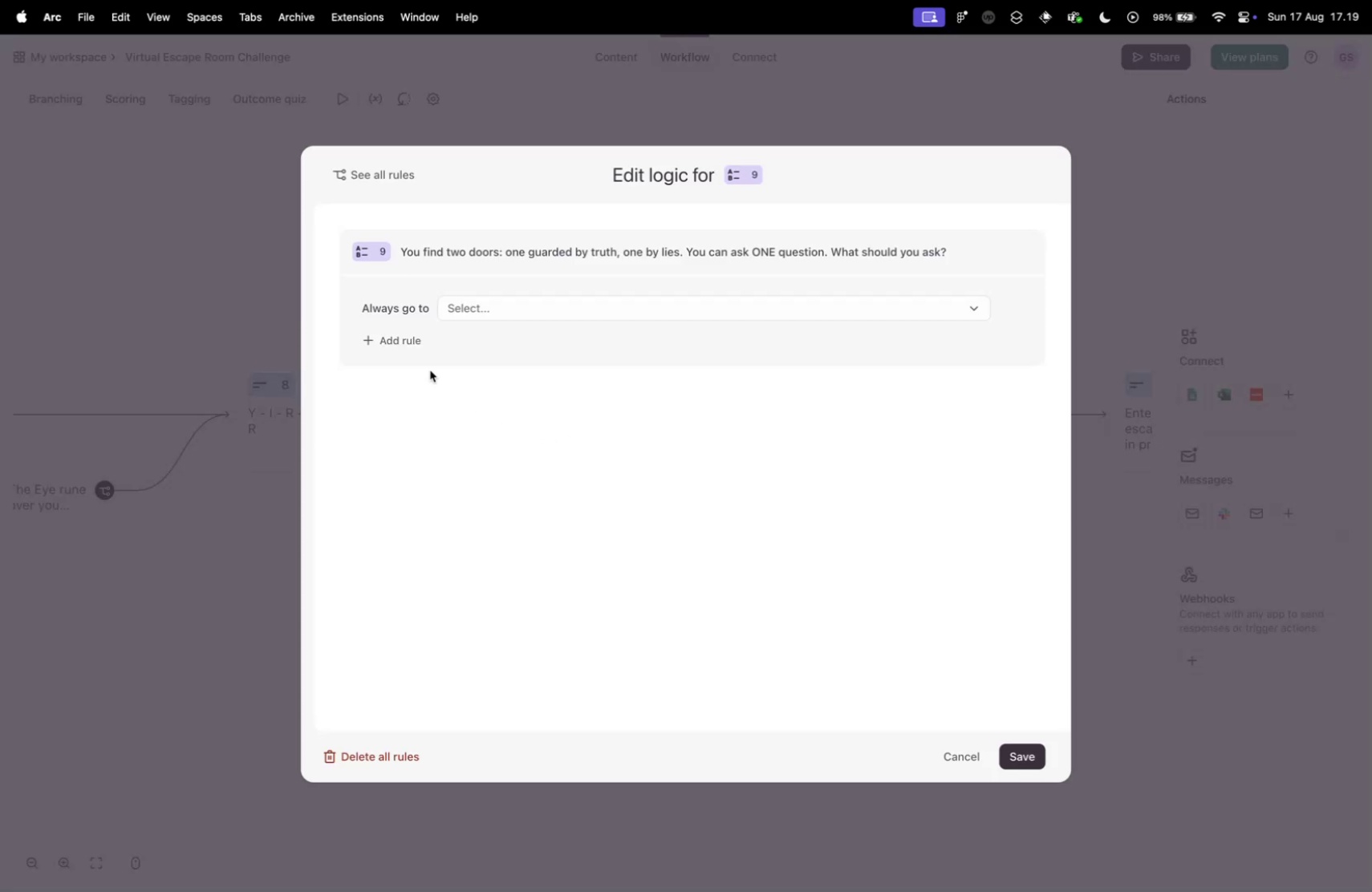 
left_click([412, 339])
 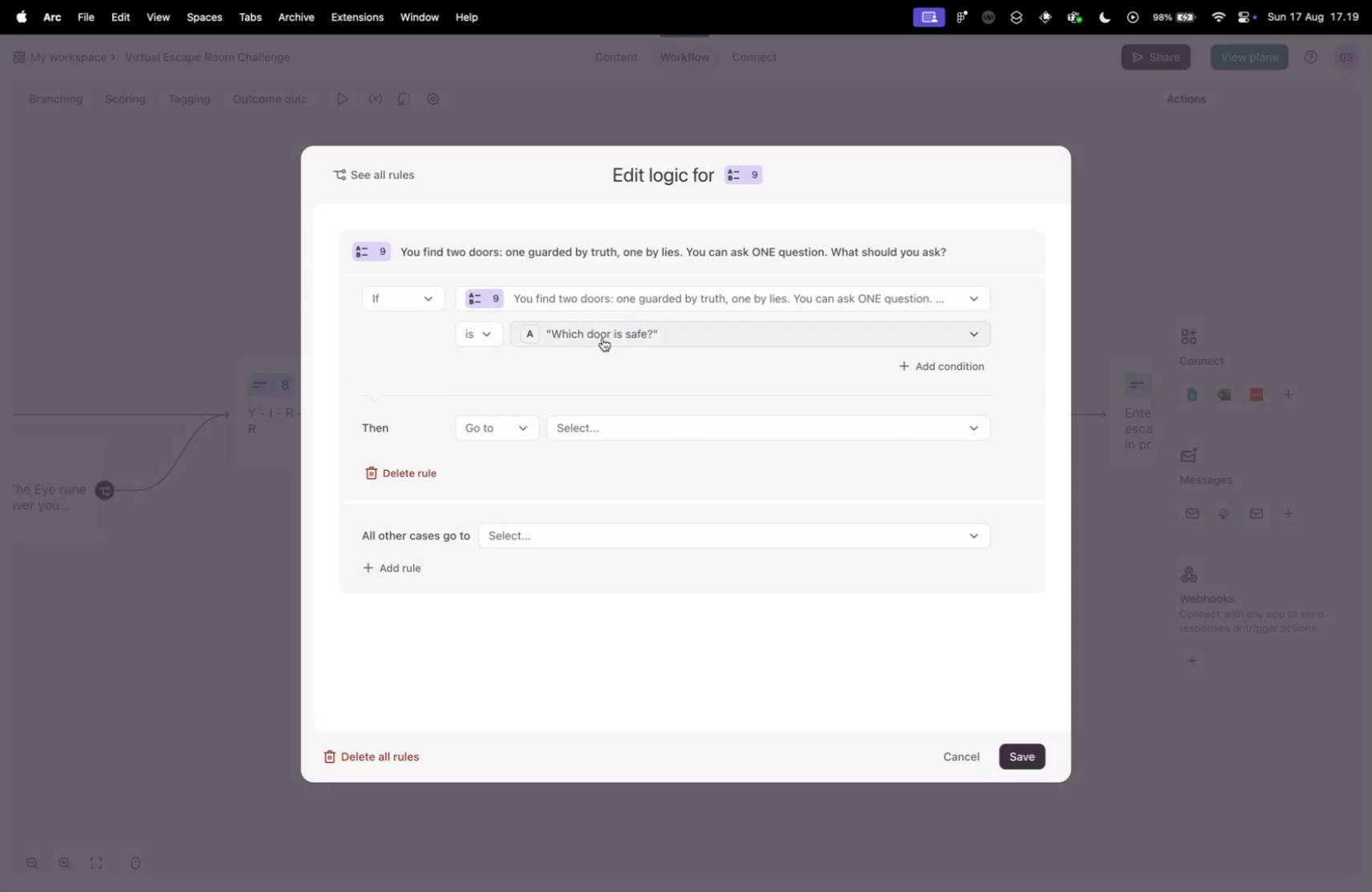 
left_click([603, 338])
 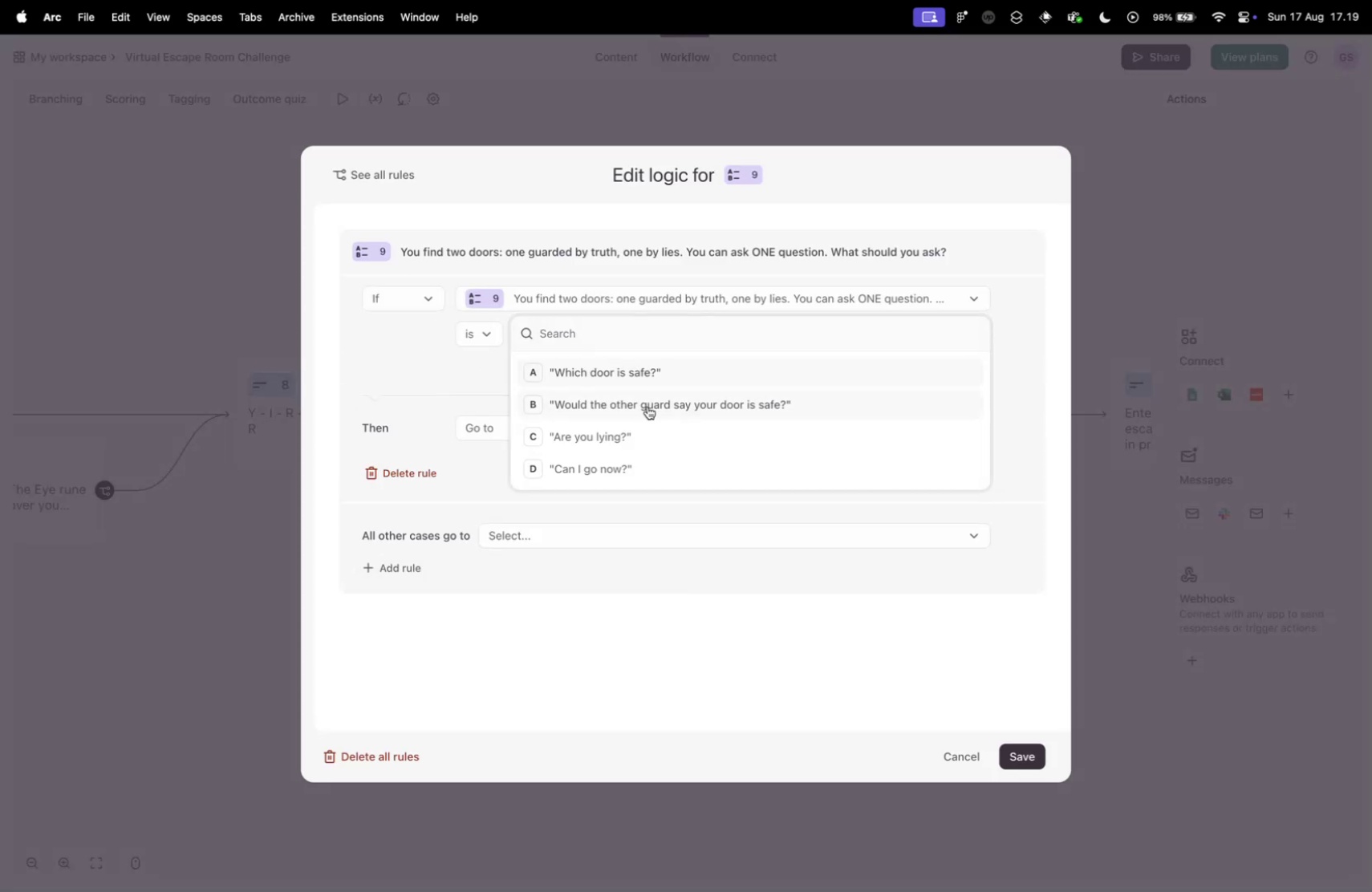 
left_click([647, 407])
 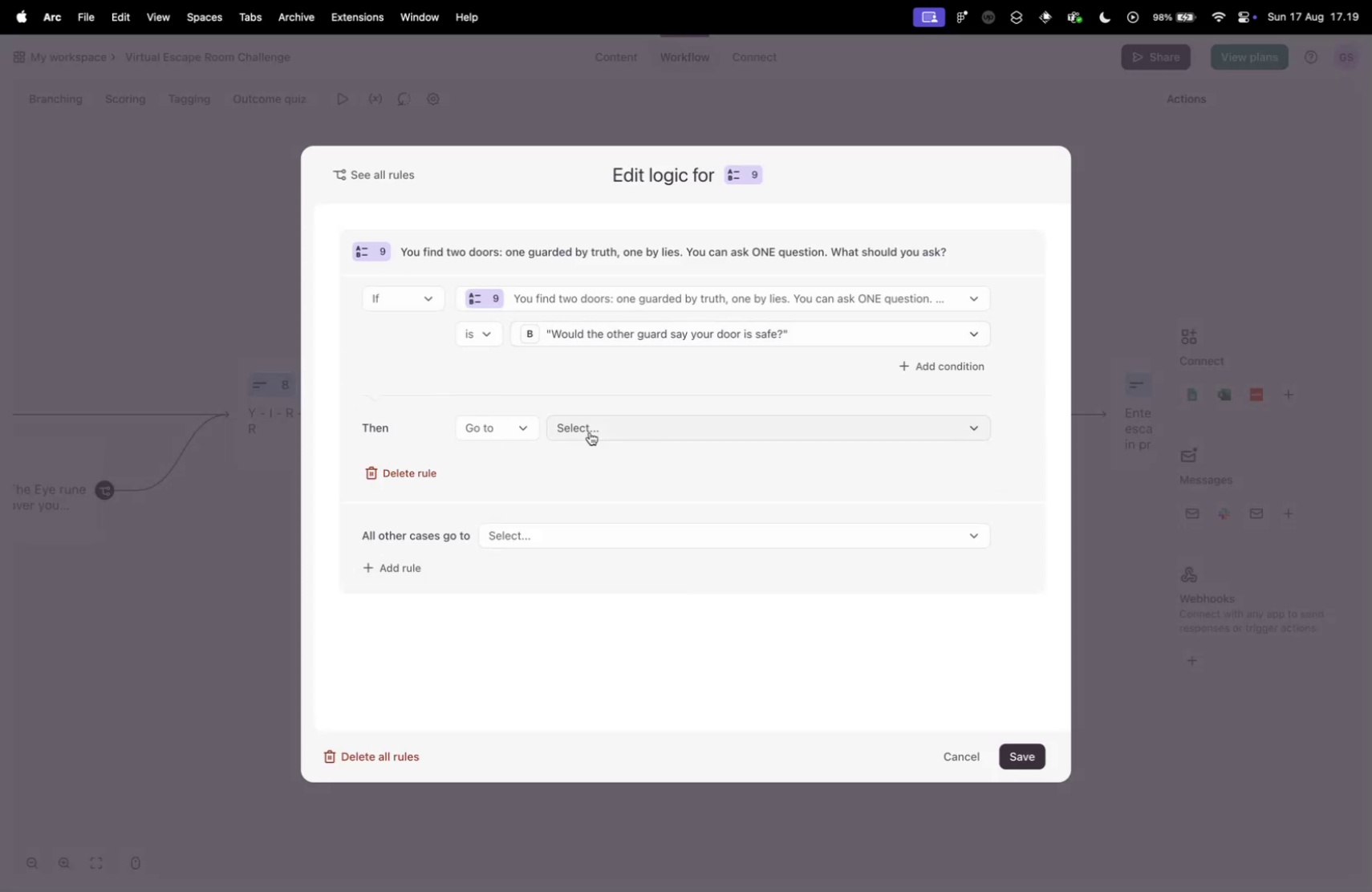 
left_click([584, 432])
 